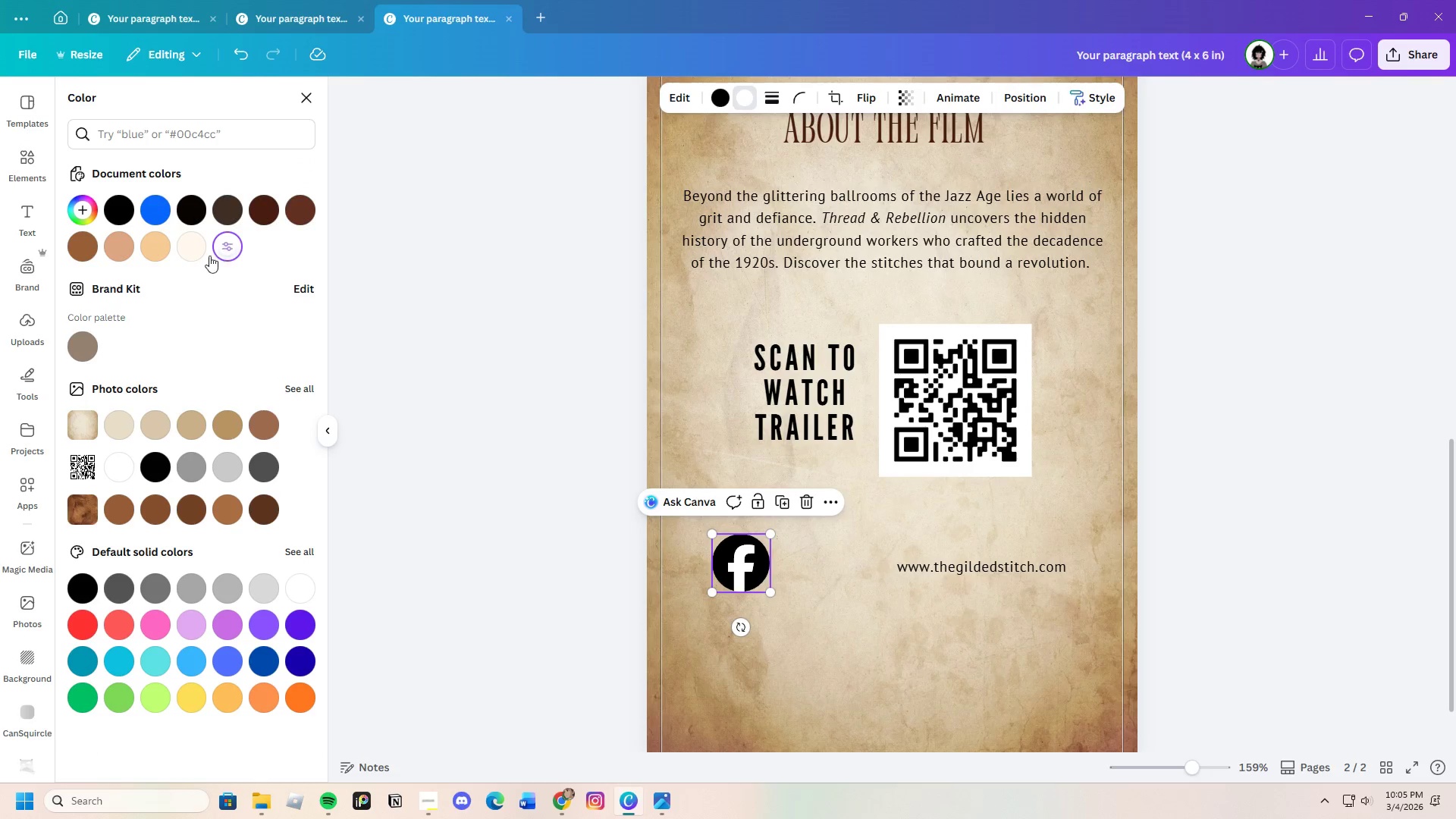 
left_click([194, 249])
 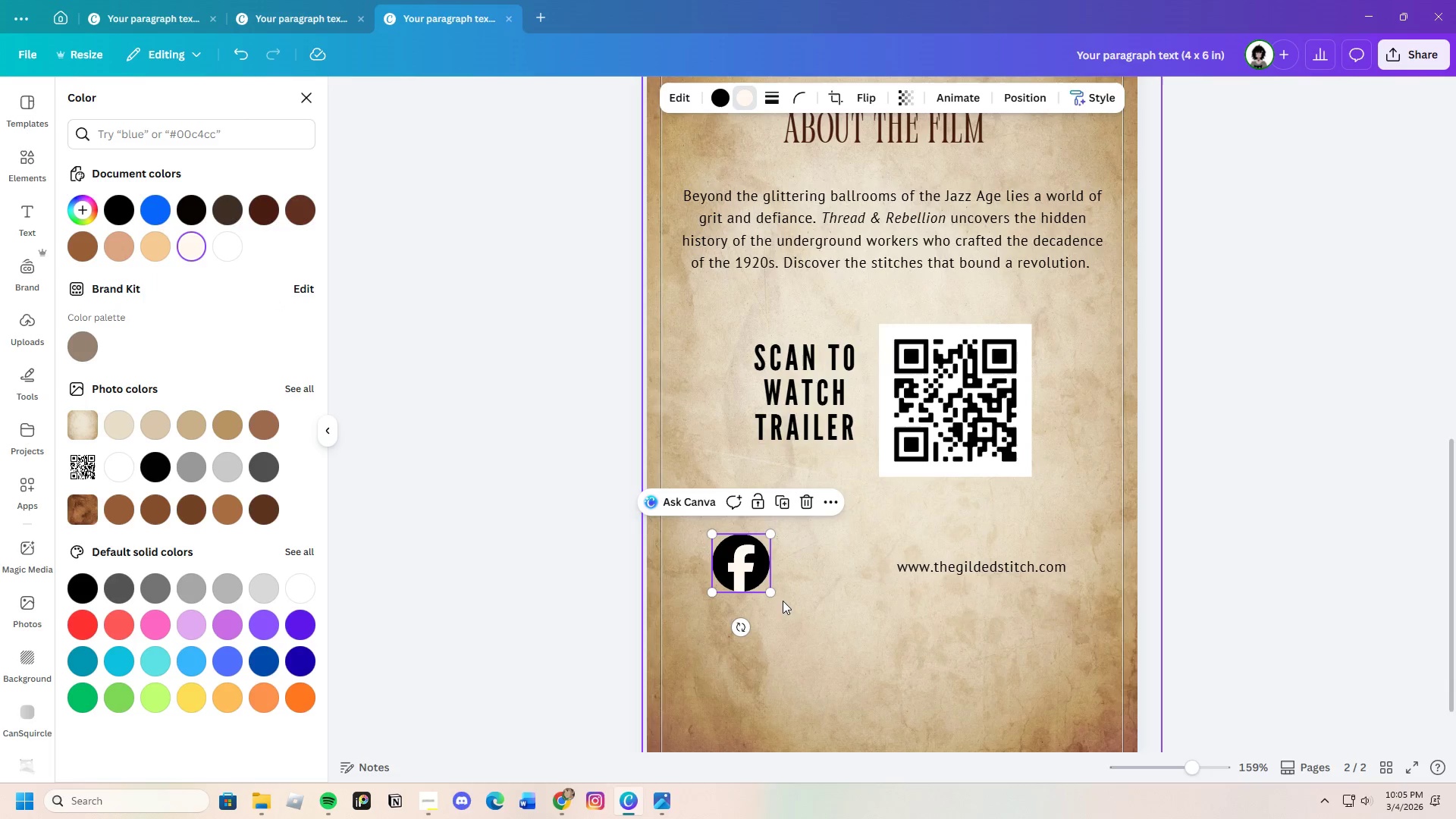 
left_click_drag(start_coordinate=[766, 593], to_coordinate=[727, 560])
 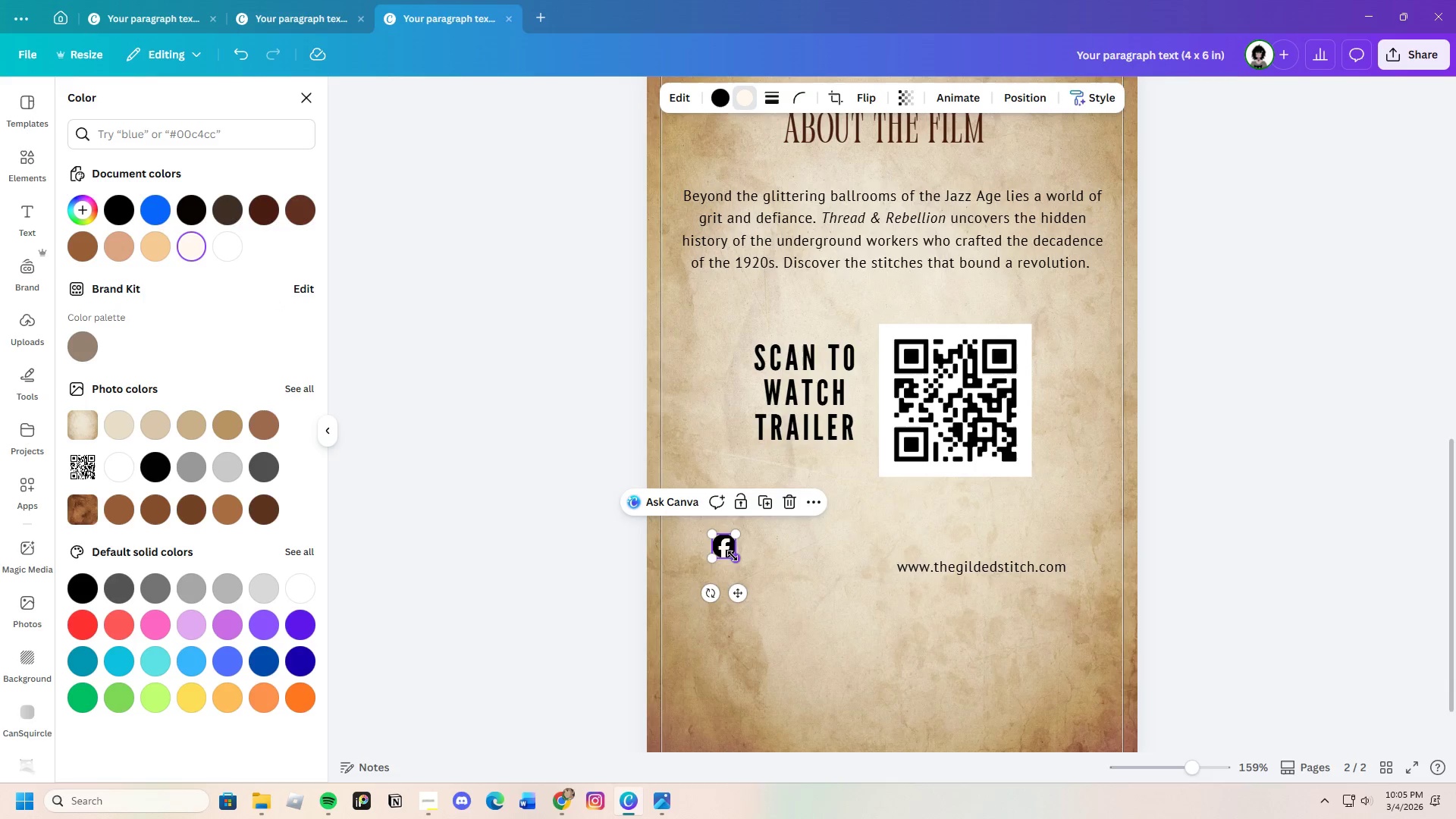 
left_click_drag(start_coordinate=[733, 556], to_coordinate=[742, 565])
 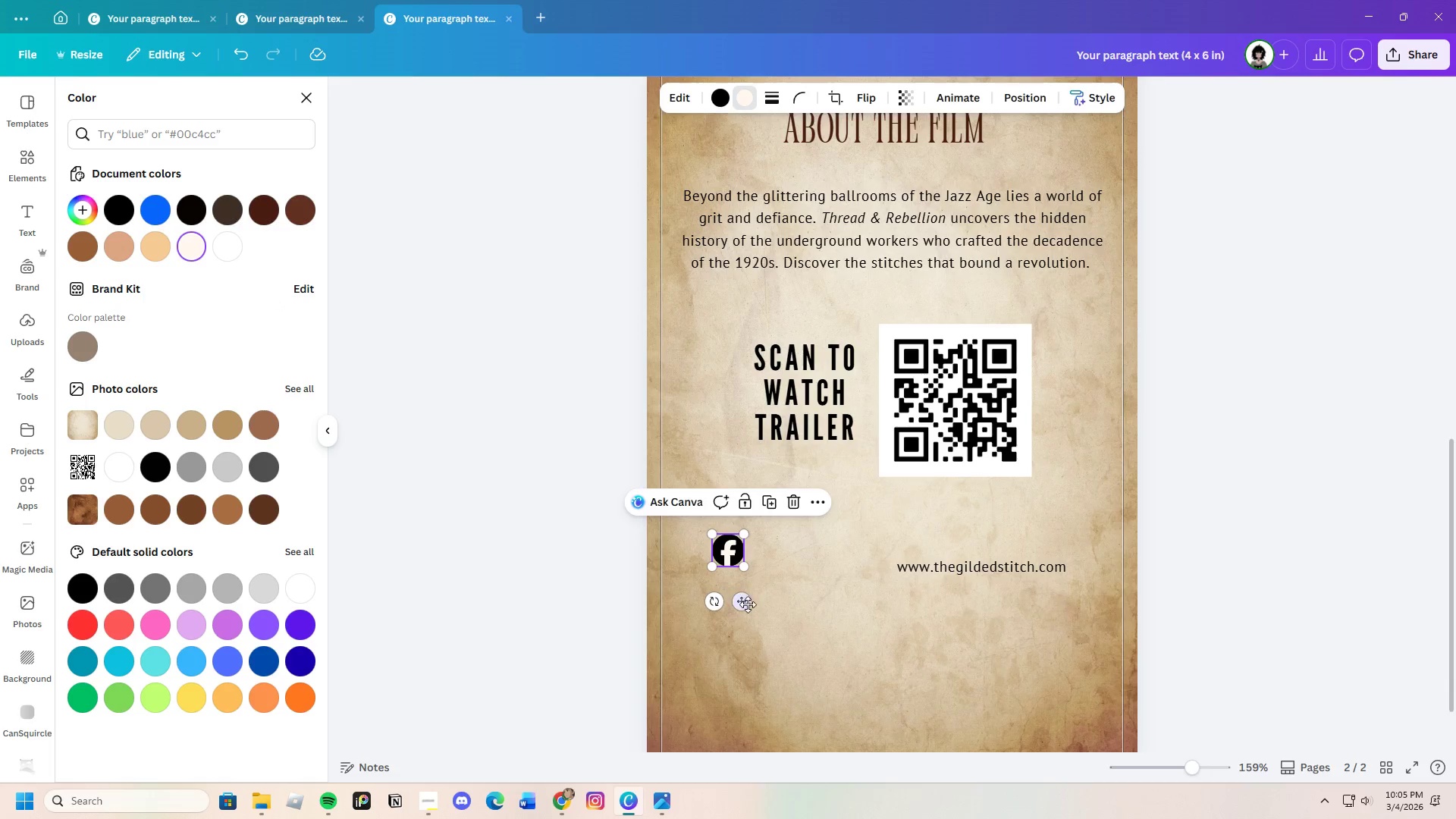 
left_click_drag(start_coordinate=[739, 602], to_coordinate=[800, 620])
 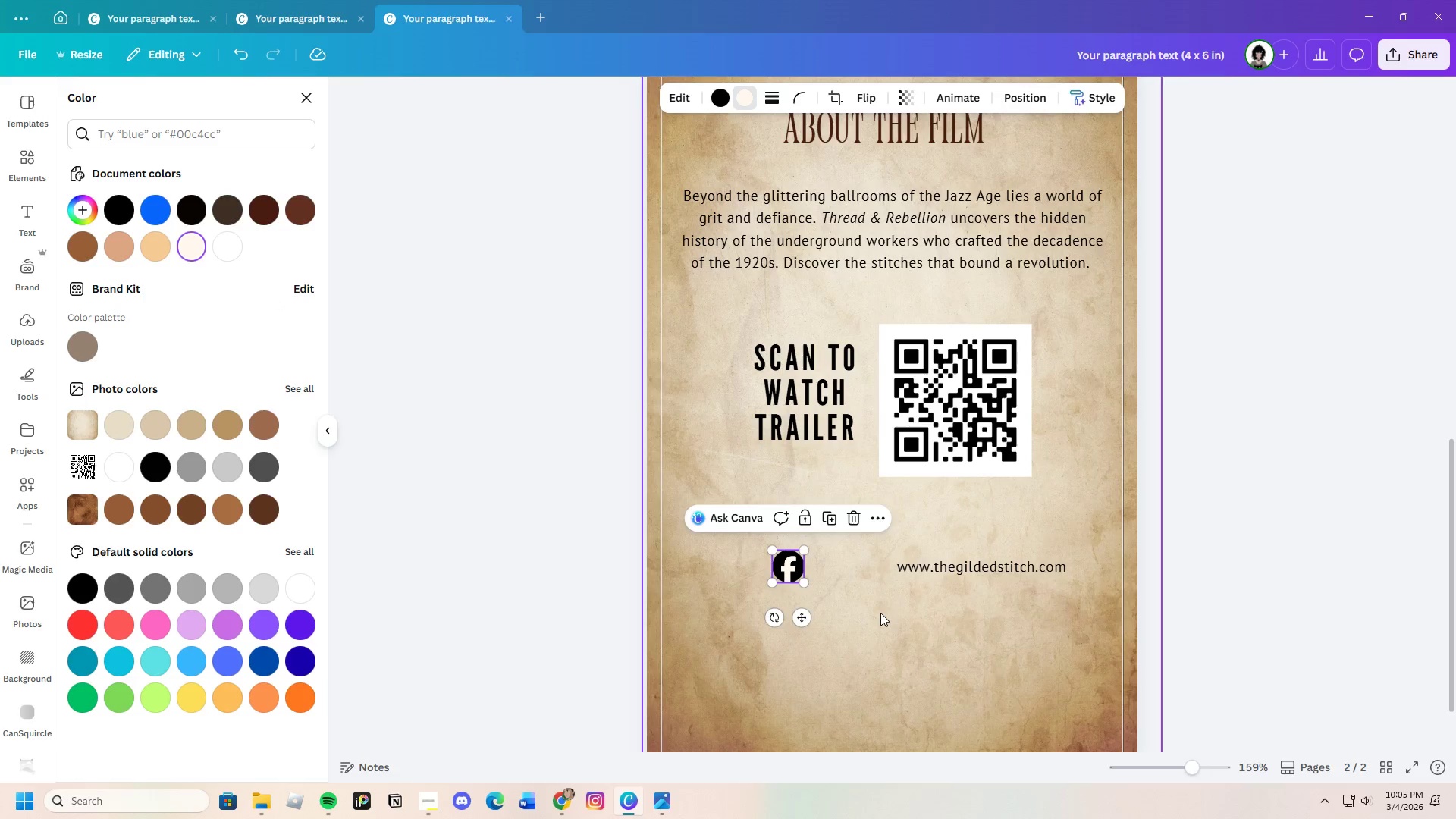 
left_click([880, 613])
 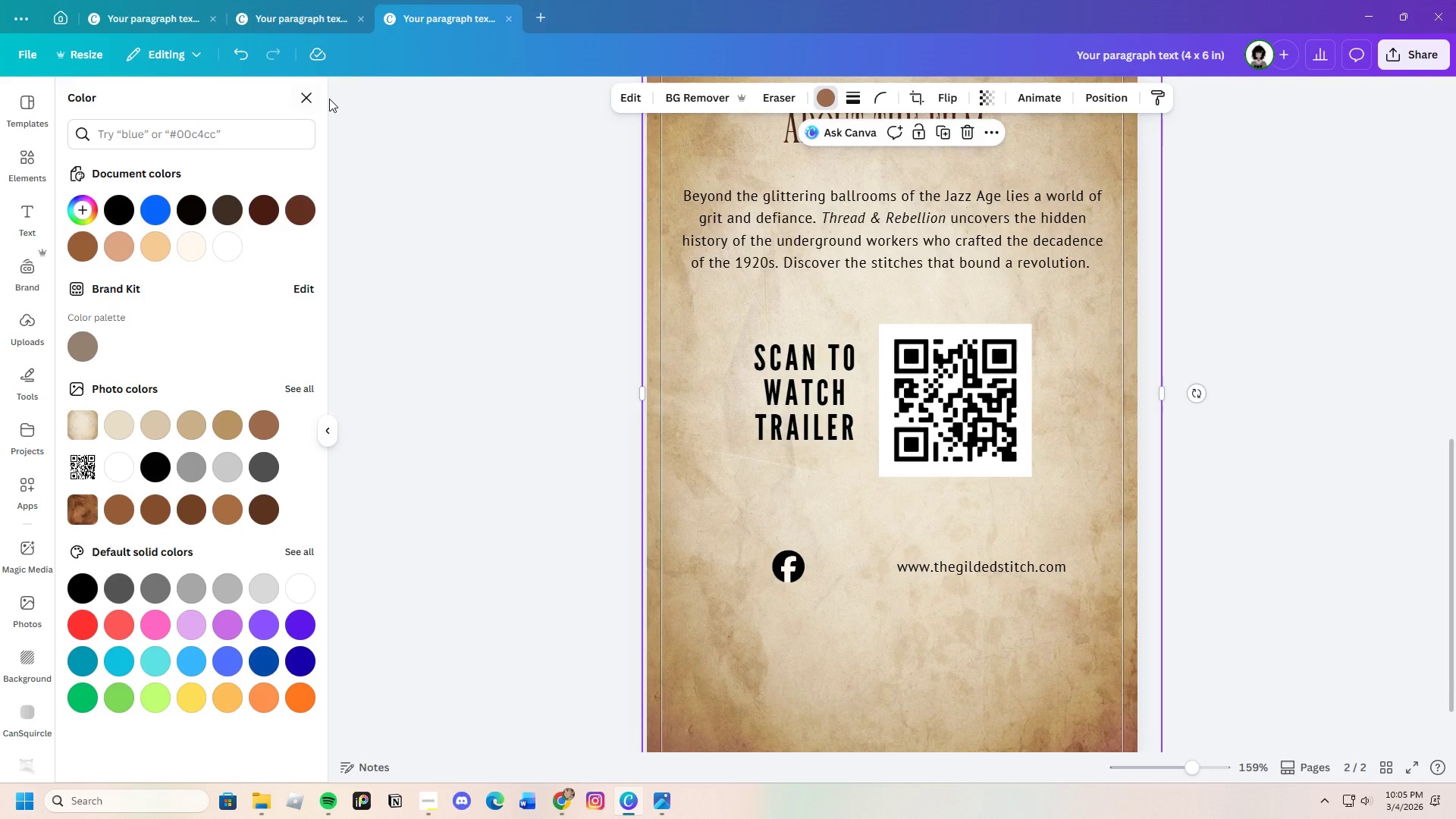 
left_click([312, 99])
 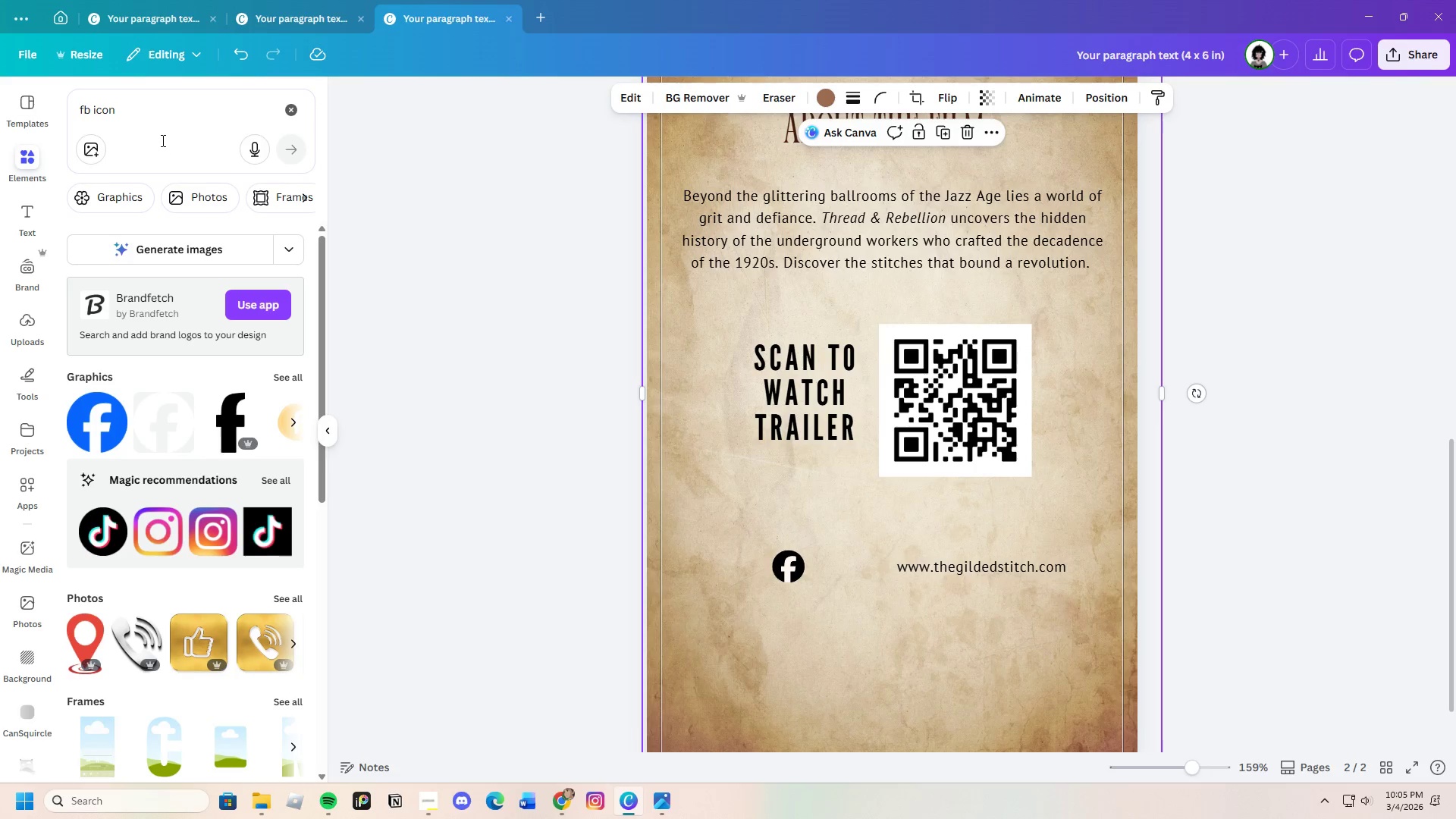 
left_click_drag(start_coordinate=[171, 125], to_coordinate=[82, 119])
 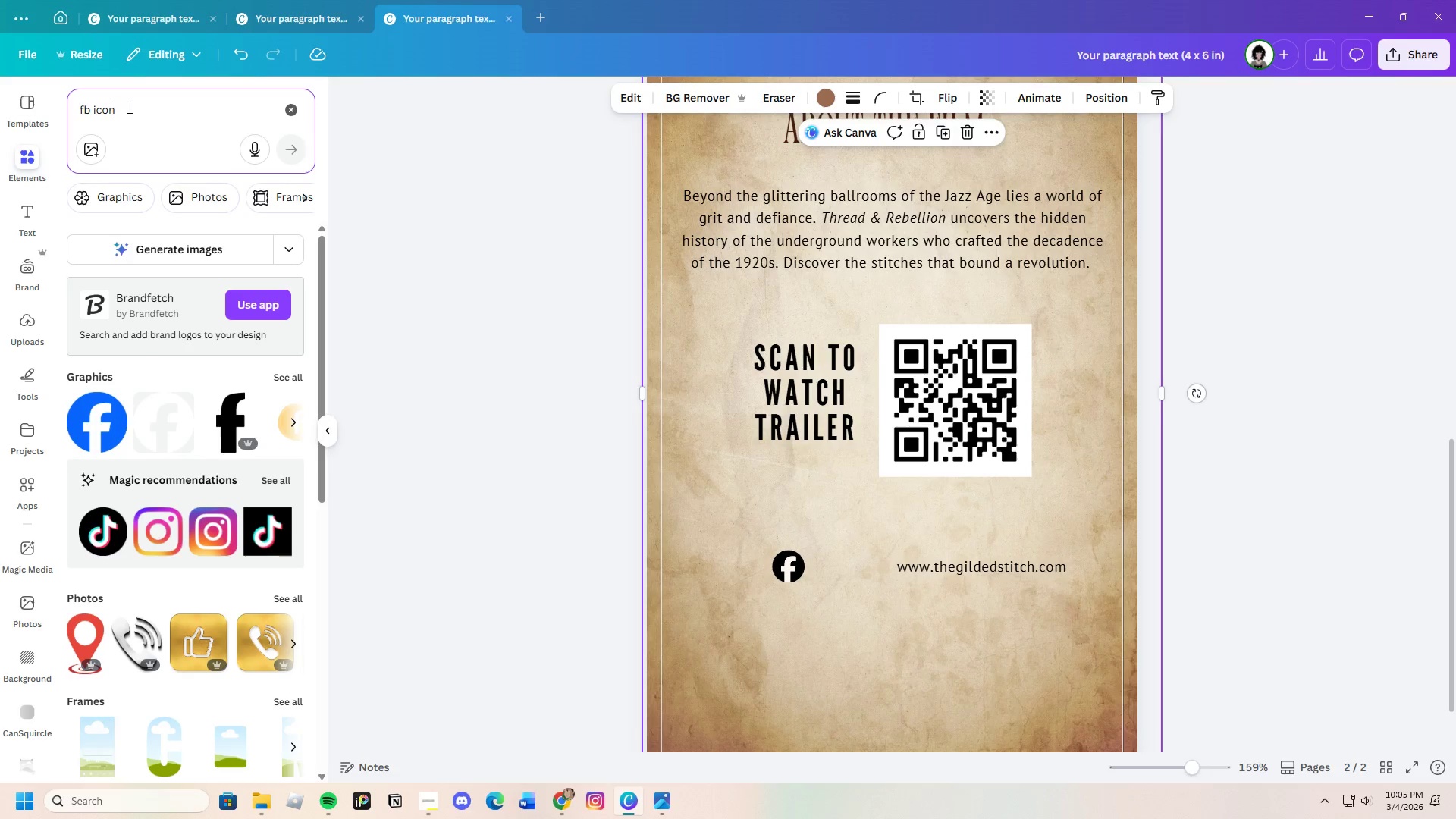 
left_click_drag(start_coordinate=[128, 107], to_coordinate=[77, 107])
 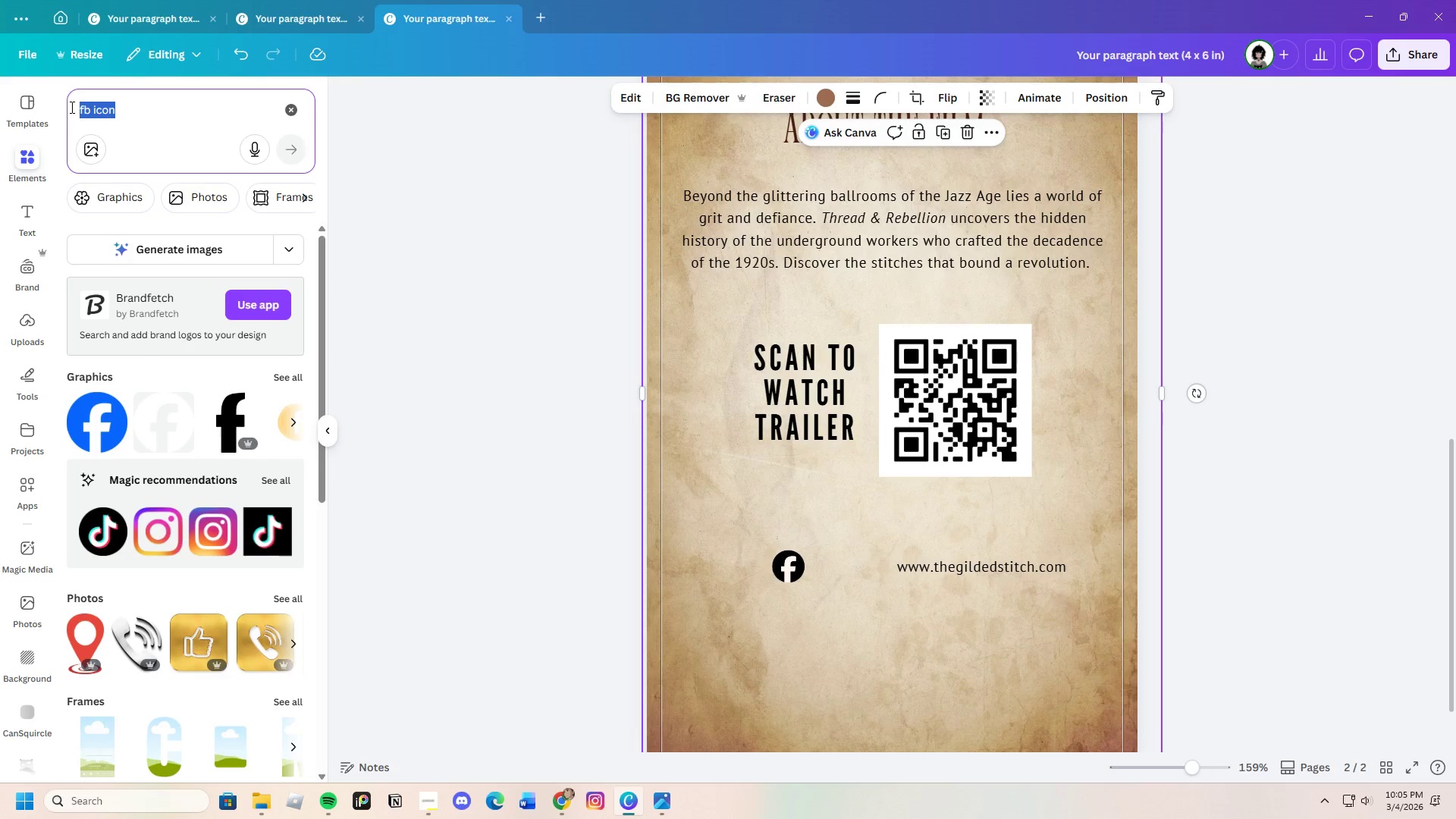 
key(Backspace)
type(instagram icon)
 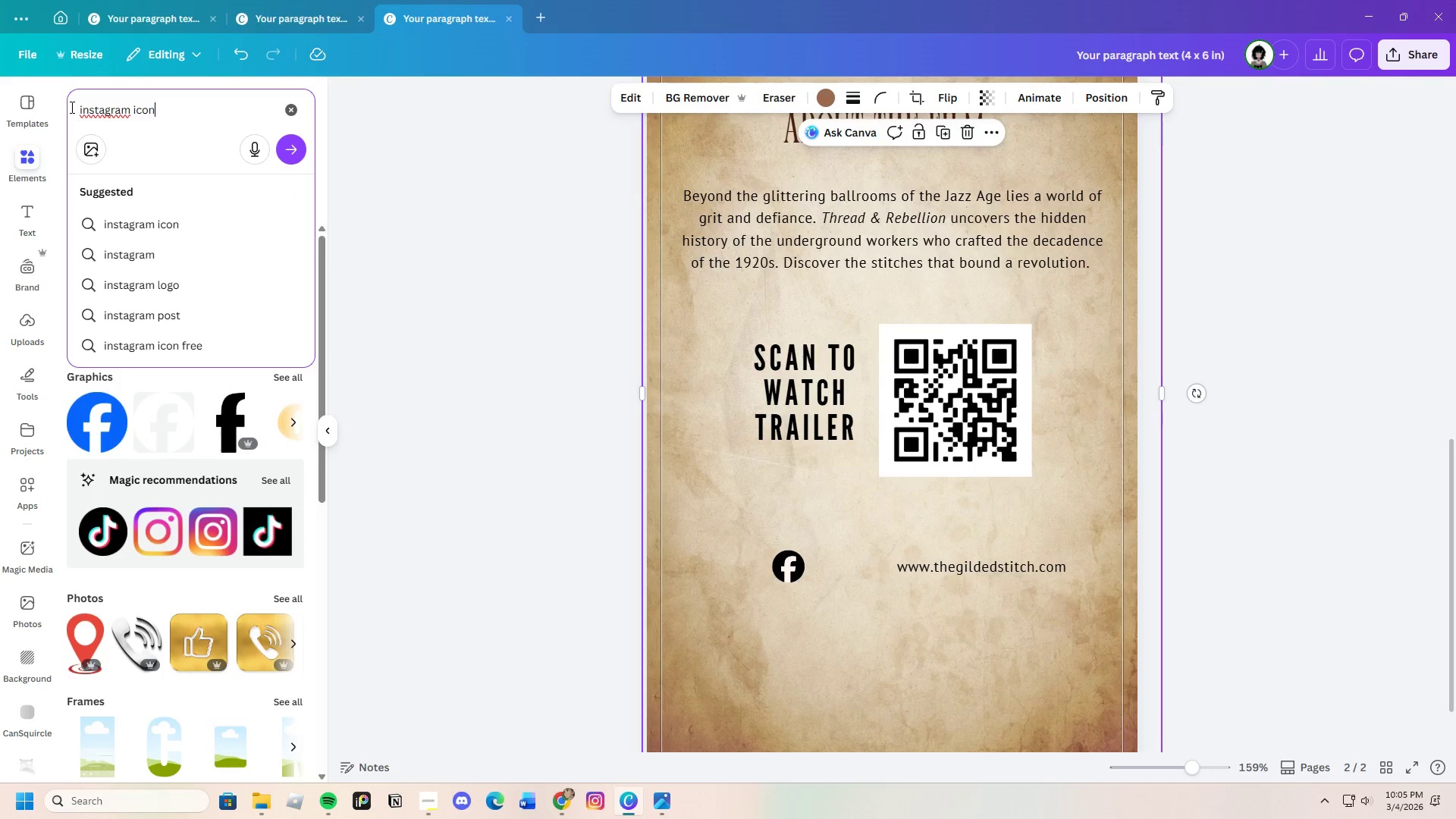 
key(Enter)
 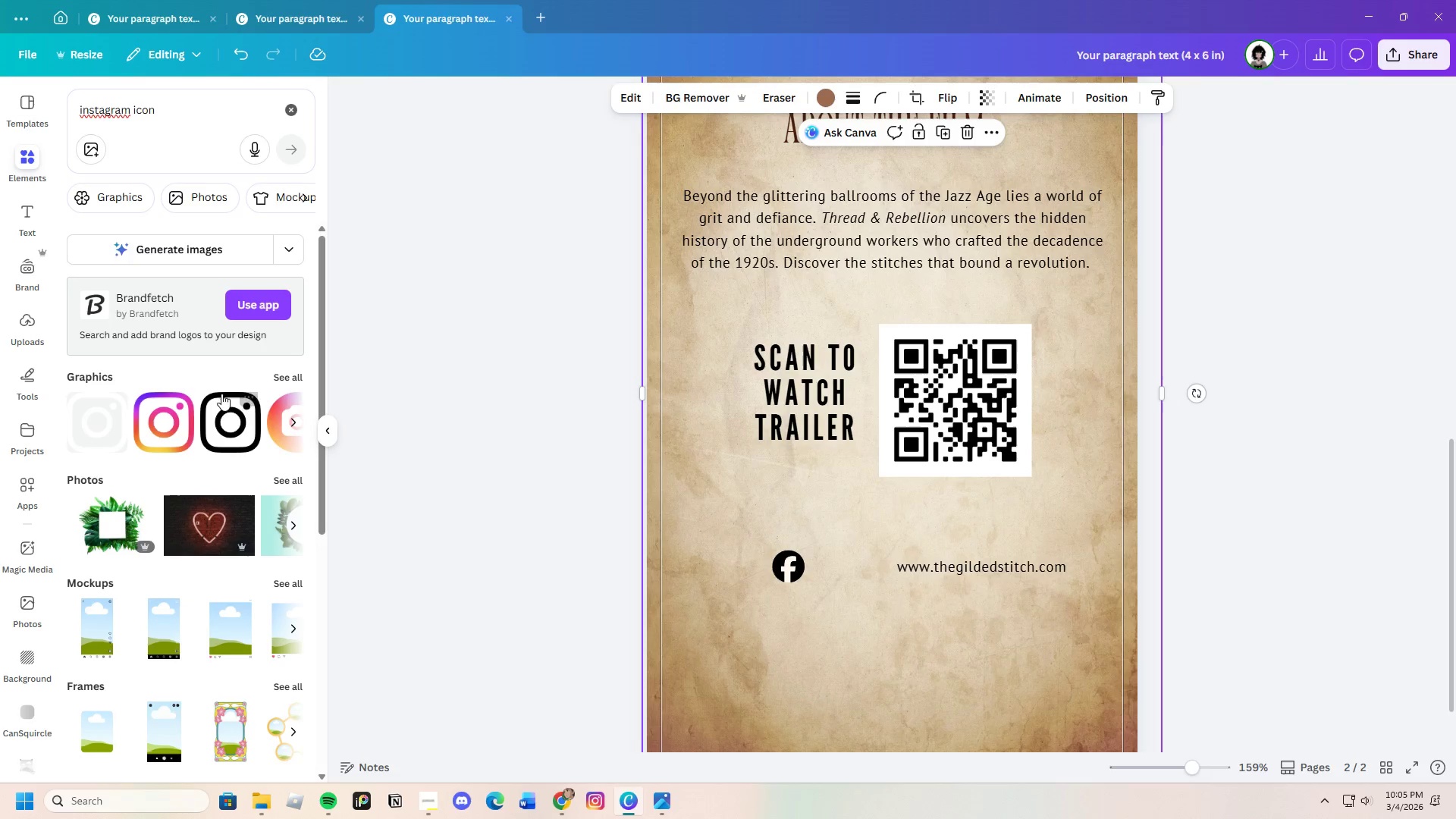 
left_click([281, 372])
 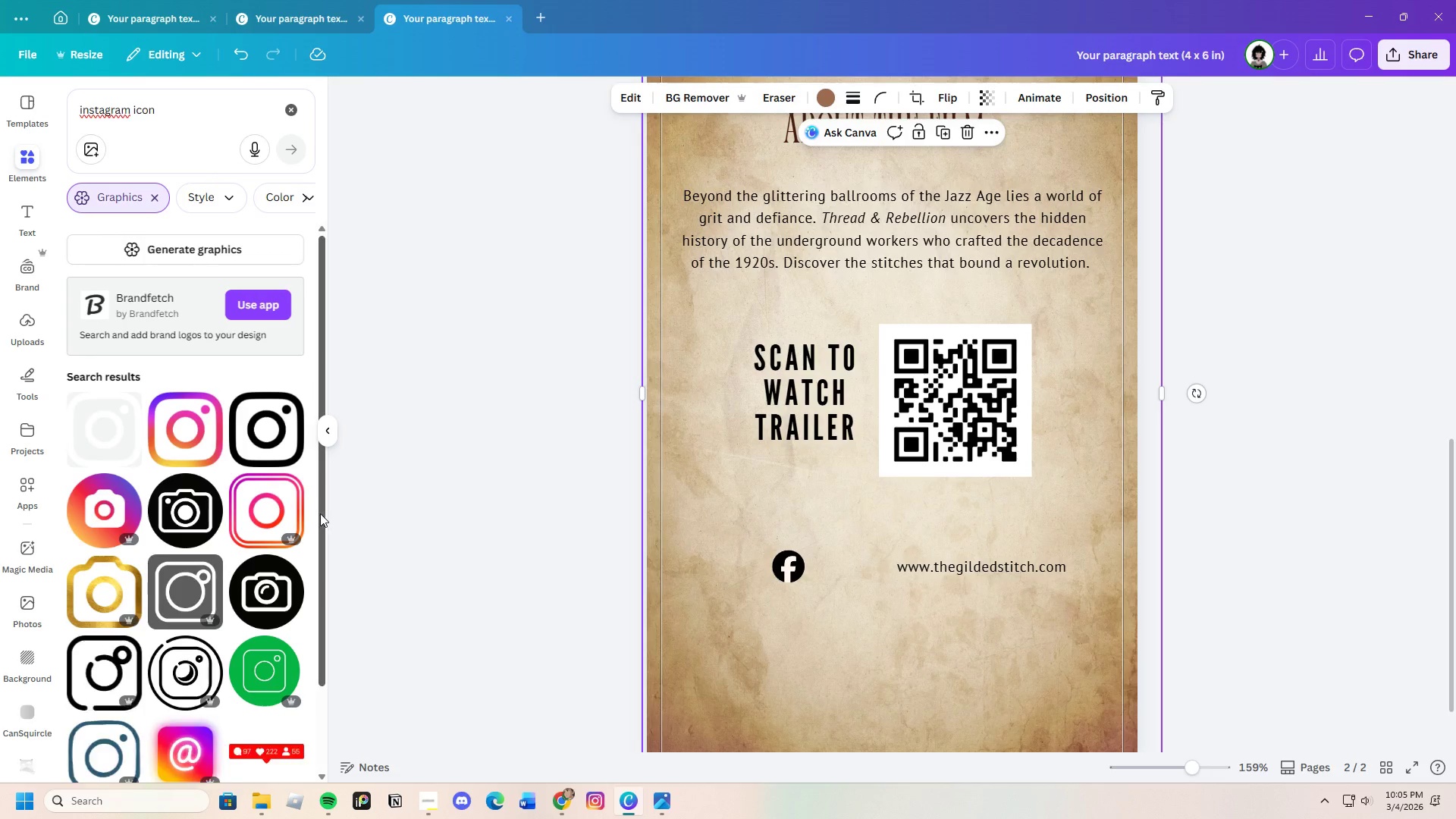 
scroll: coordinate [182, 603], scroll_direction: down, amount: 3.0
 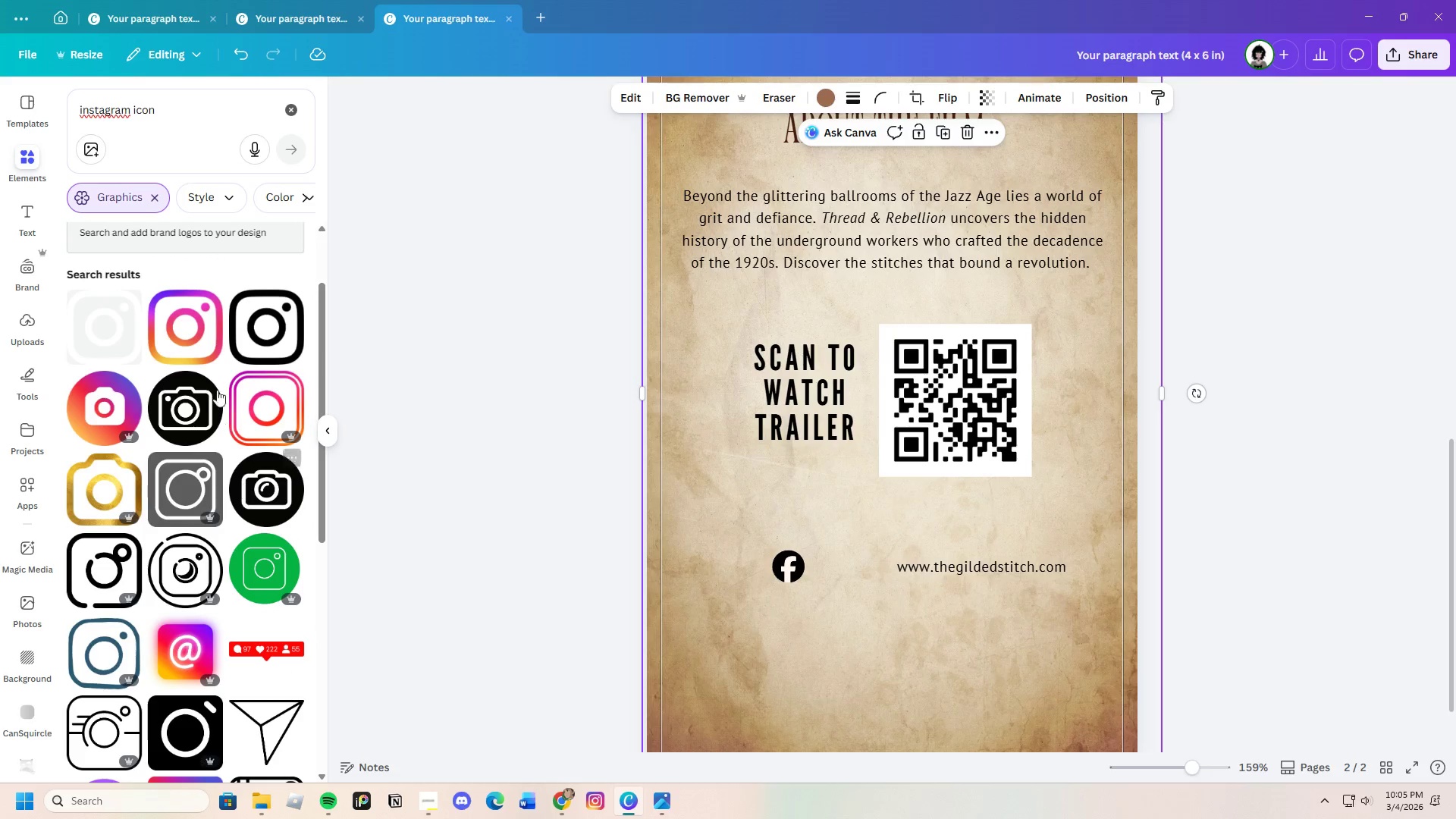 
left_click([196, 350])
 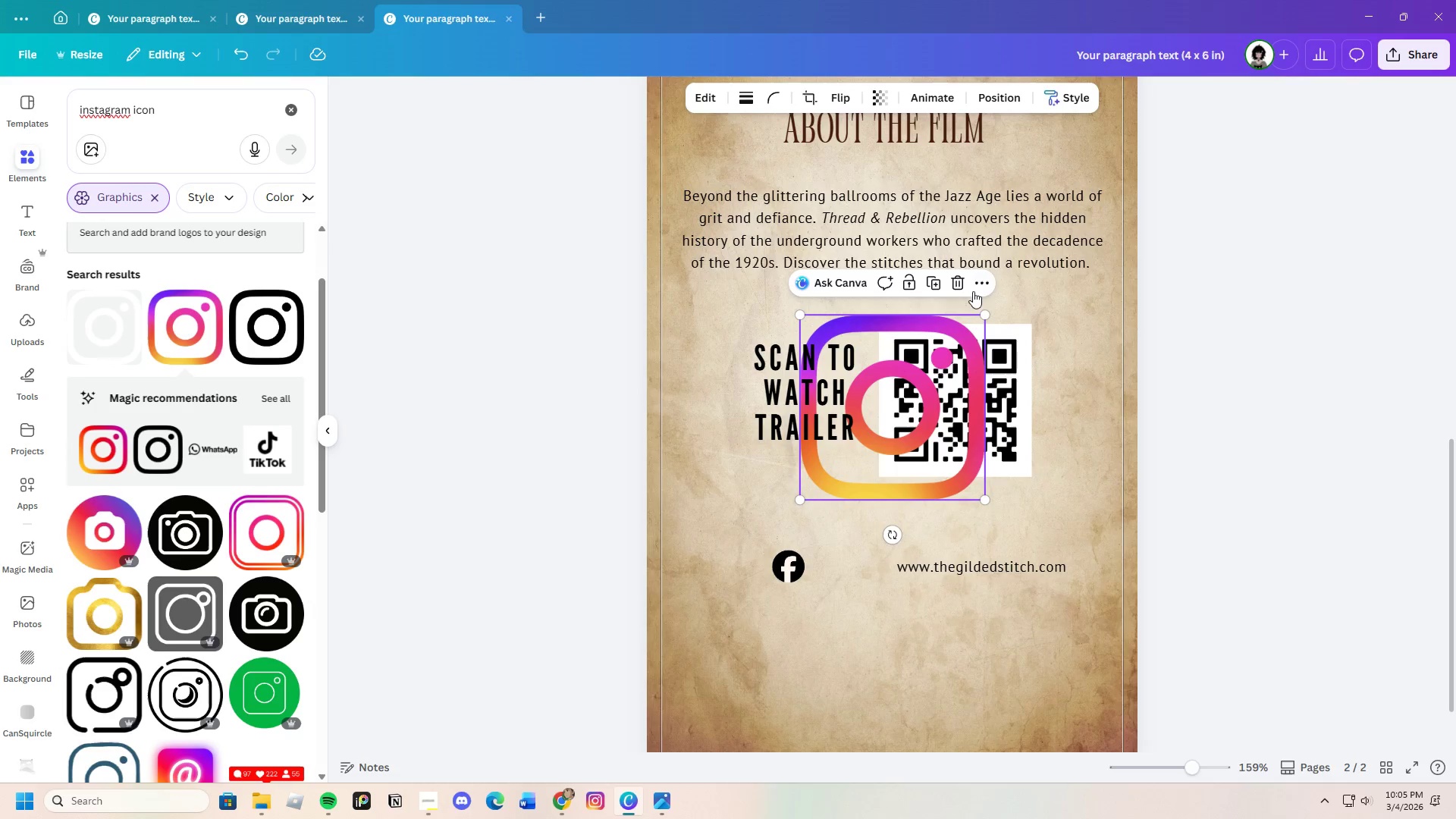 
left_click([267, 337])
 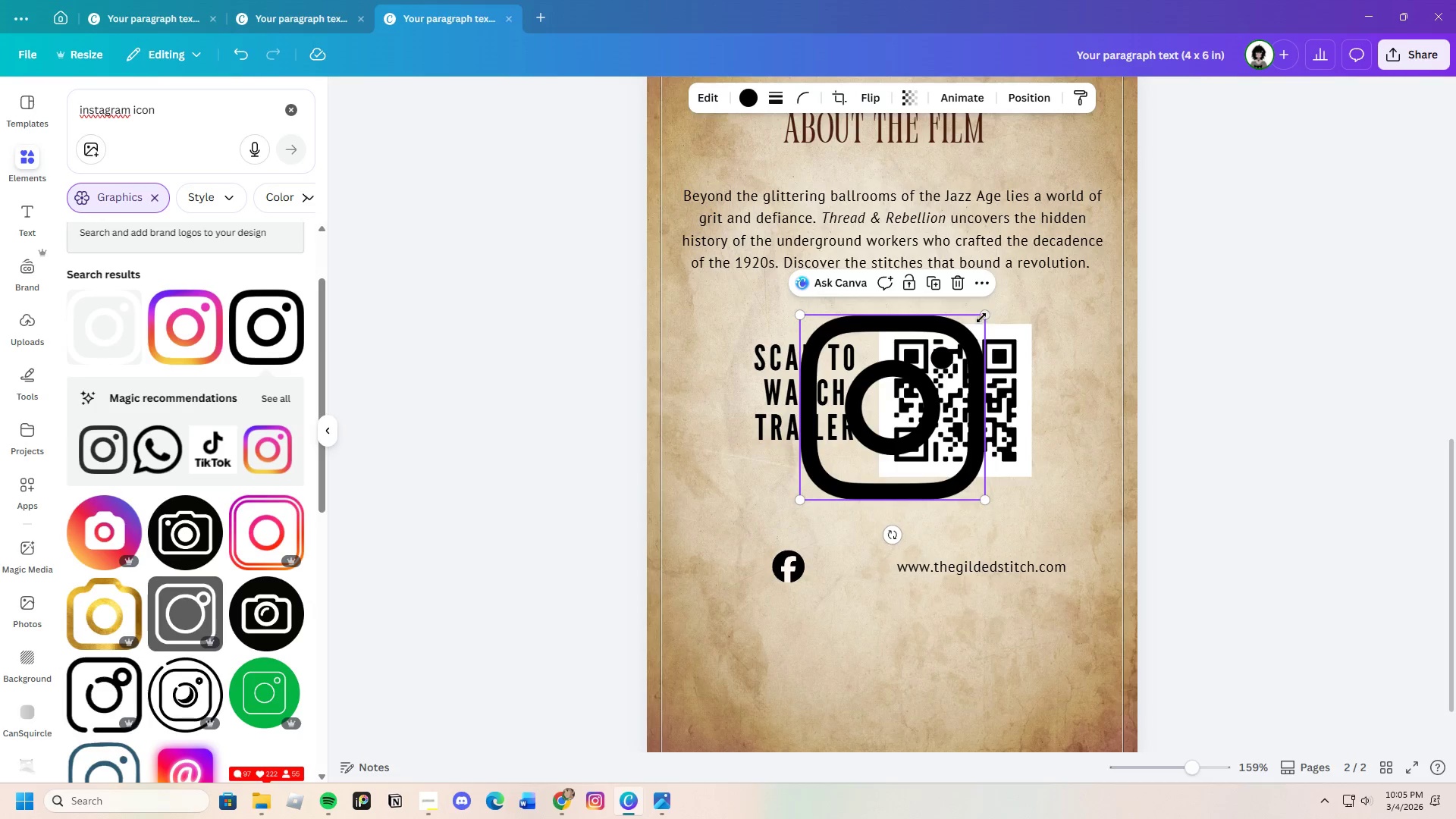 
left_click_drag(start_coordinate=[982, 314], to_coordinate=[852, 484])
 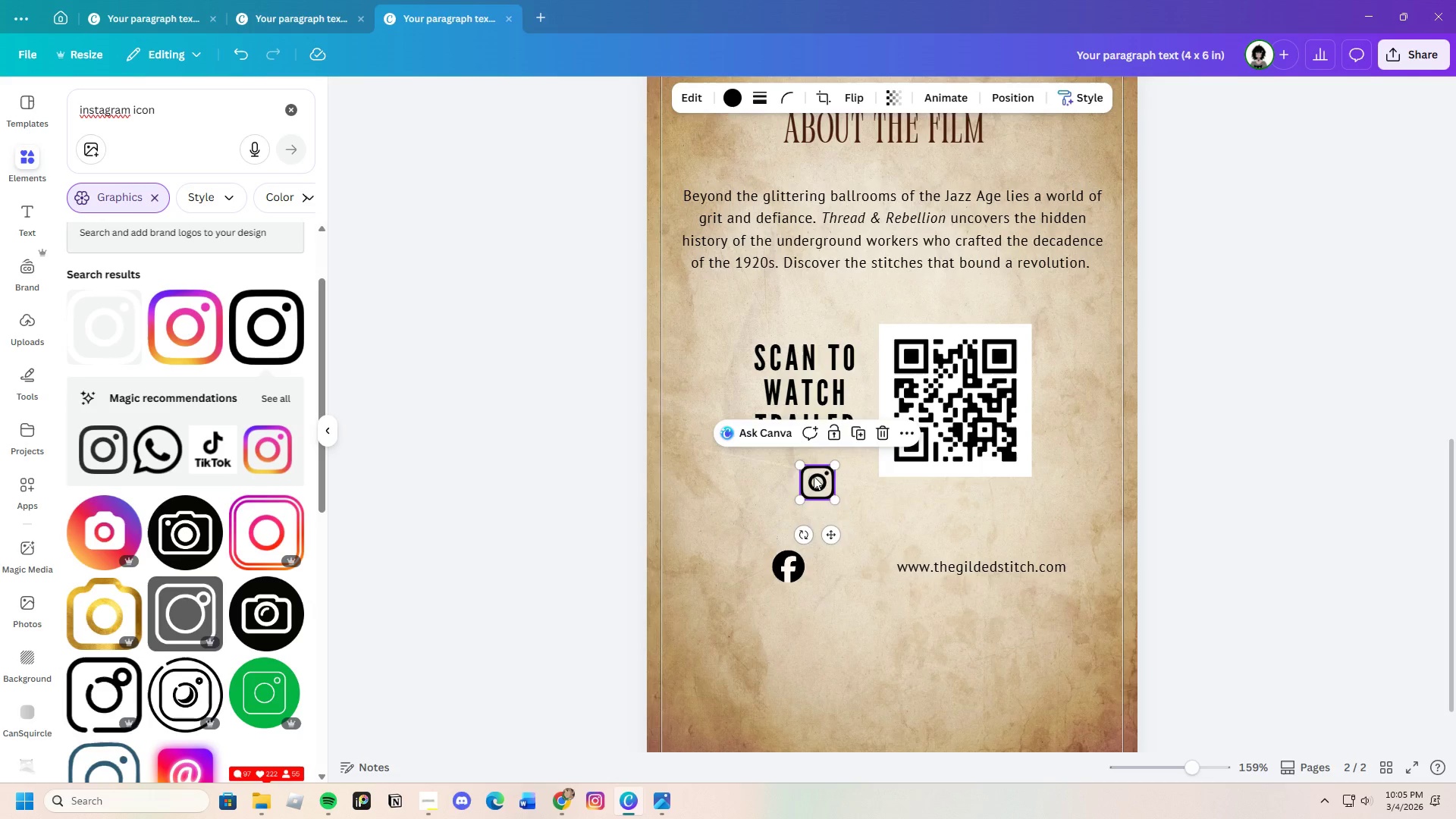 
left_click_drag(start_coordinate=[814, 476], to_coordinate=[835, 572])
 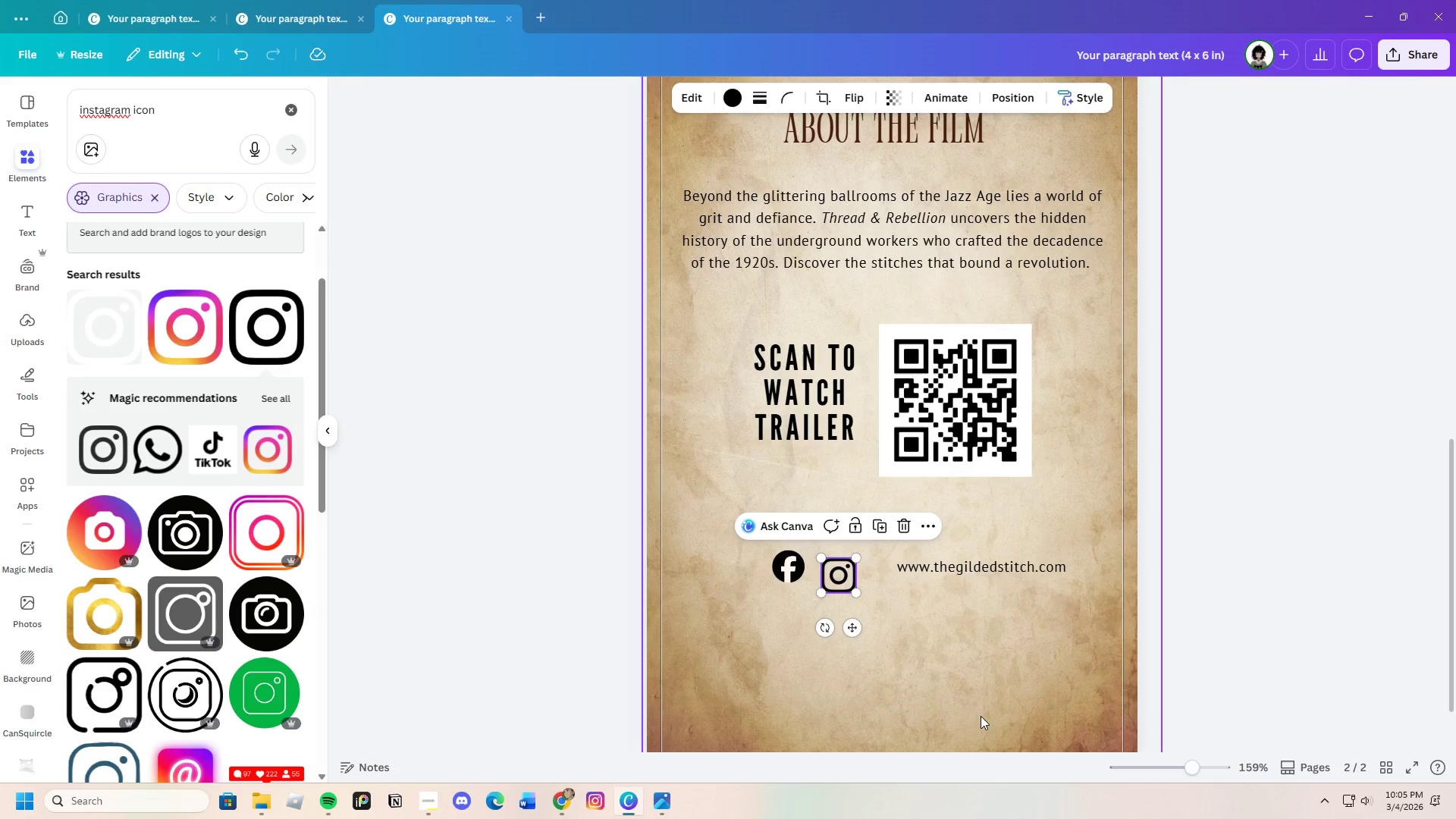 
left_click_drag(start_coordinate=[1185, 766], to_coordinate=[1196, 764])
 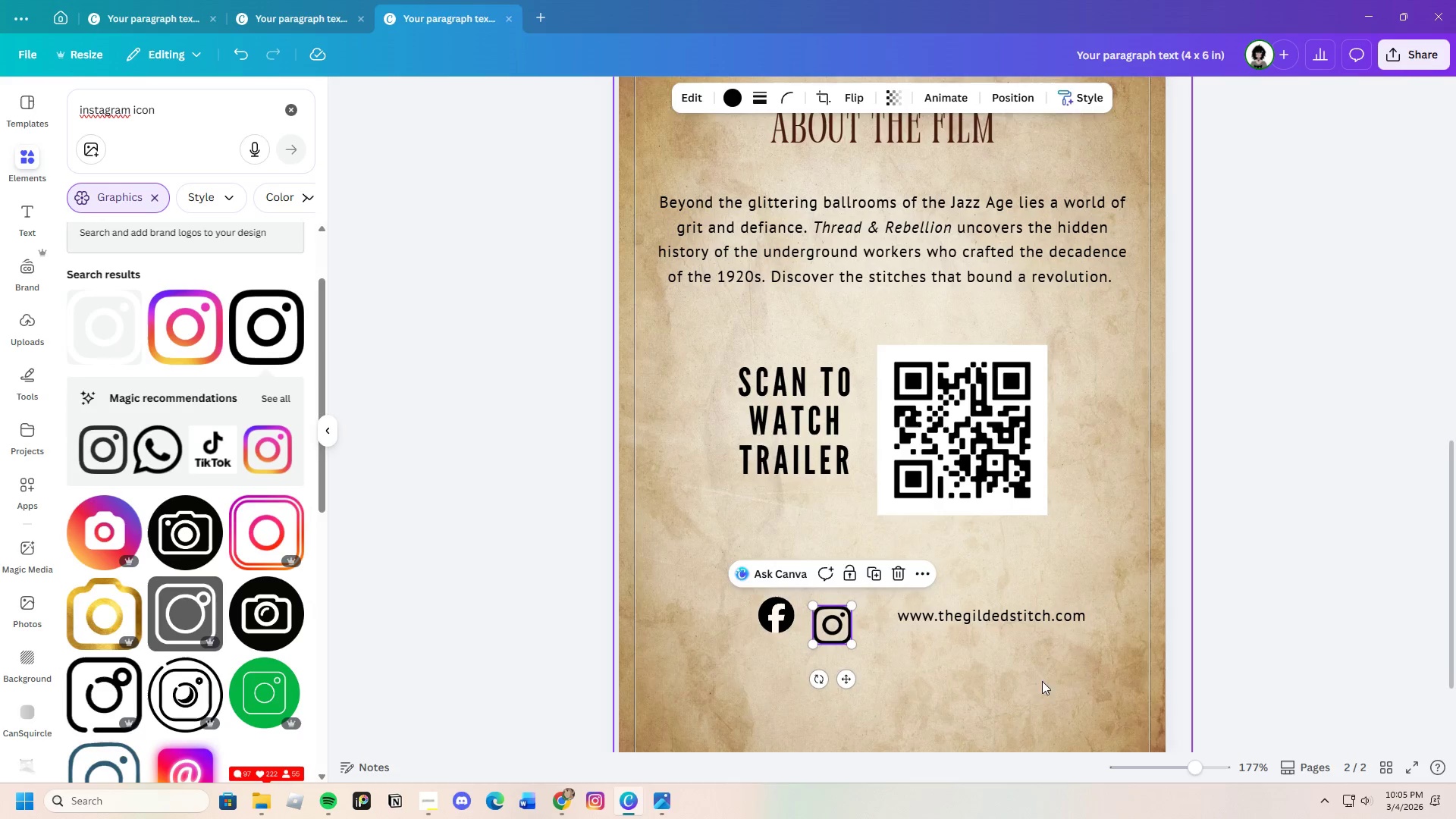 
scroll: coordinate [1038, 678], scroll_direction: down, amount: 1.0
 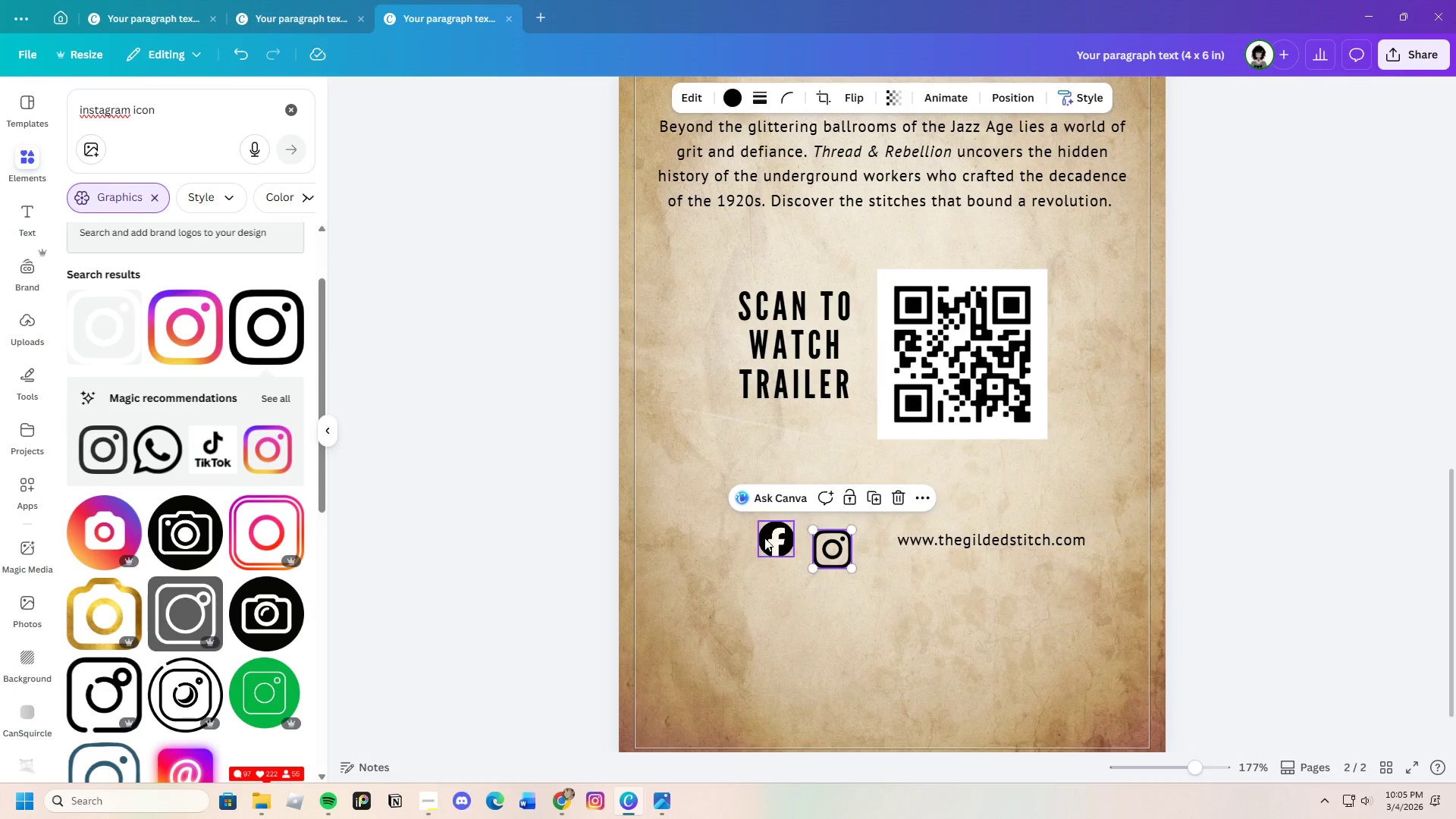 
left_click_drag(start_coordinate=[764, 538], to_coordinate=[745, 546])
 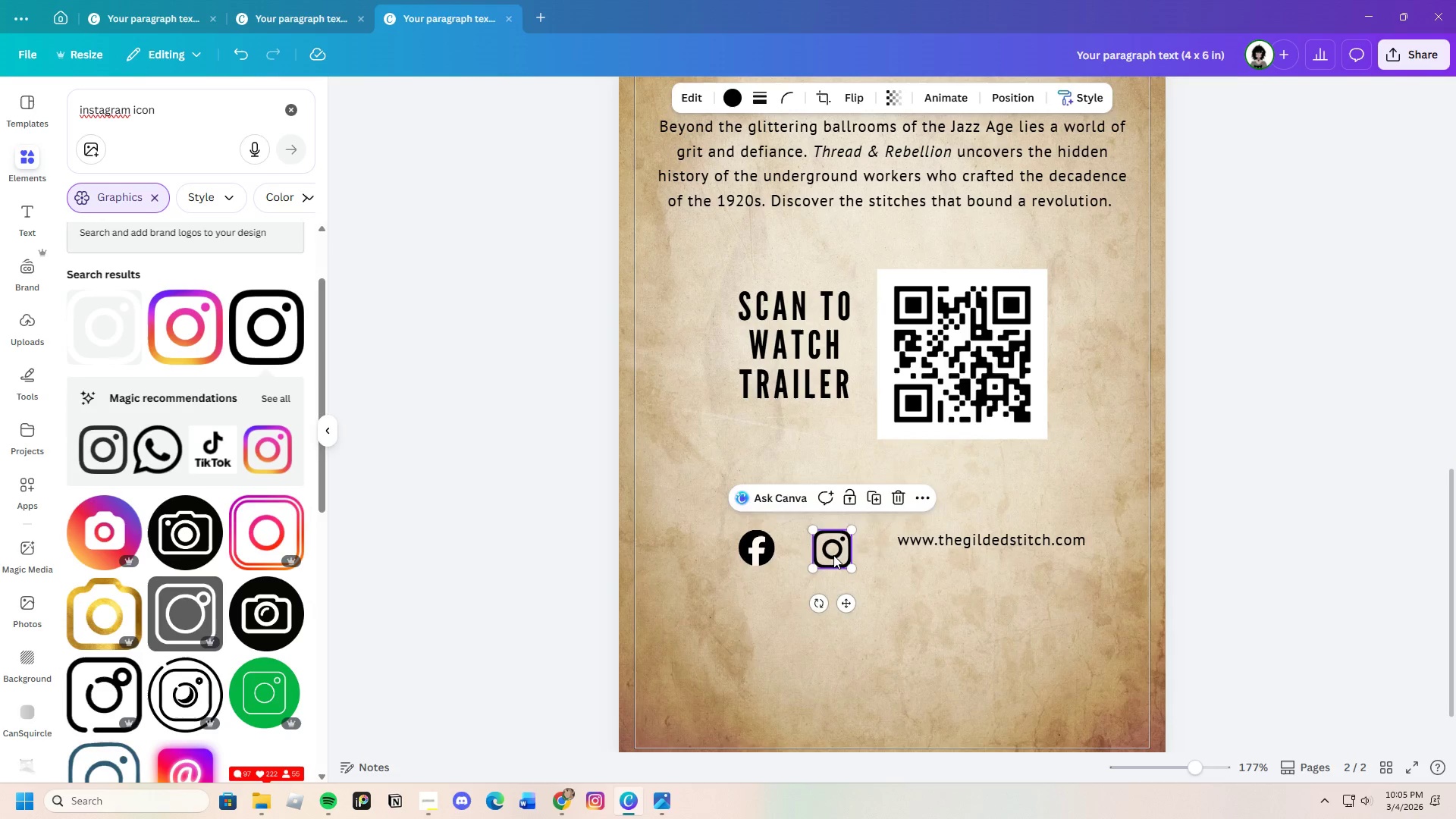 
left_click_drag(start_coordinate=[833, 555], to_coordinate=[808, 554])
 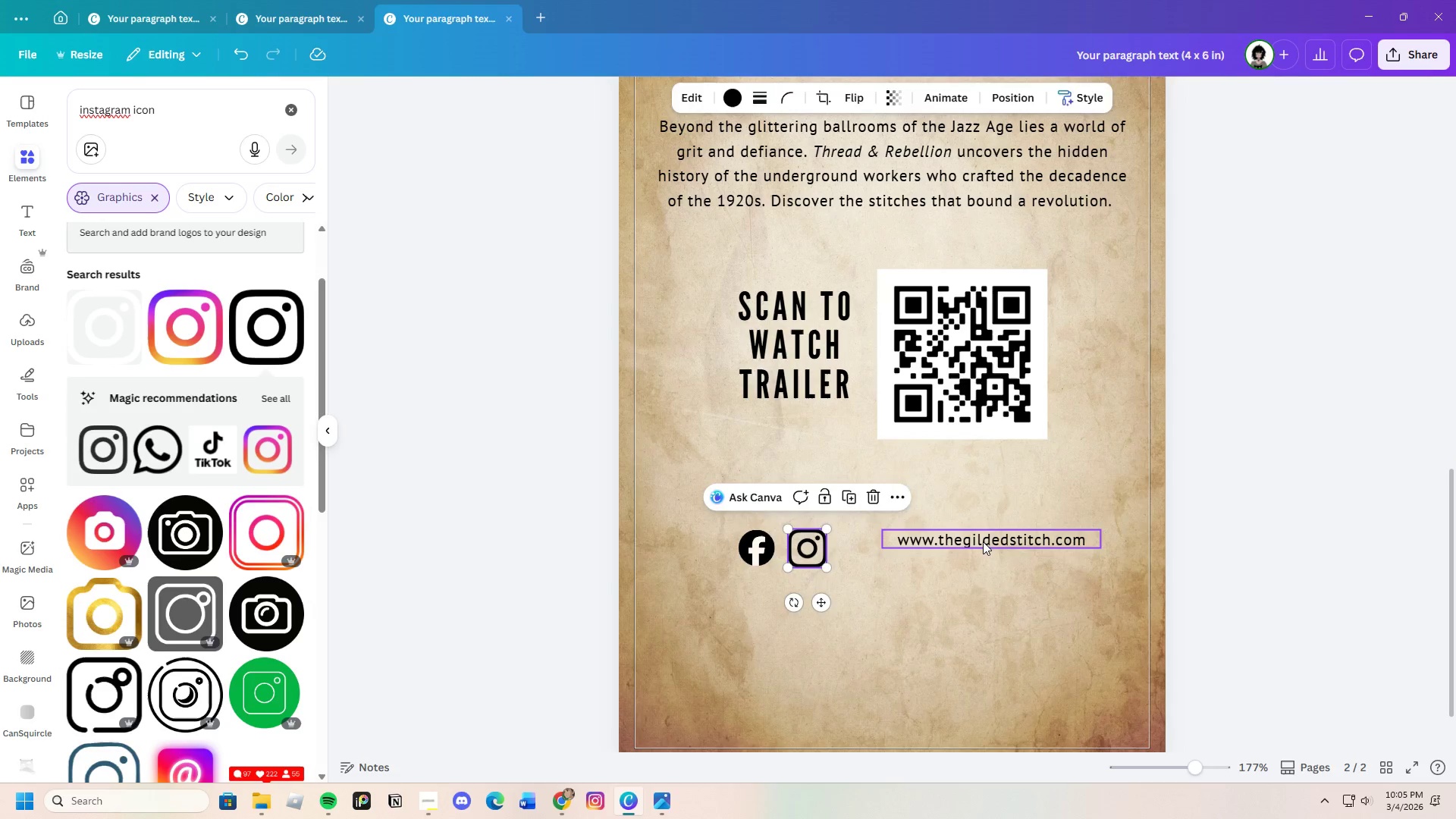 
left_click([983, 541])
 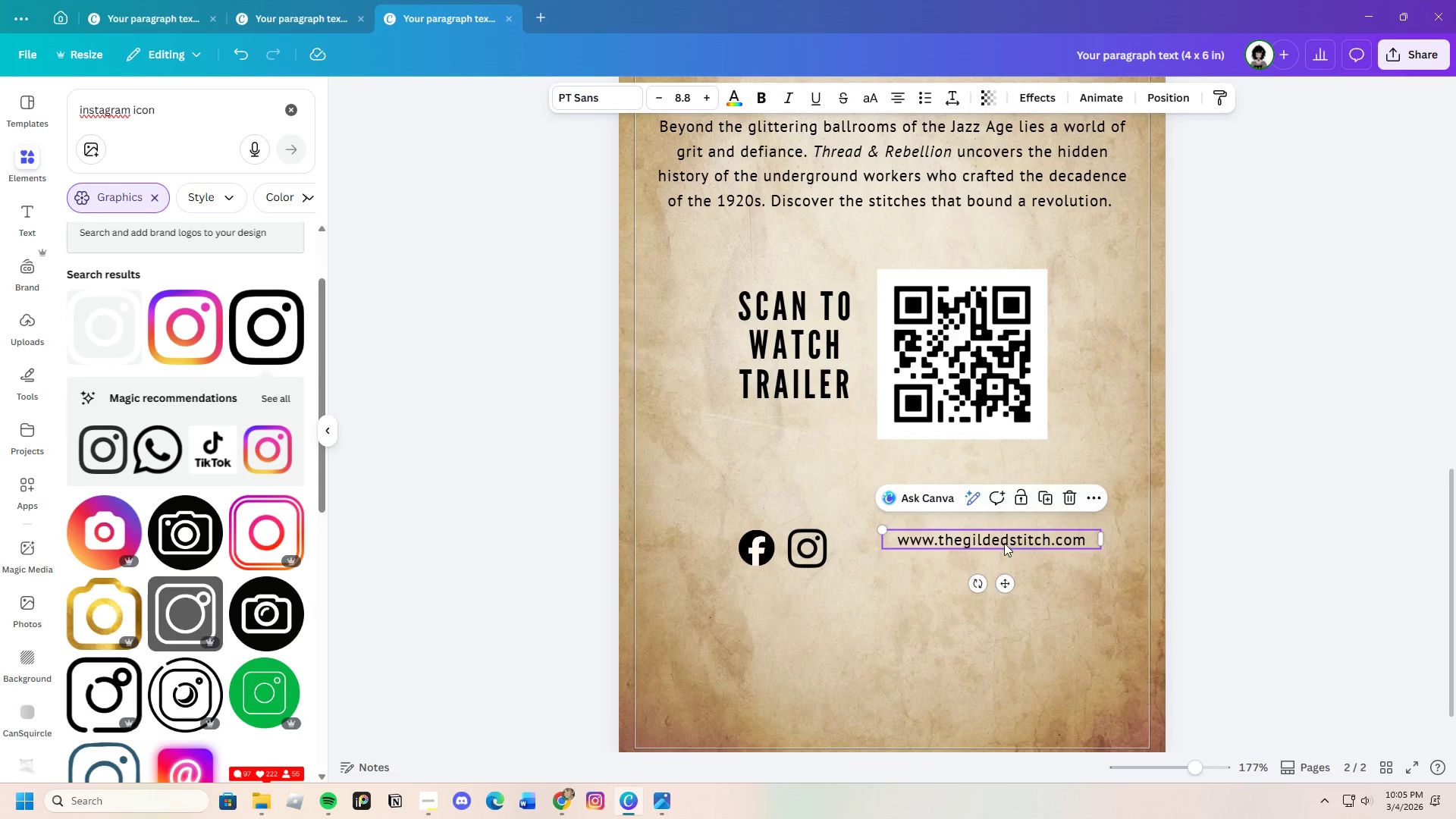 
left_click_drag(start_coordinate=[998, 541], to_coordinate=[1018, 552])
 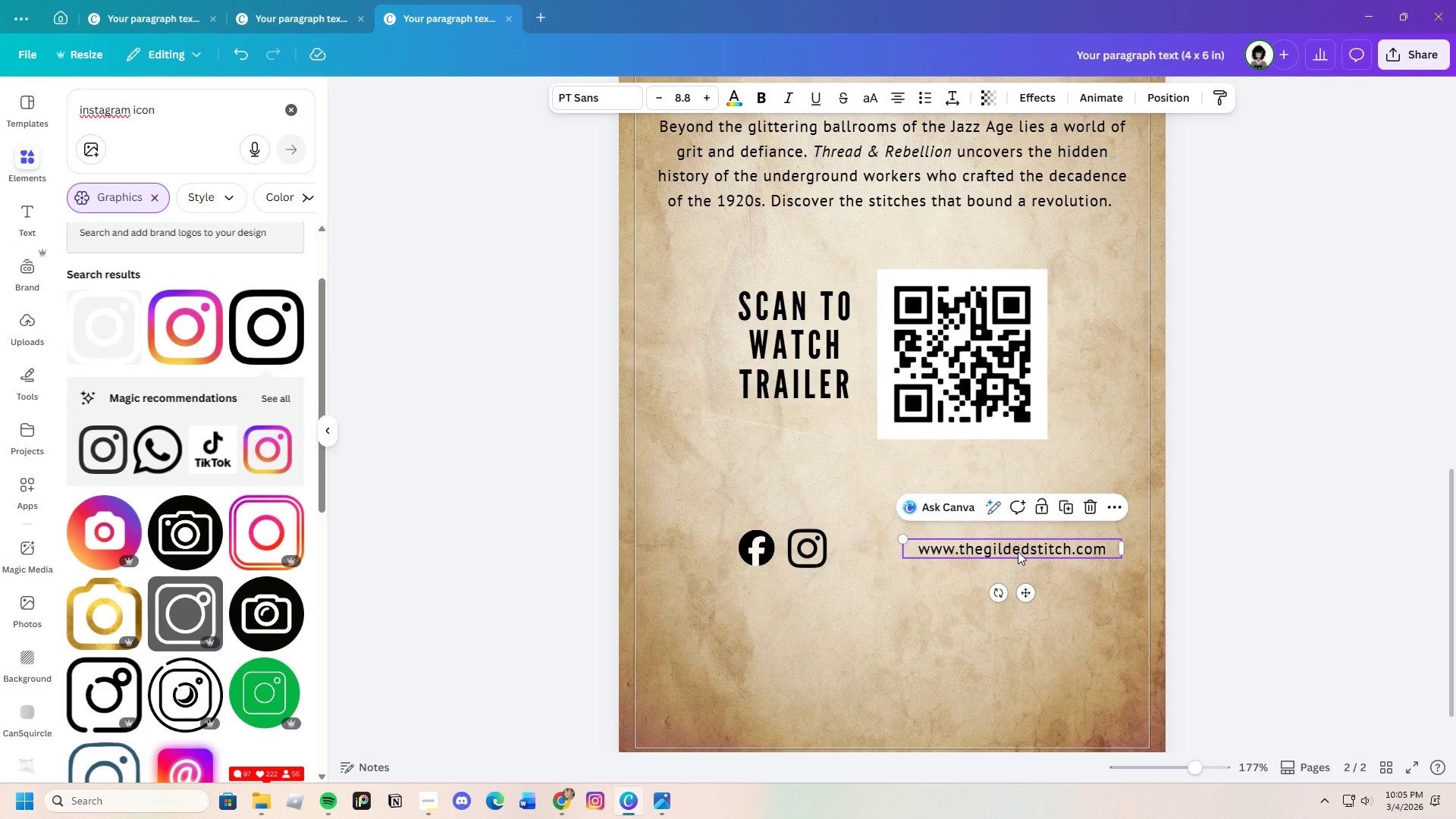 
left_click_drag(start_coordinate=[1015, 551], to_coordinate=[974, 553])
 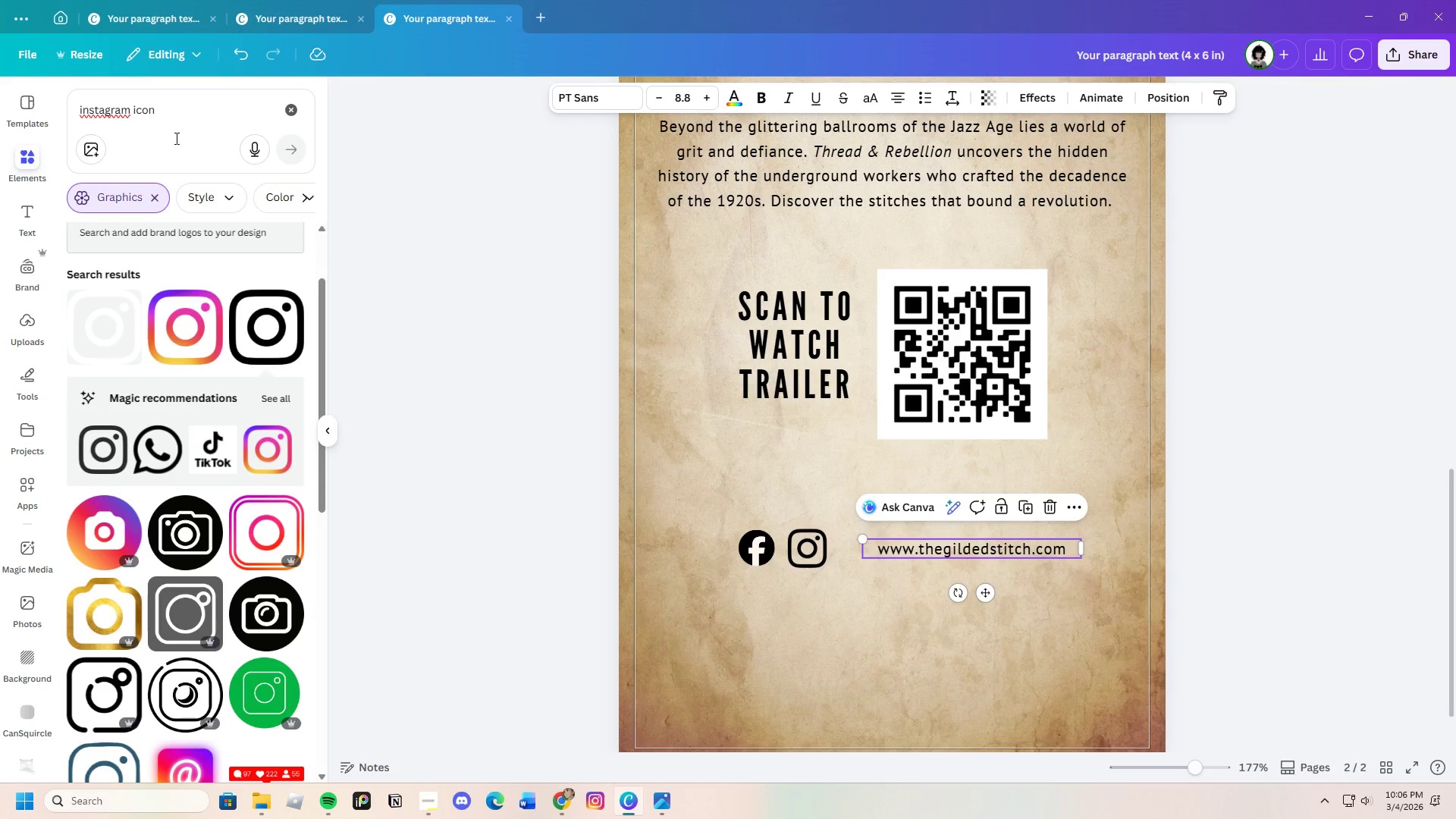 
left_click_drag(start_coordinate=[172, 114], to_coordinate=[39, 118])
 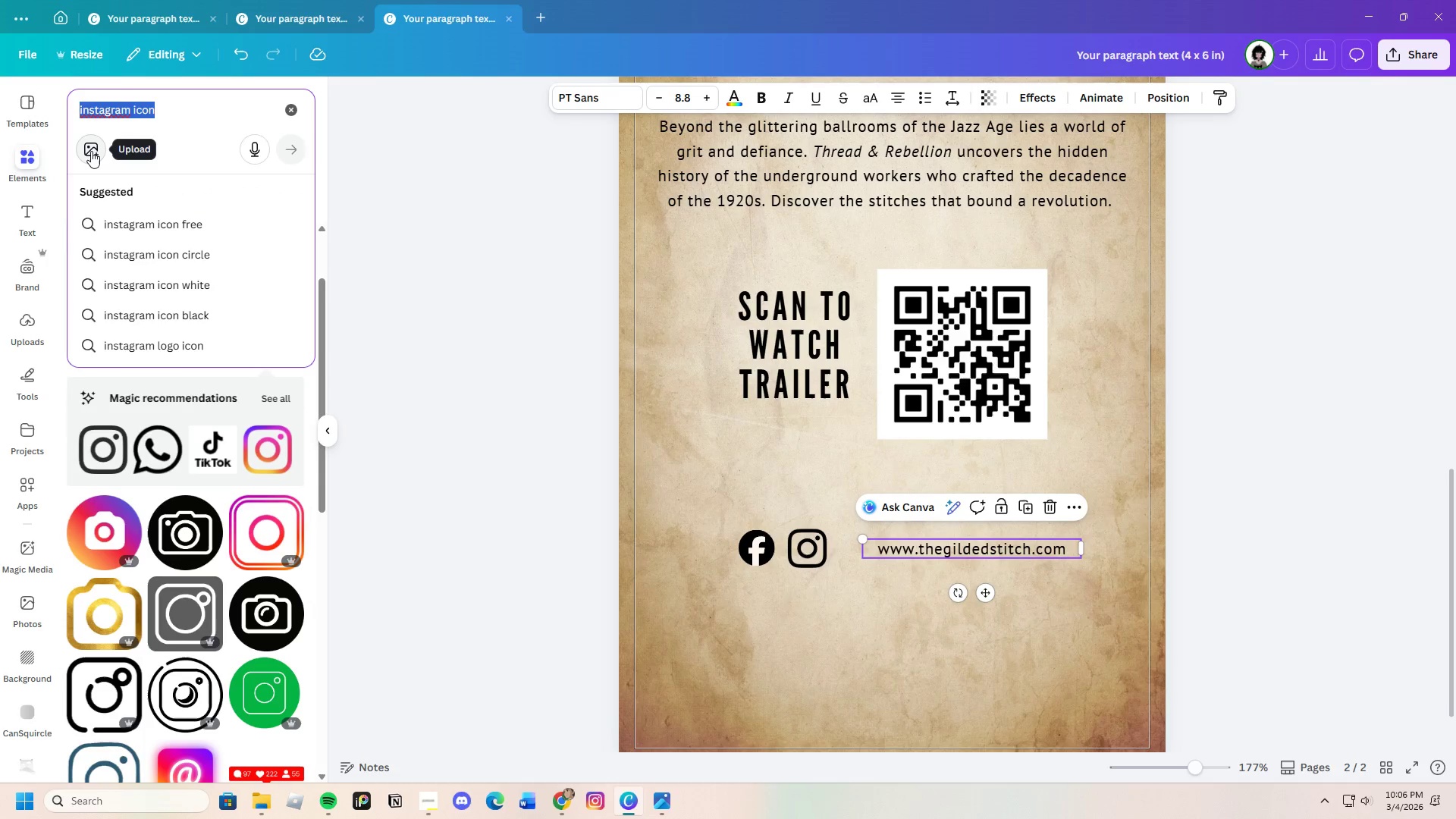 
key(Backspace)
type(twitter icon)
 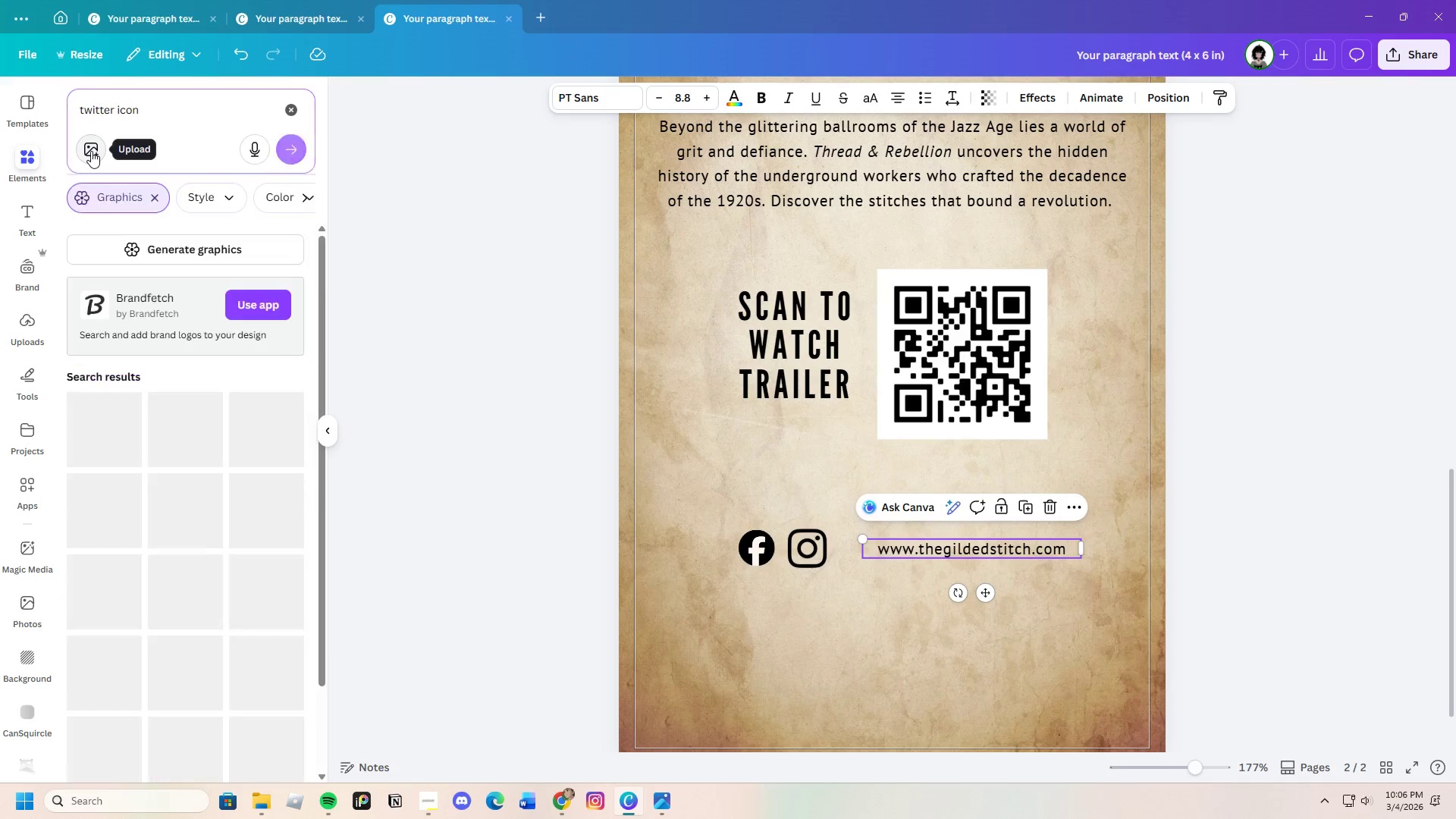 
key(Enter)
 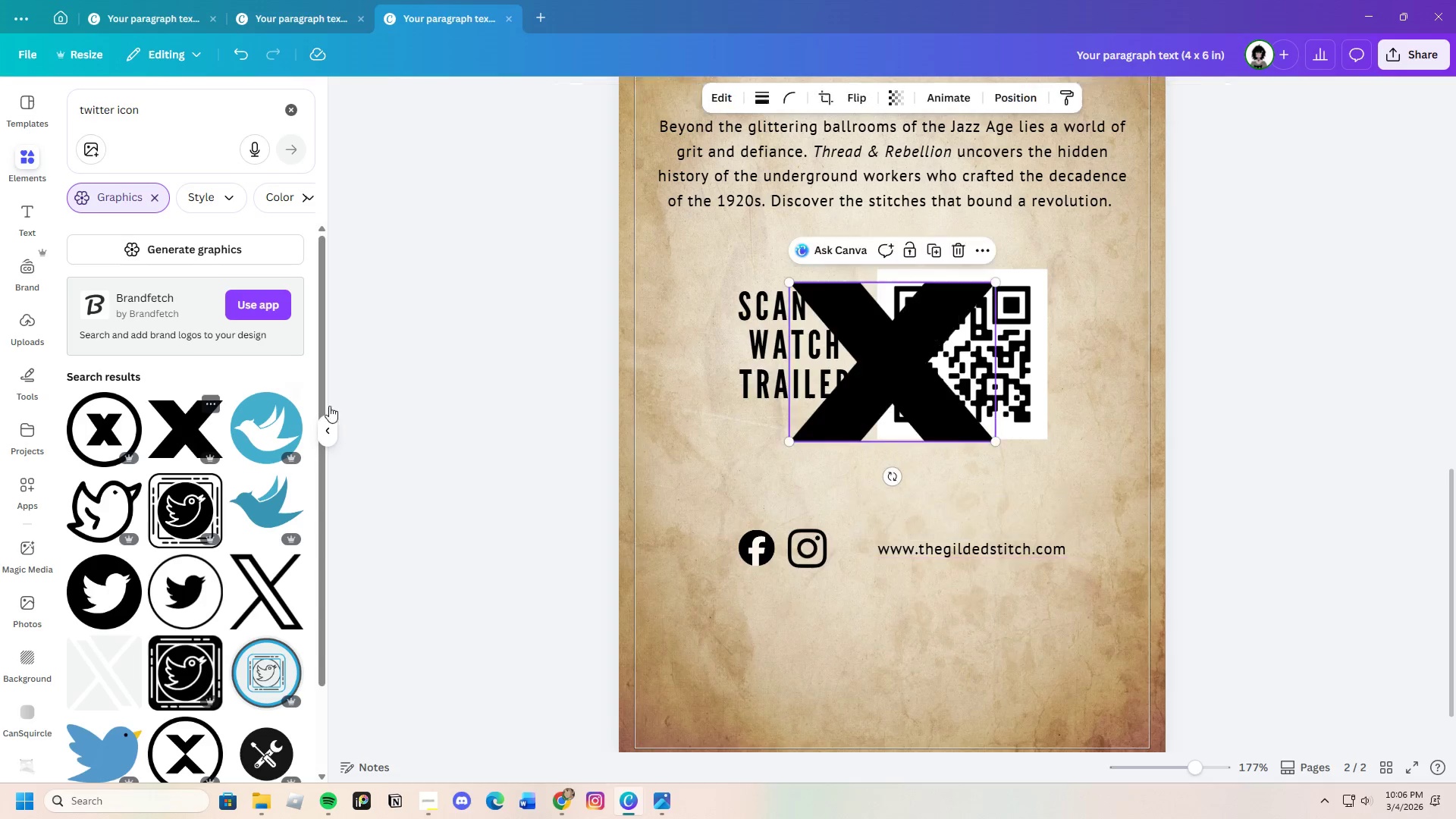 
wait(5.02)
 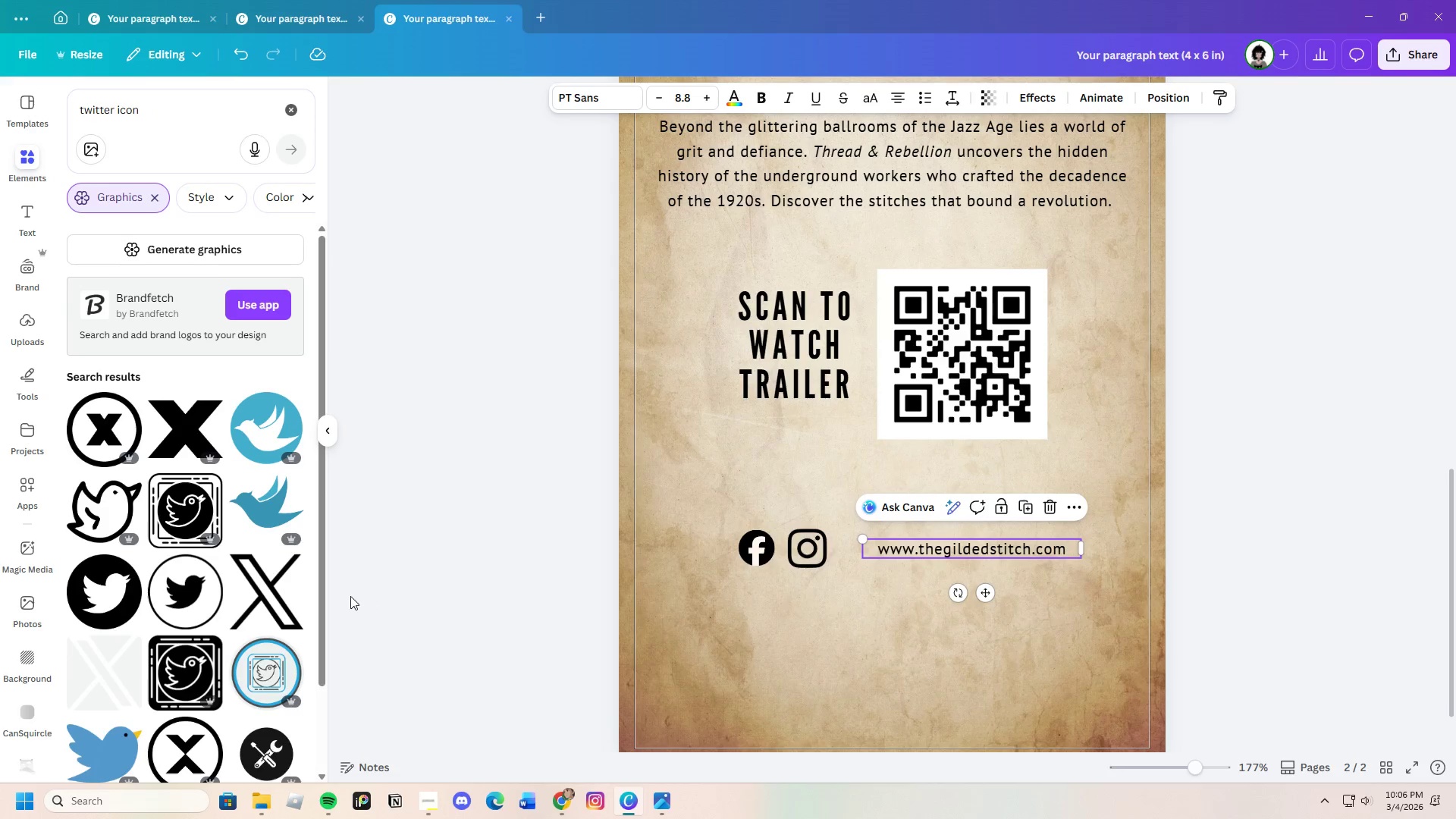 
left_click_drag(start_coordinate=[997, 282], to_coordinate=[843, 415])
 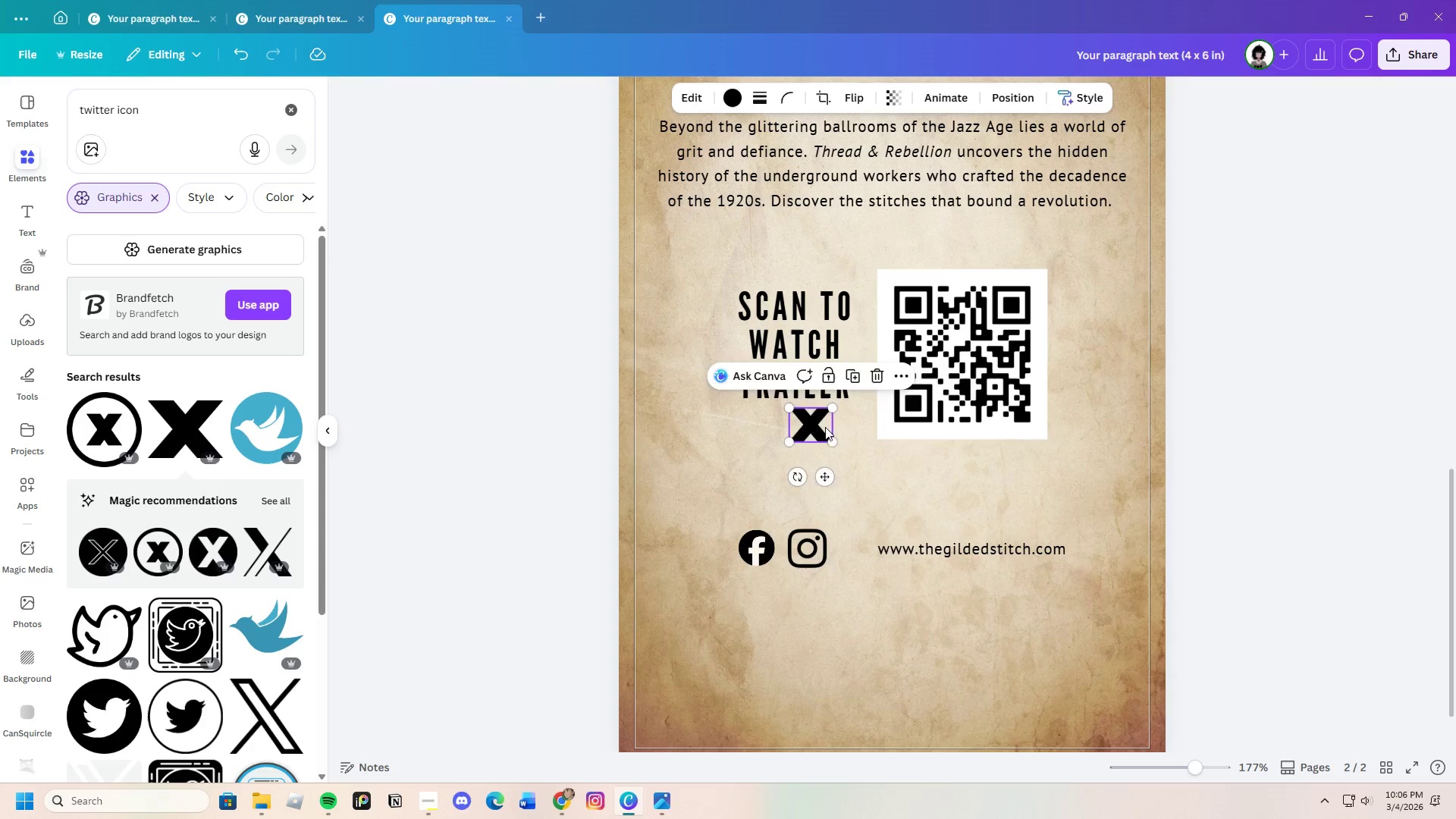 
left_click_drag(start_coordinate=[821, 423], to_coordinate=[861, 547])
 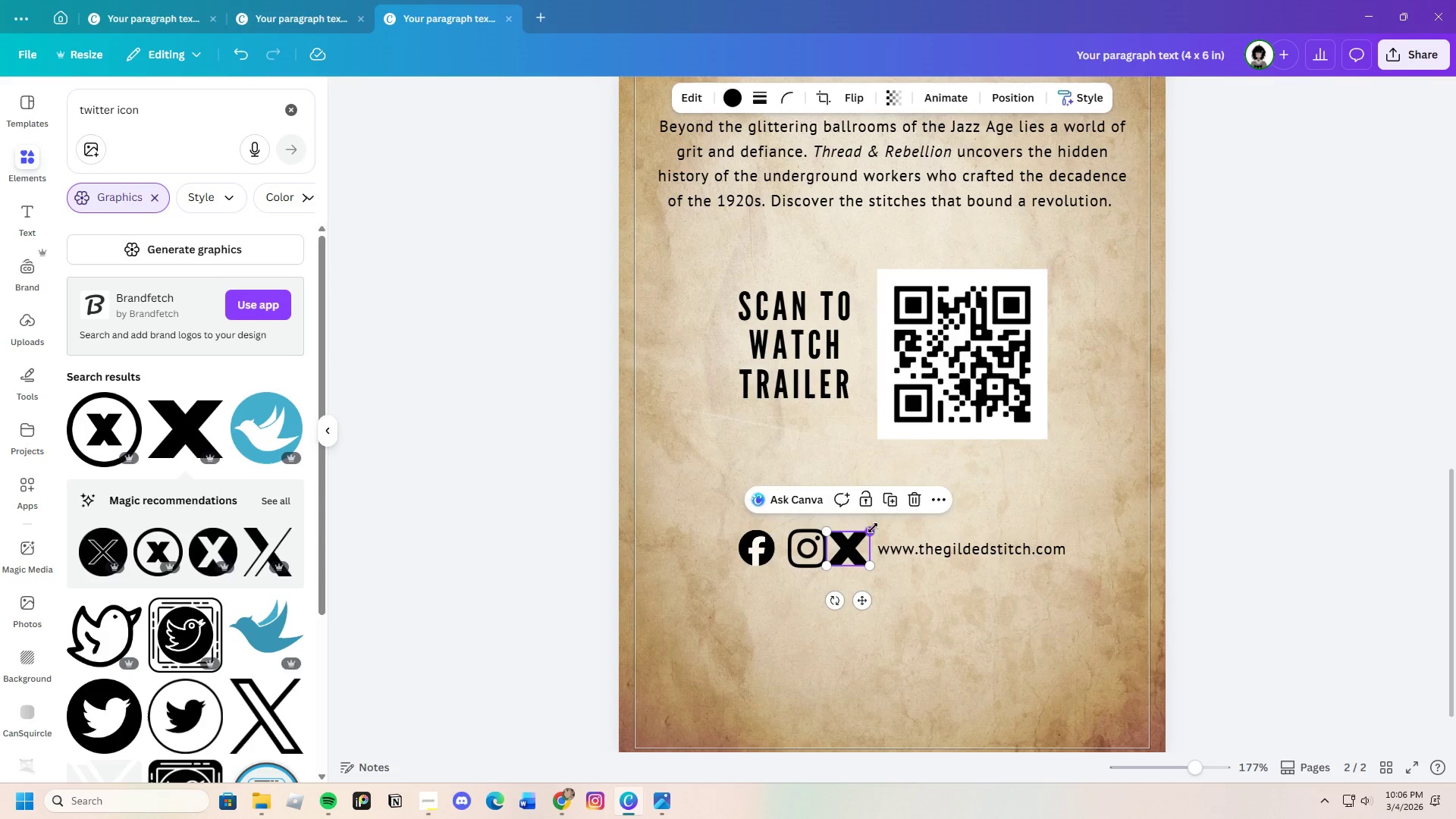 
left_click_drag(start_coordinate=[871, 529], to_coordinate=[866, 538])
 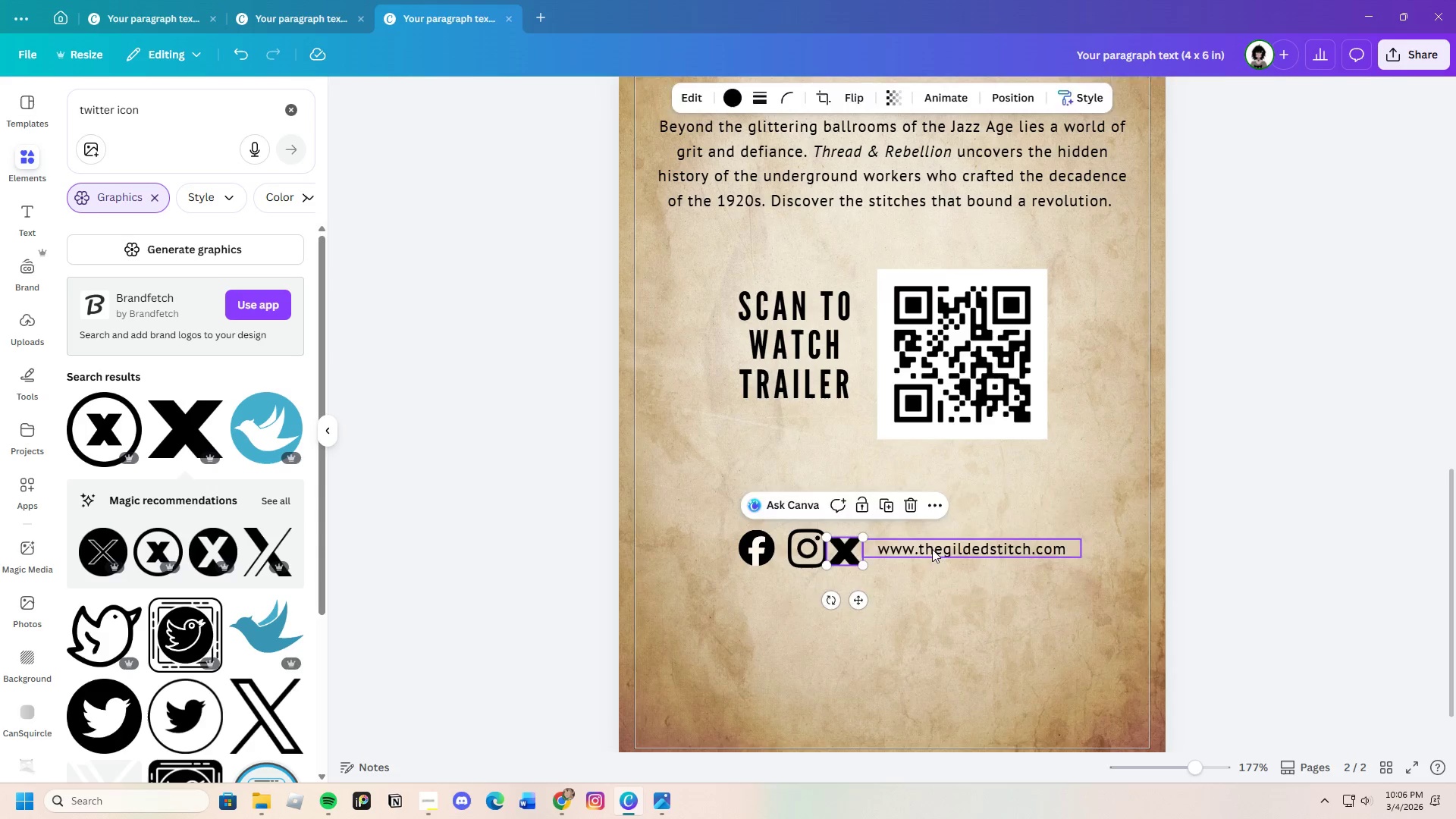 
left_click_drag(start_coordinate=[932, 549], to_coordinate=[962, 551])
 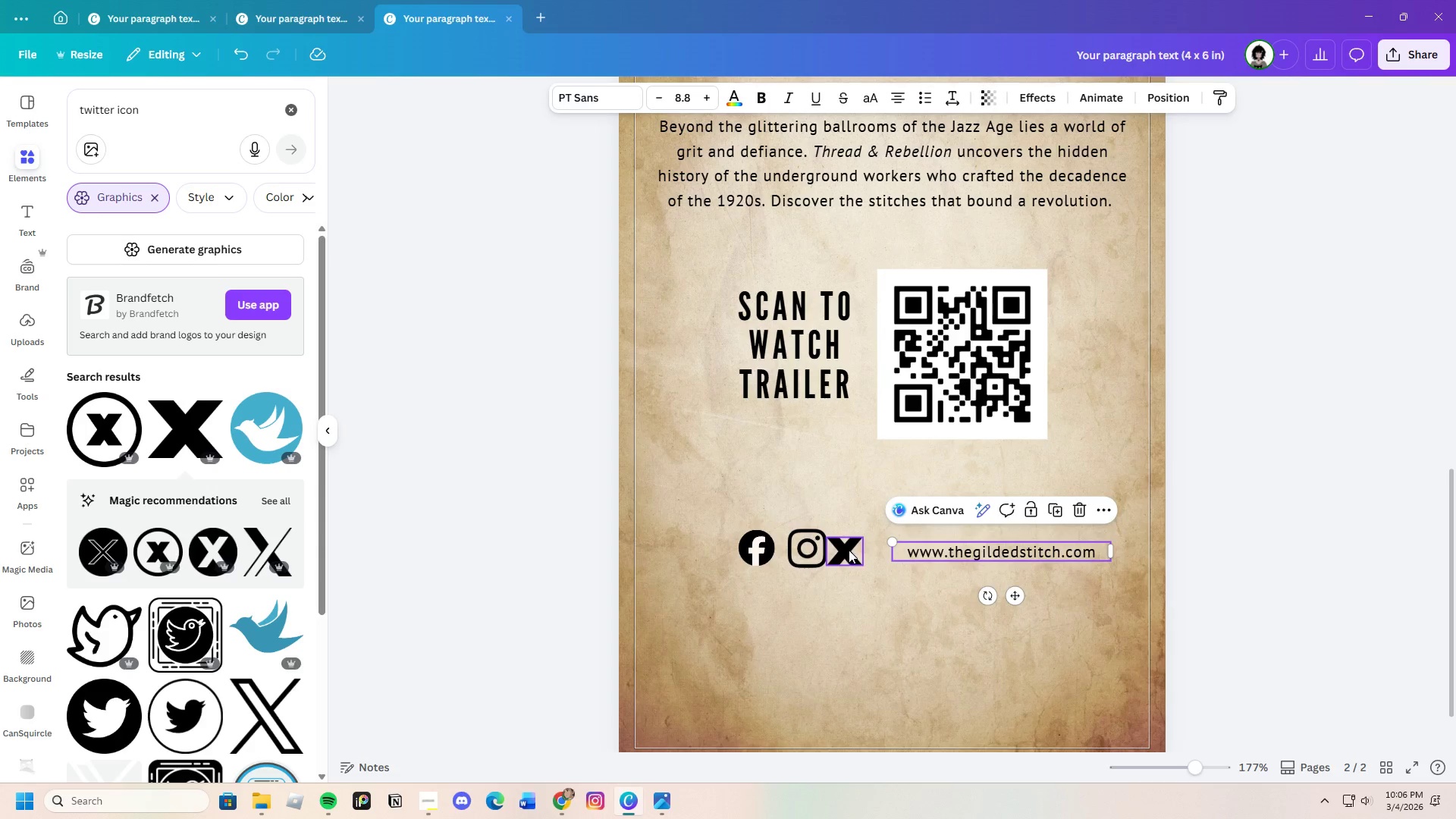 
left_click_drag(start_coordinate=[849, 549], to_coordinate=[860, 547])
 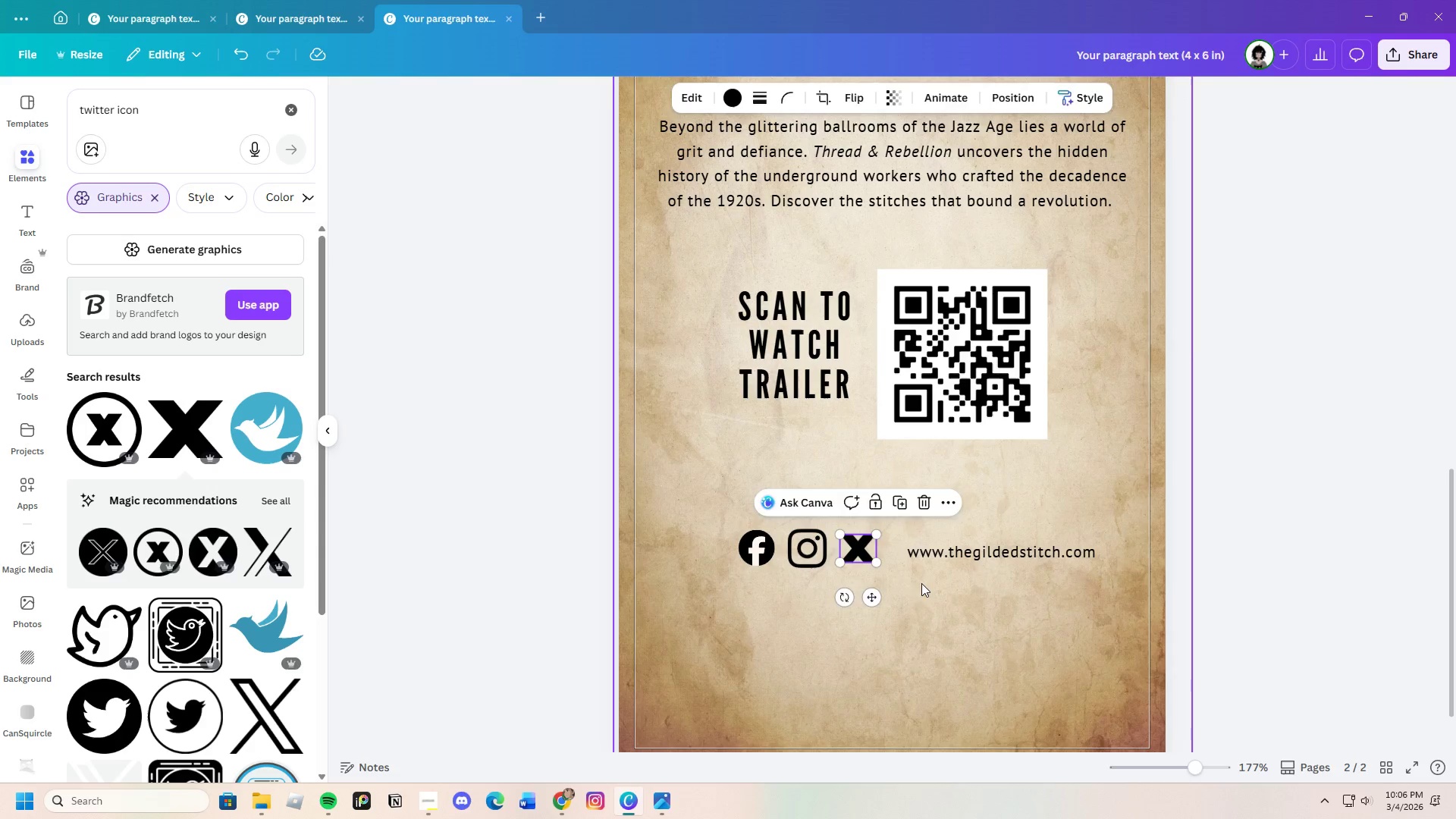 
left_click([921, 583])
 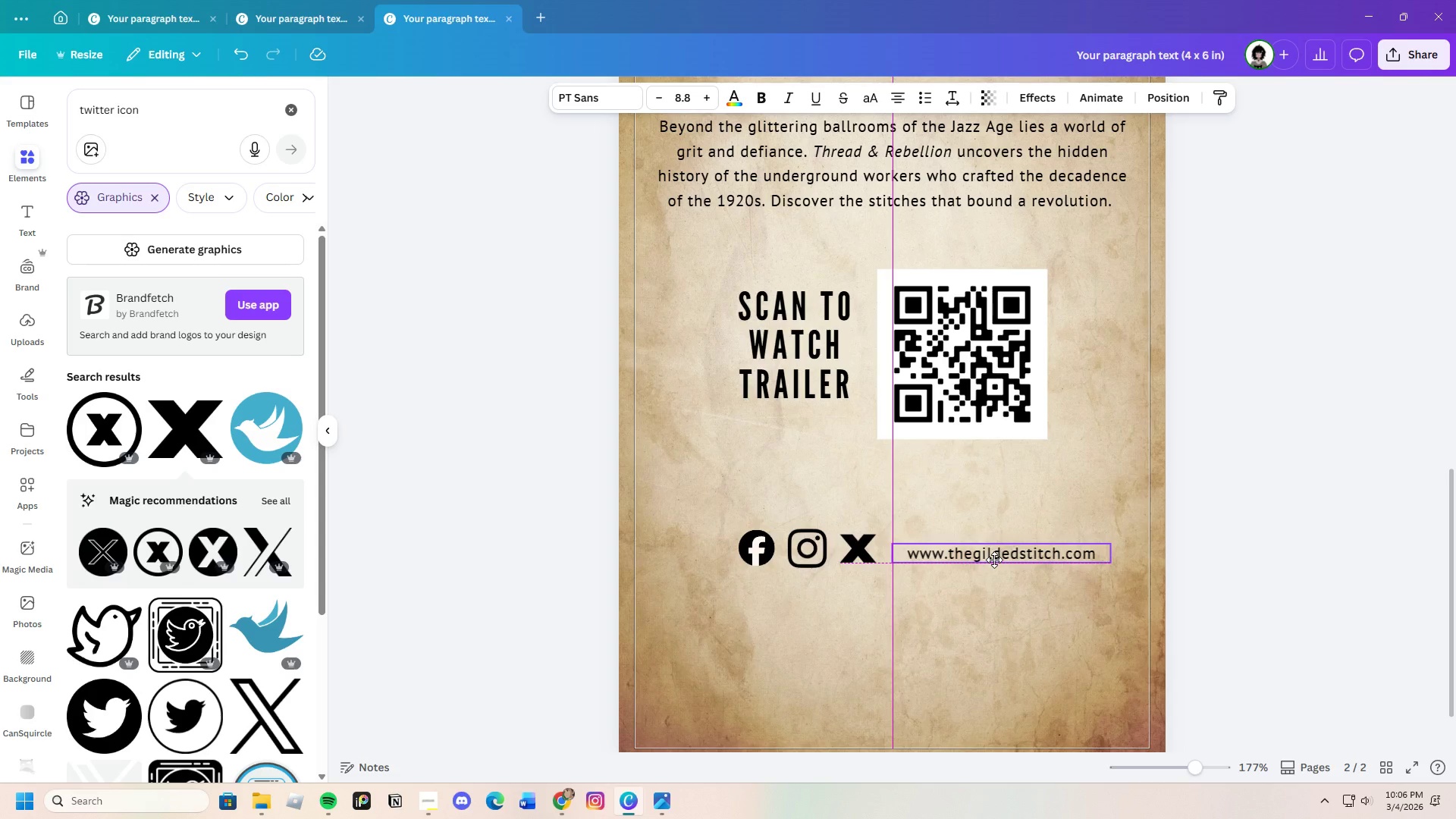 
left_click([1037, 613])
 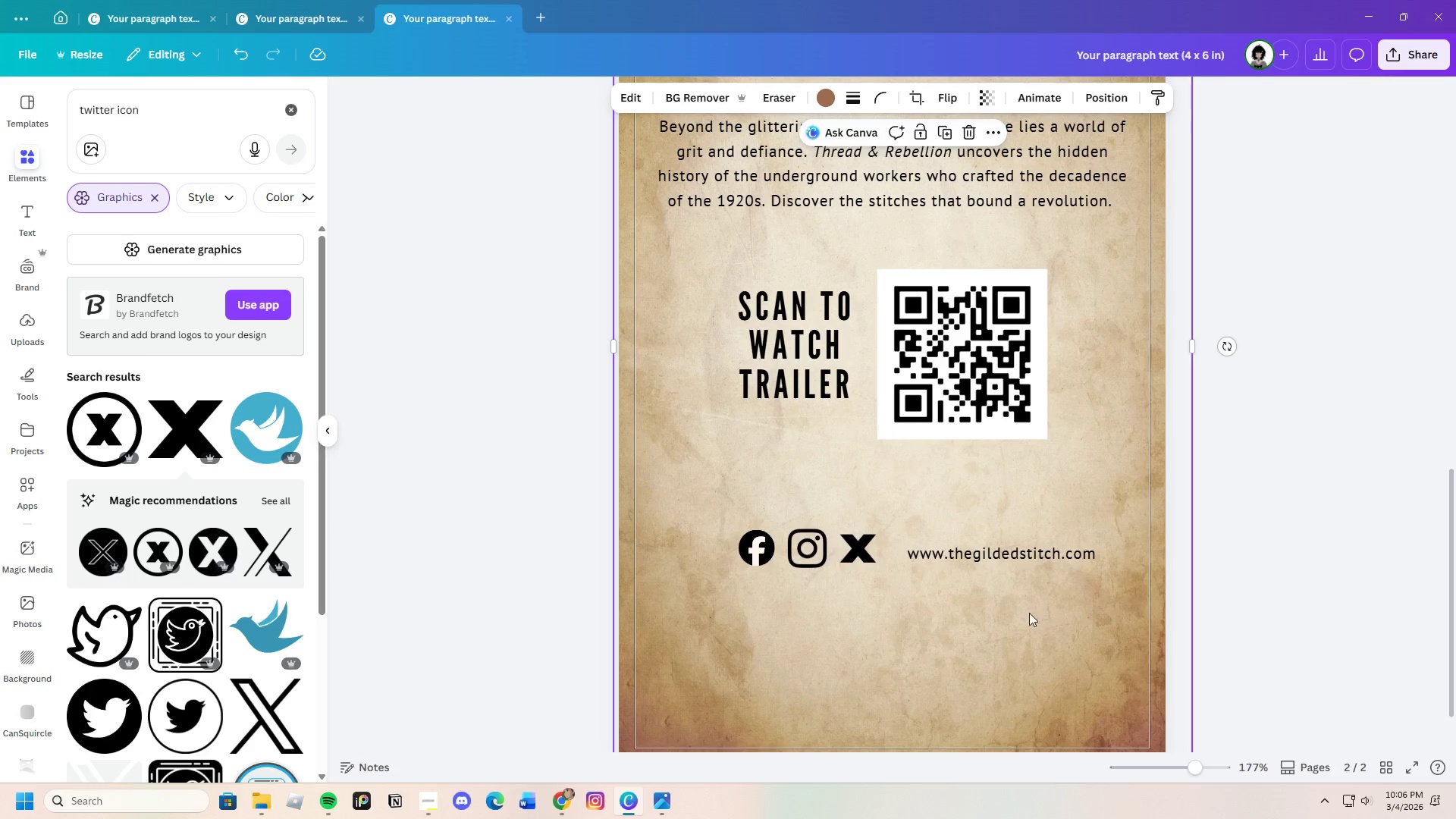 
scroll: coordinate [1023, 606], scroll_direction: down, amount: 2.0
 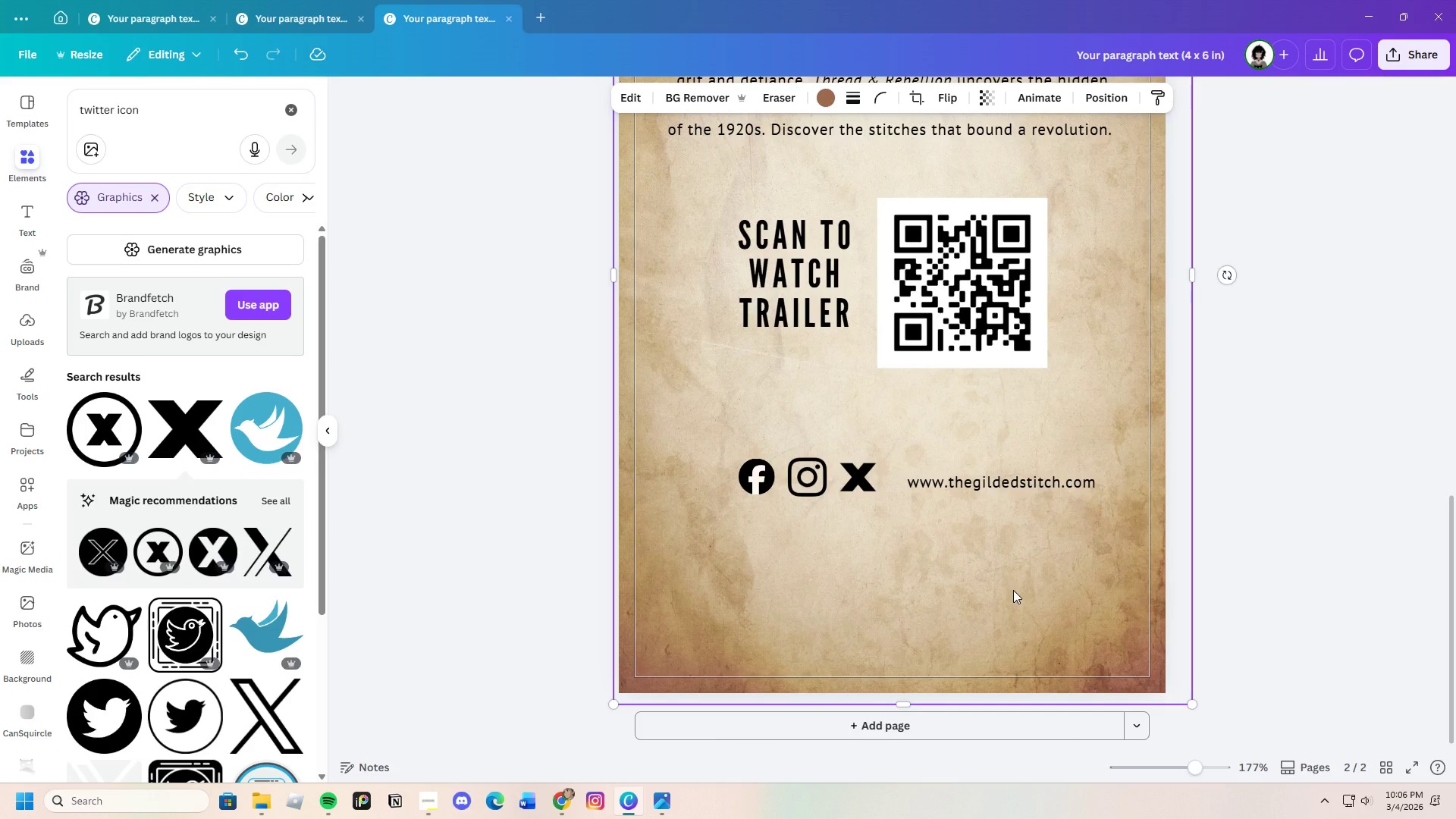 
wait(7.6)
 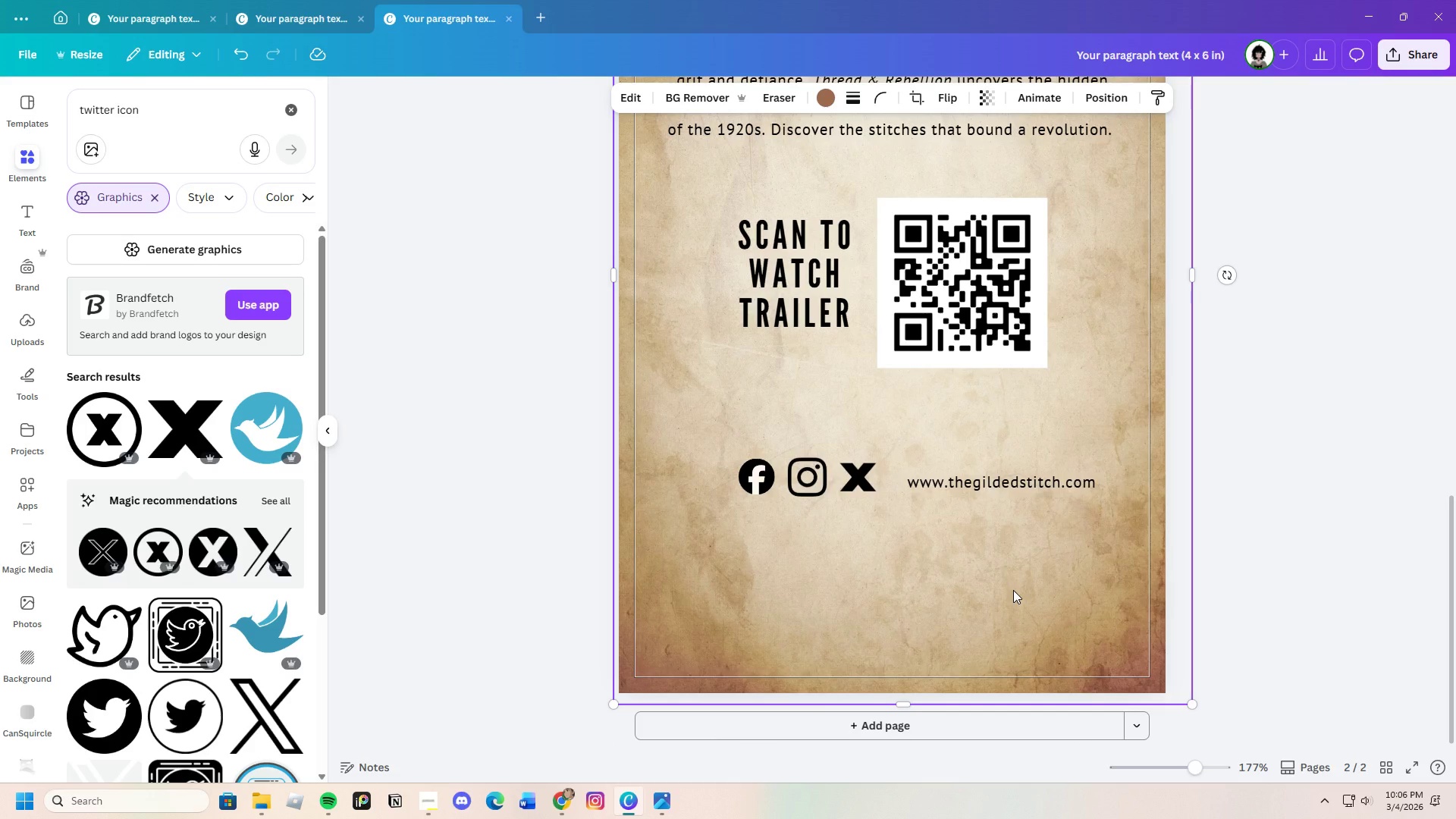 
left_click_drag(start_coordinate=[171, 103], to_coordinate=[39, 130])
 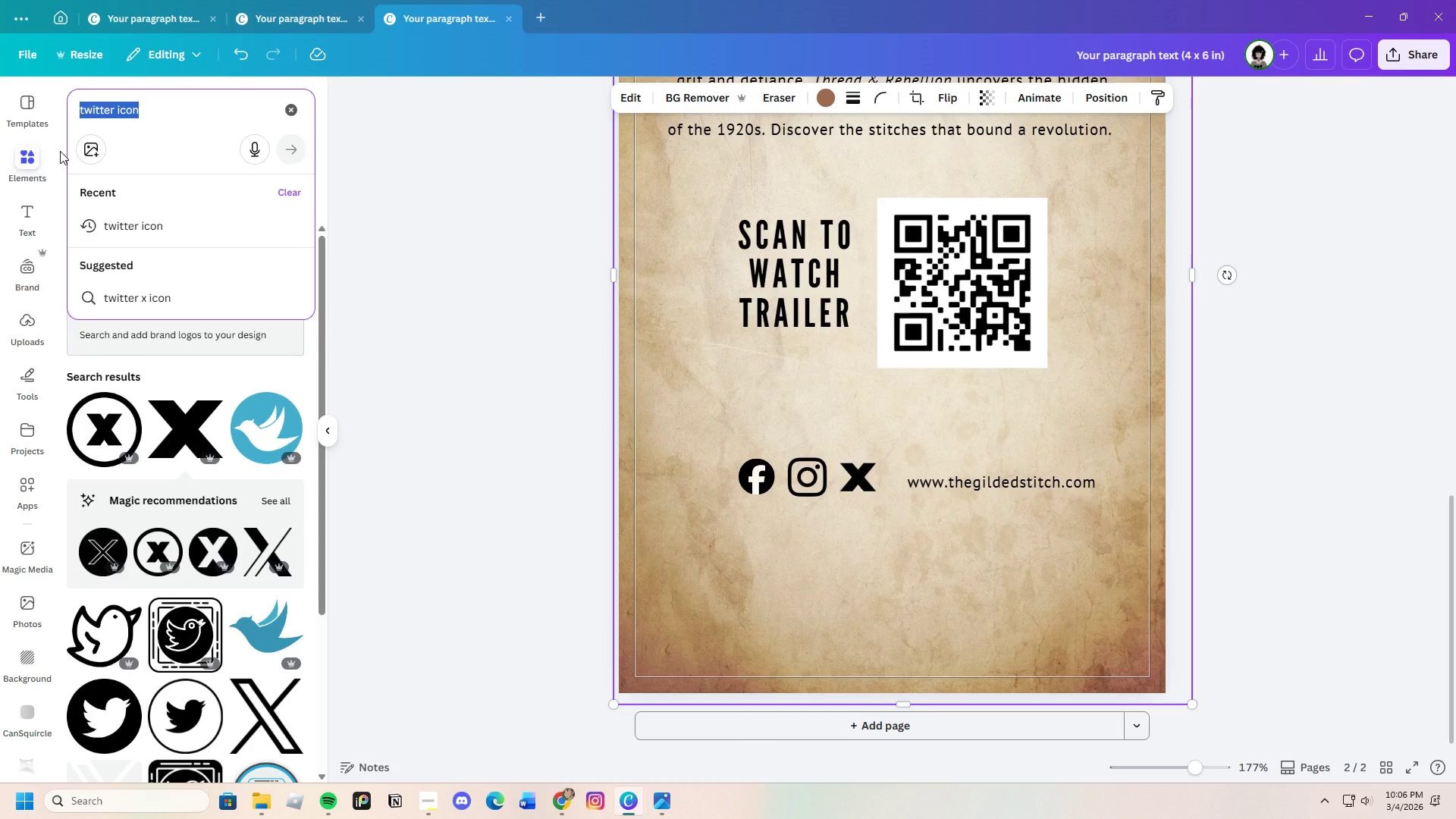 
key(Backspace)
type(website)
 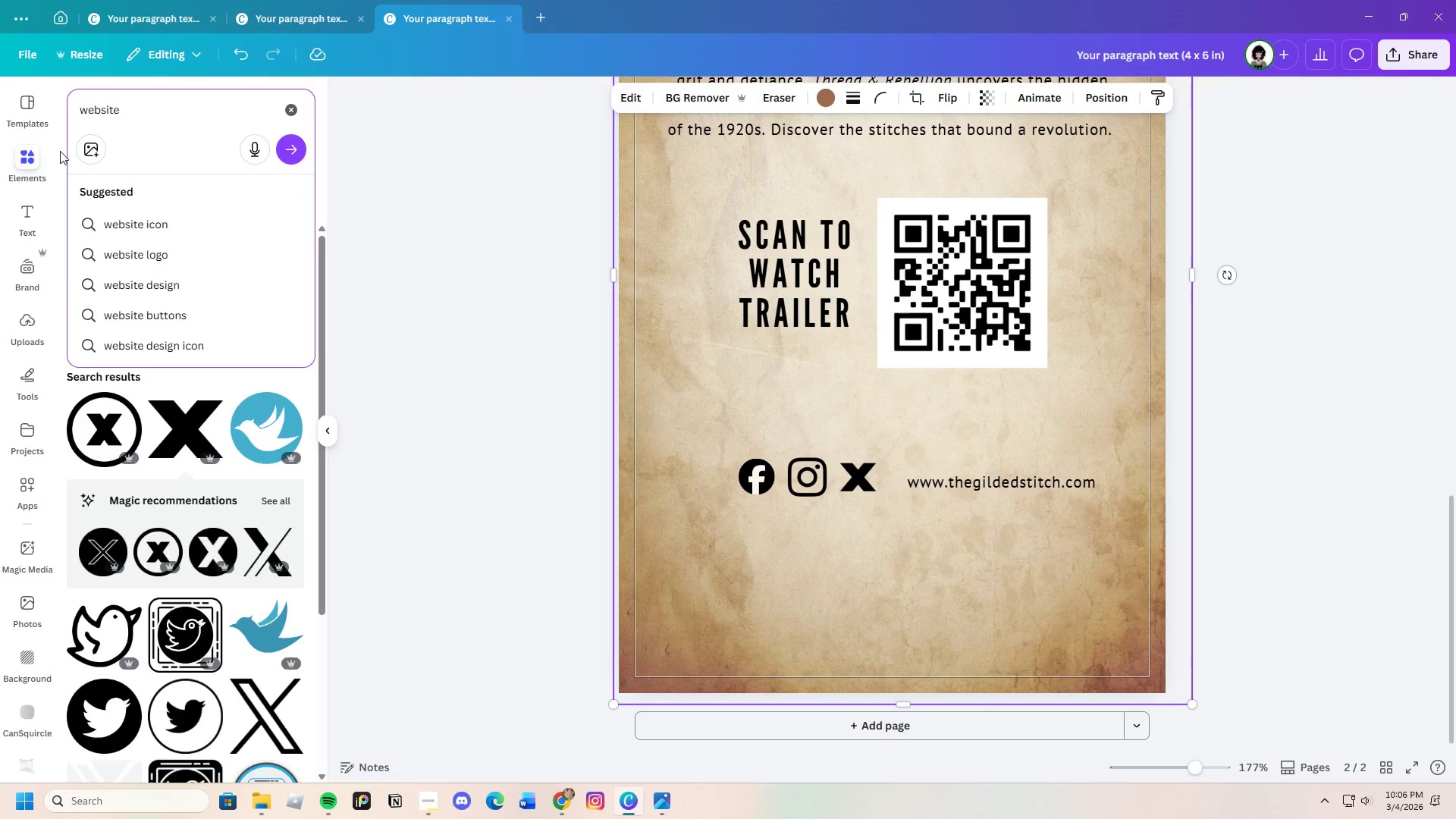 
key(Enter)
 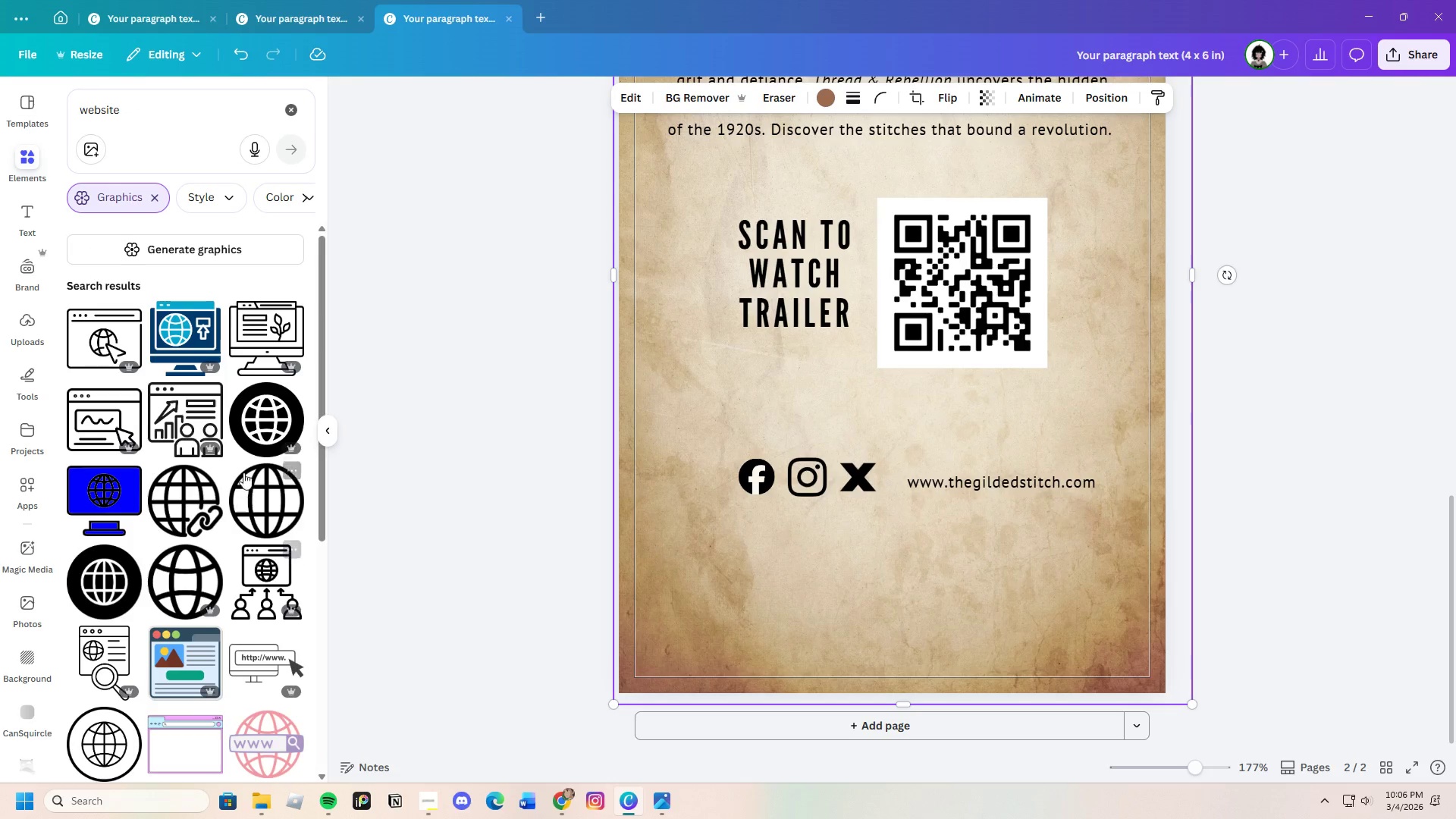 
left_click([260, 418])
 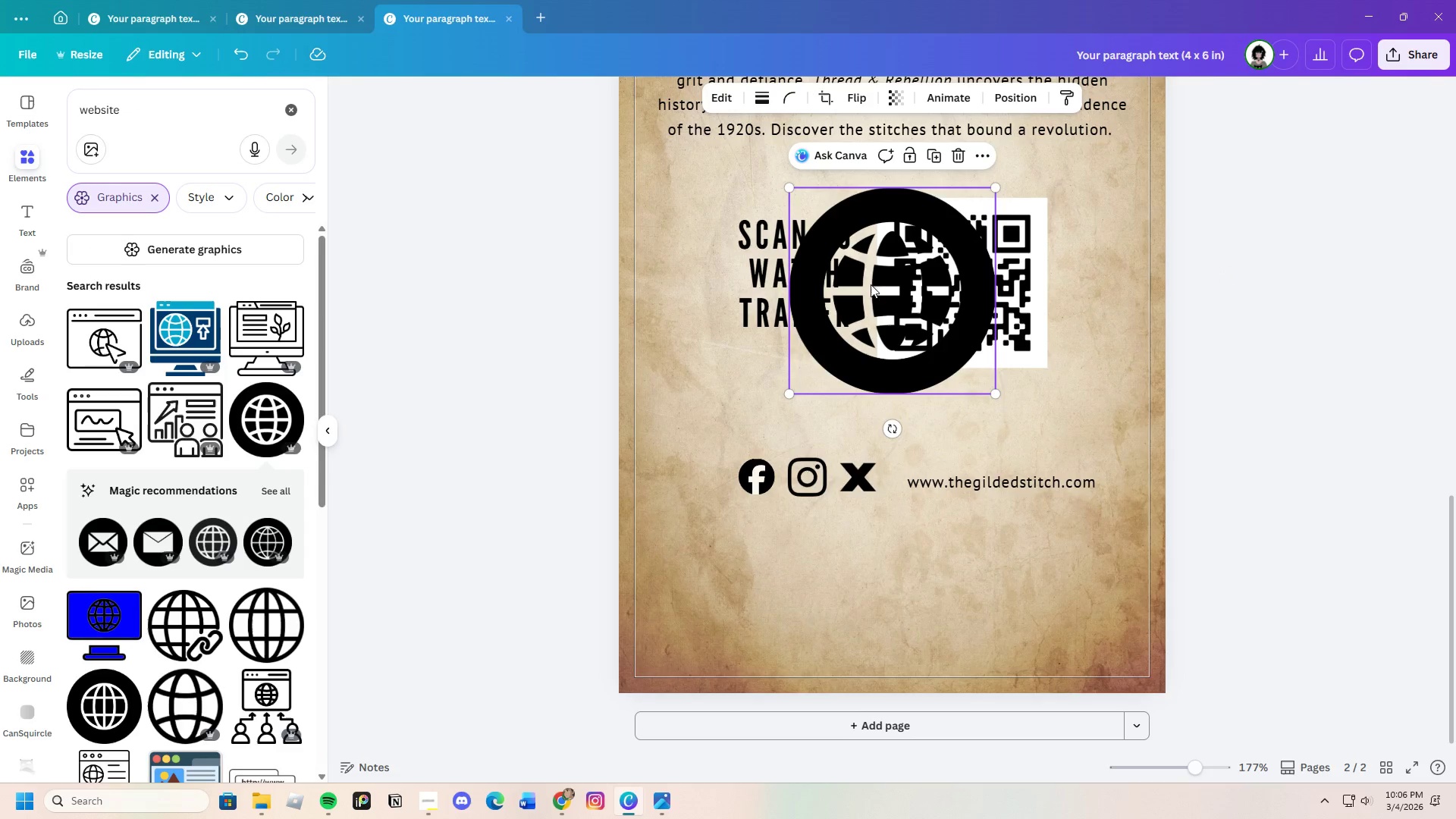 
left_click_drag(start_coordinate=[884, 284], to_coordinate=[846, 522])
 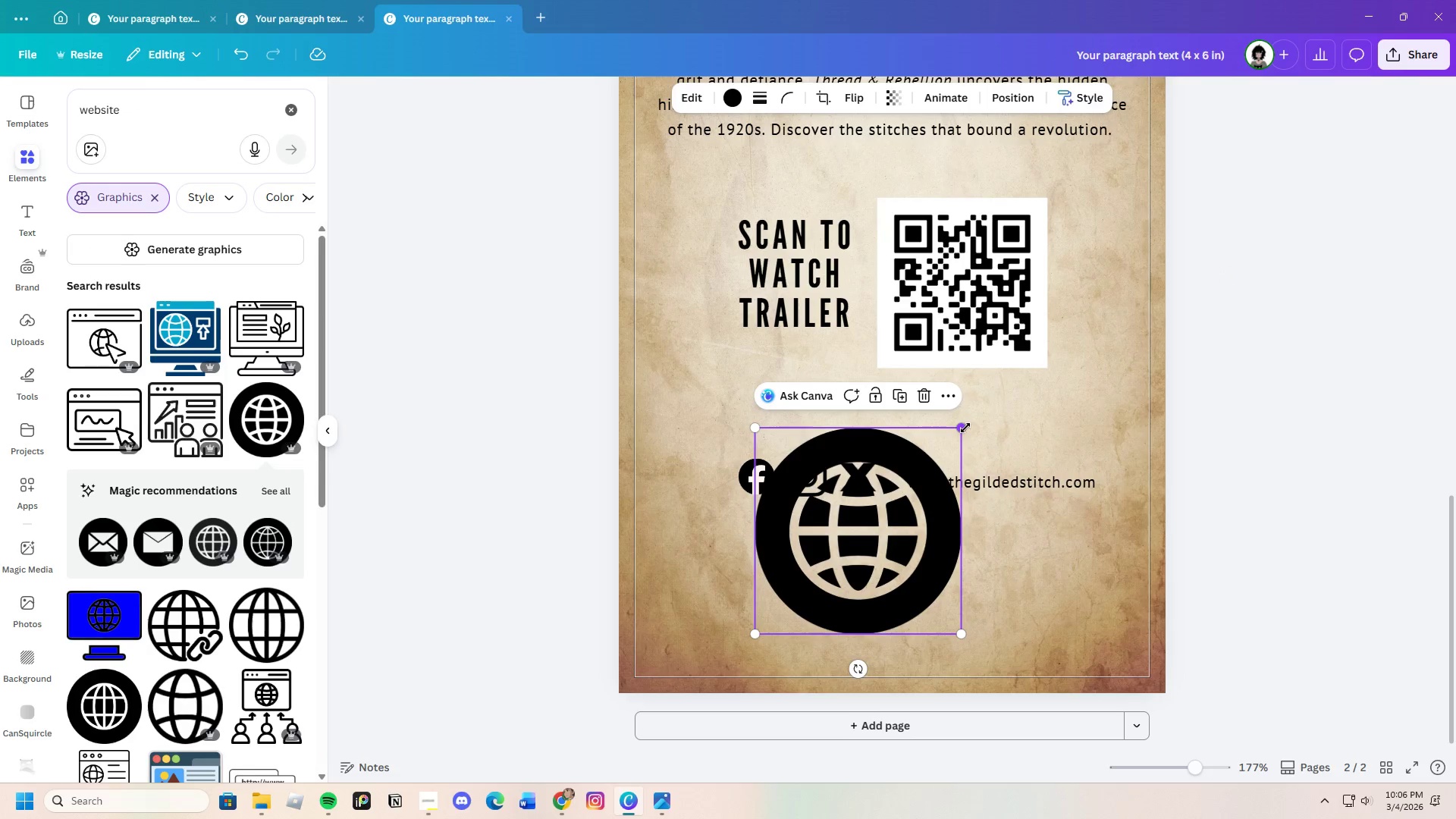 
left_click_drag(start_coordinate=[964, 428], to_coordinate=[818, 585])
 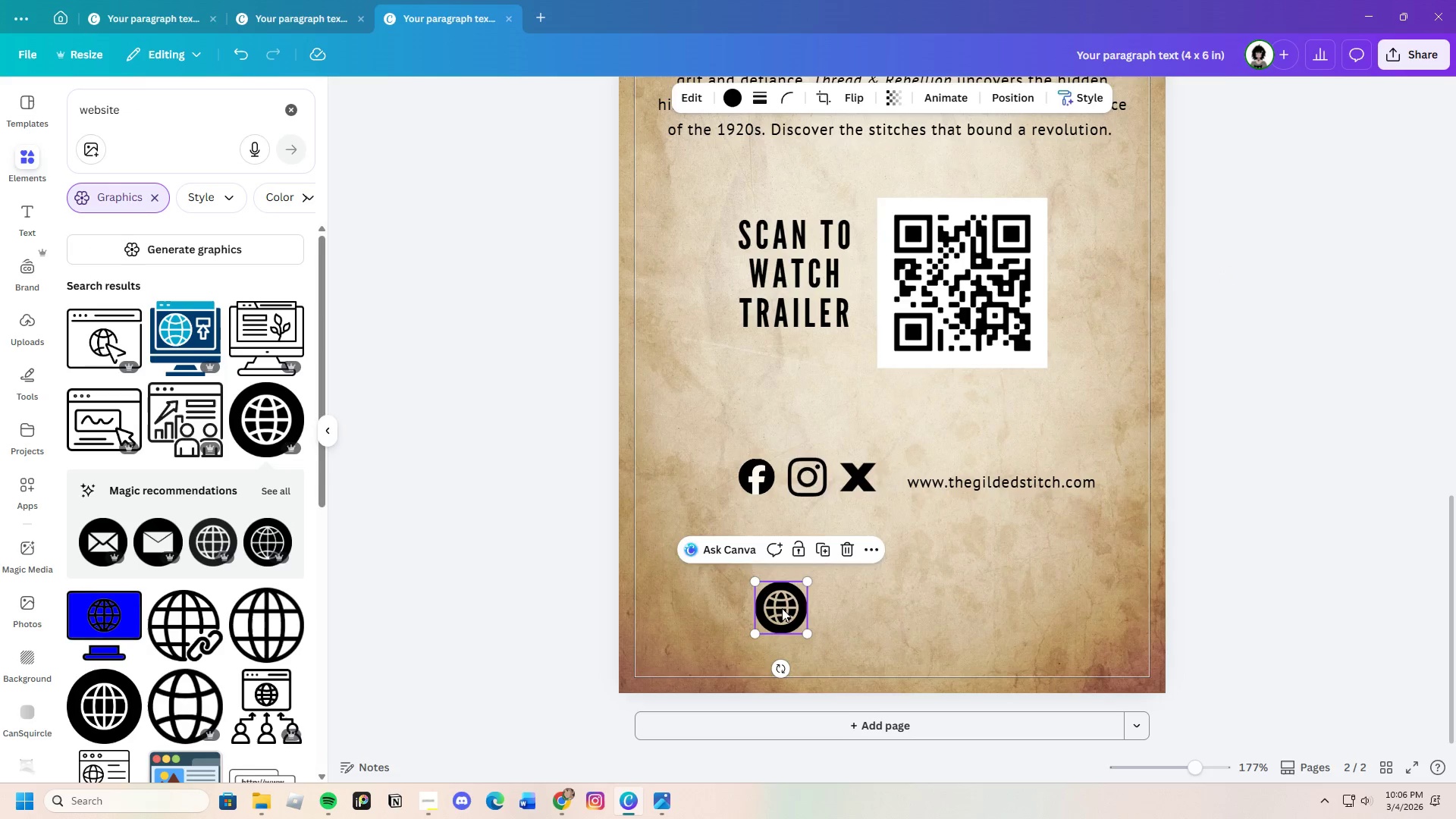 
left_click_drag(start_coordinate=[783, 608], to_coordinate=[780, 532])
 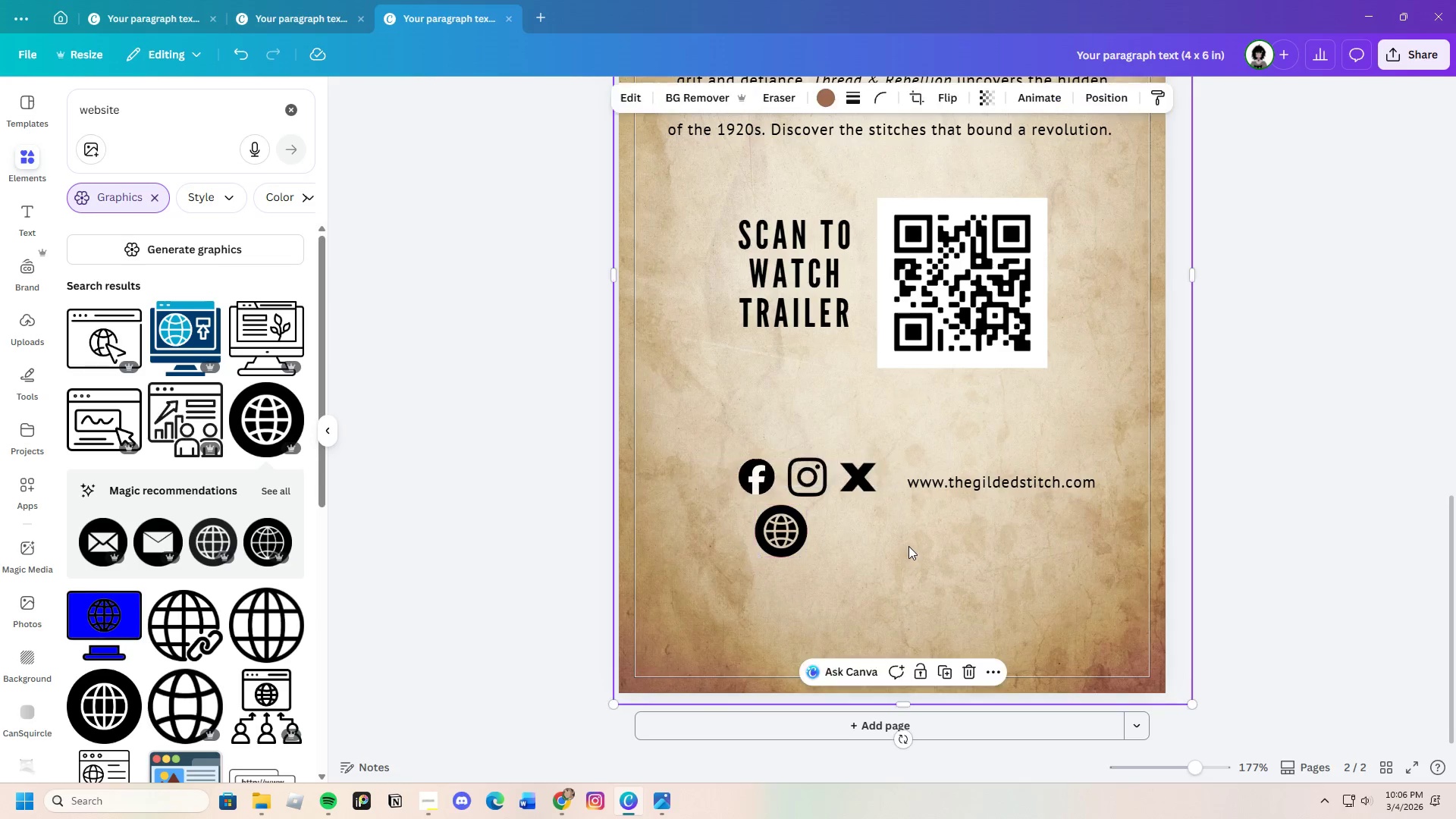 
left_click([908, 546])
 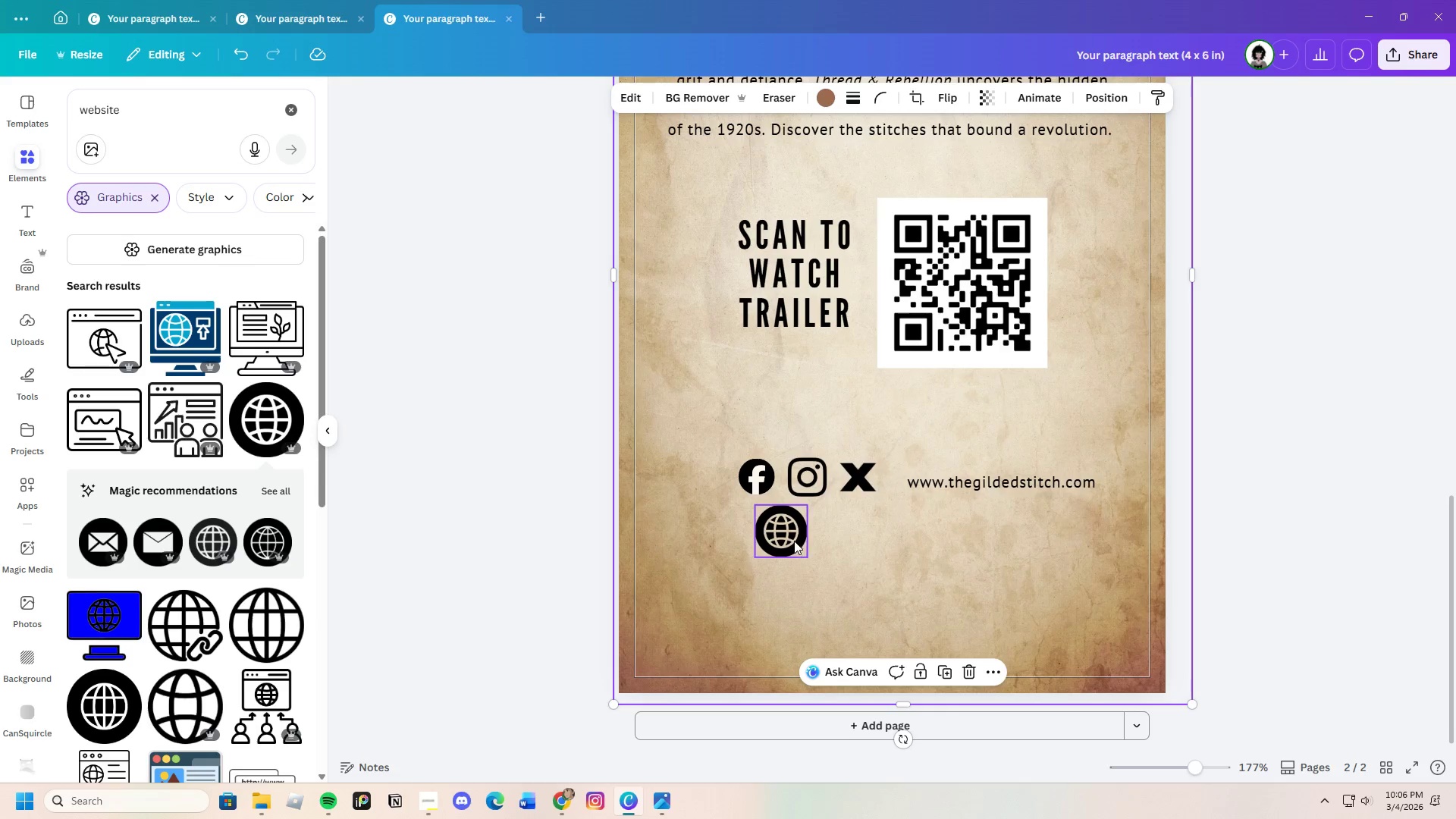 
left_click_drag(start_coordinate=[794, 538], to_coordinate=[869, 532])
 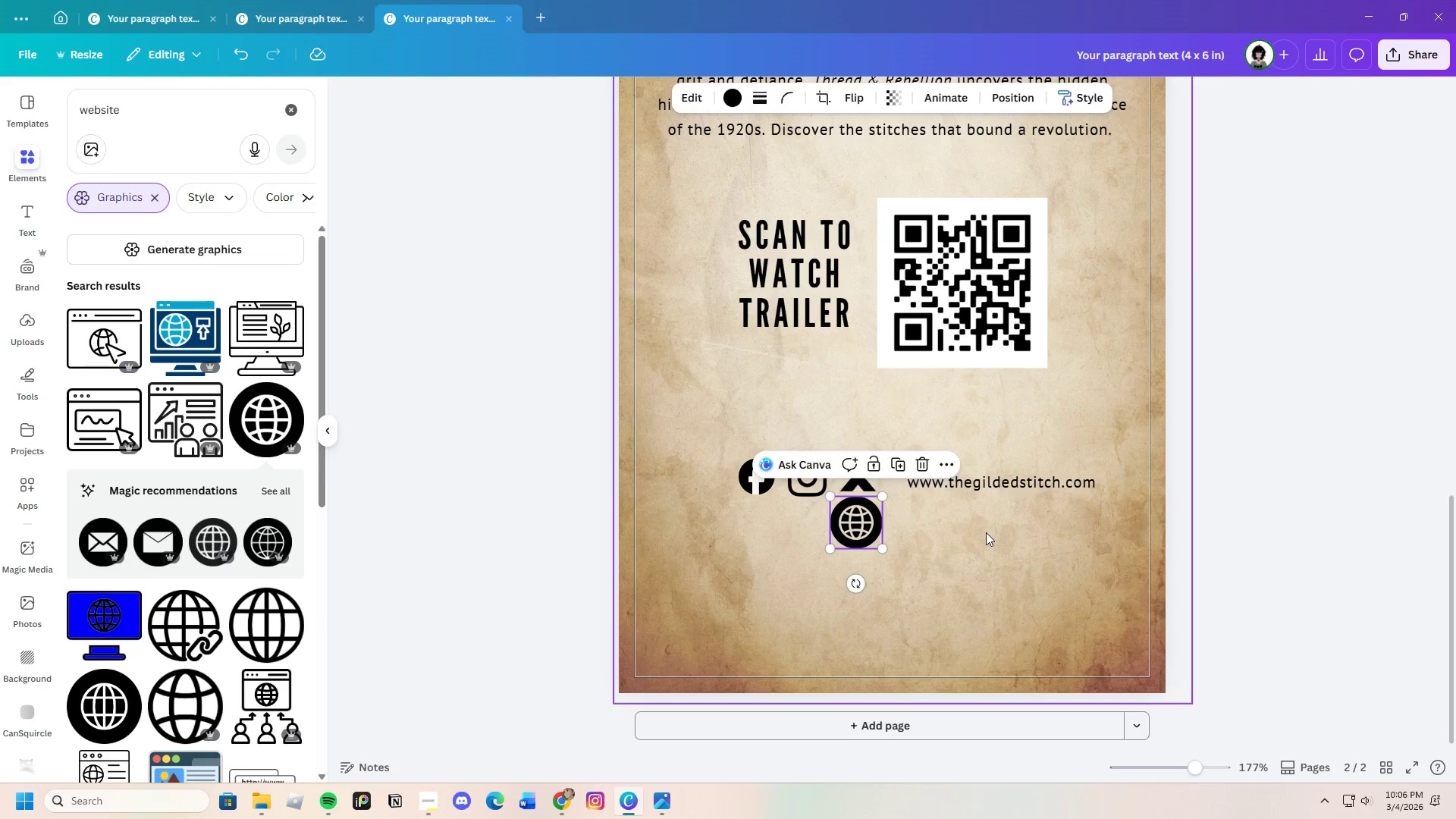 
left_click([986, 532])
 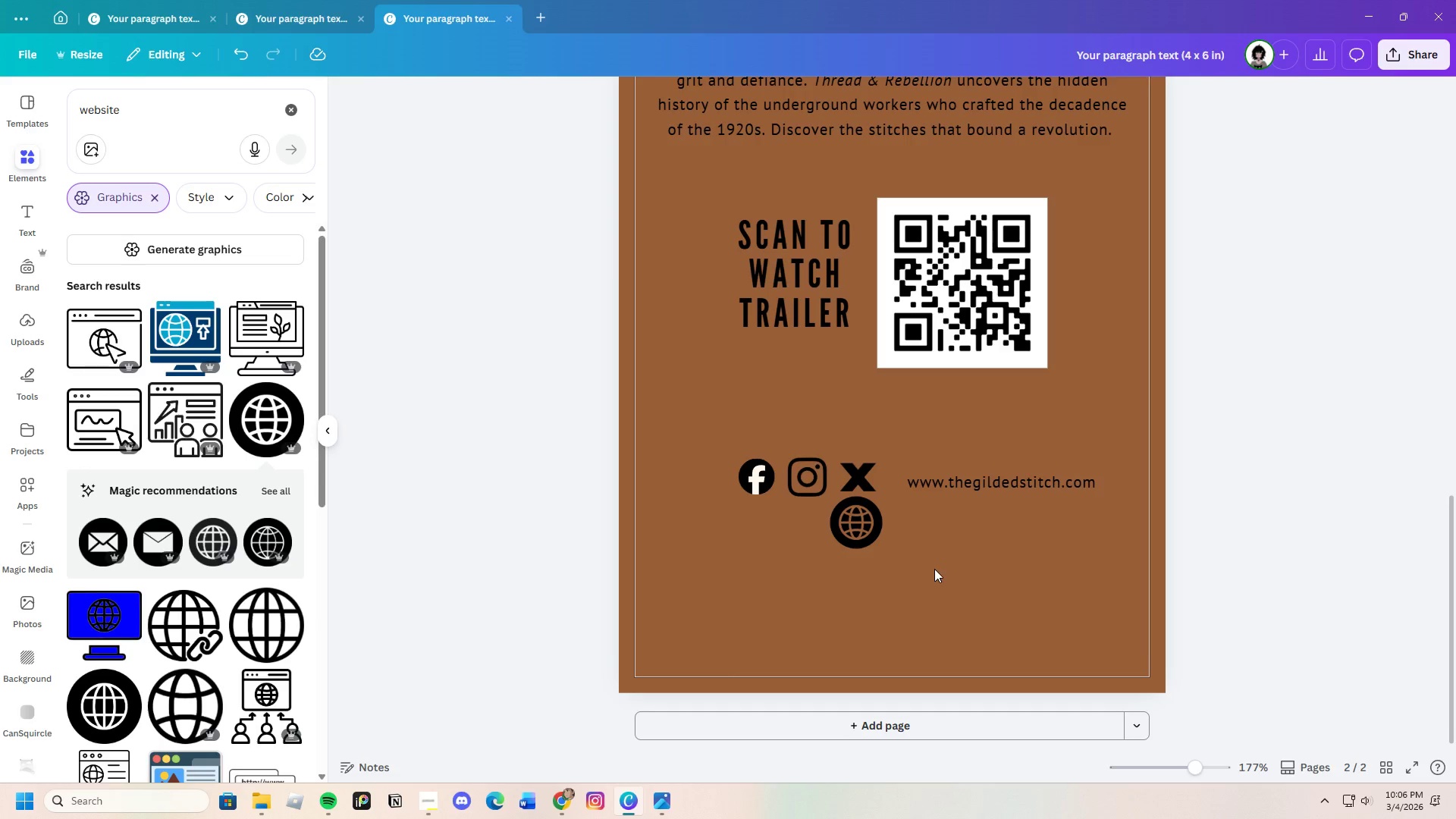 
left_click([239, 48])
 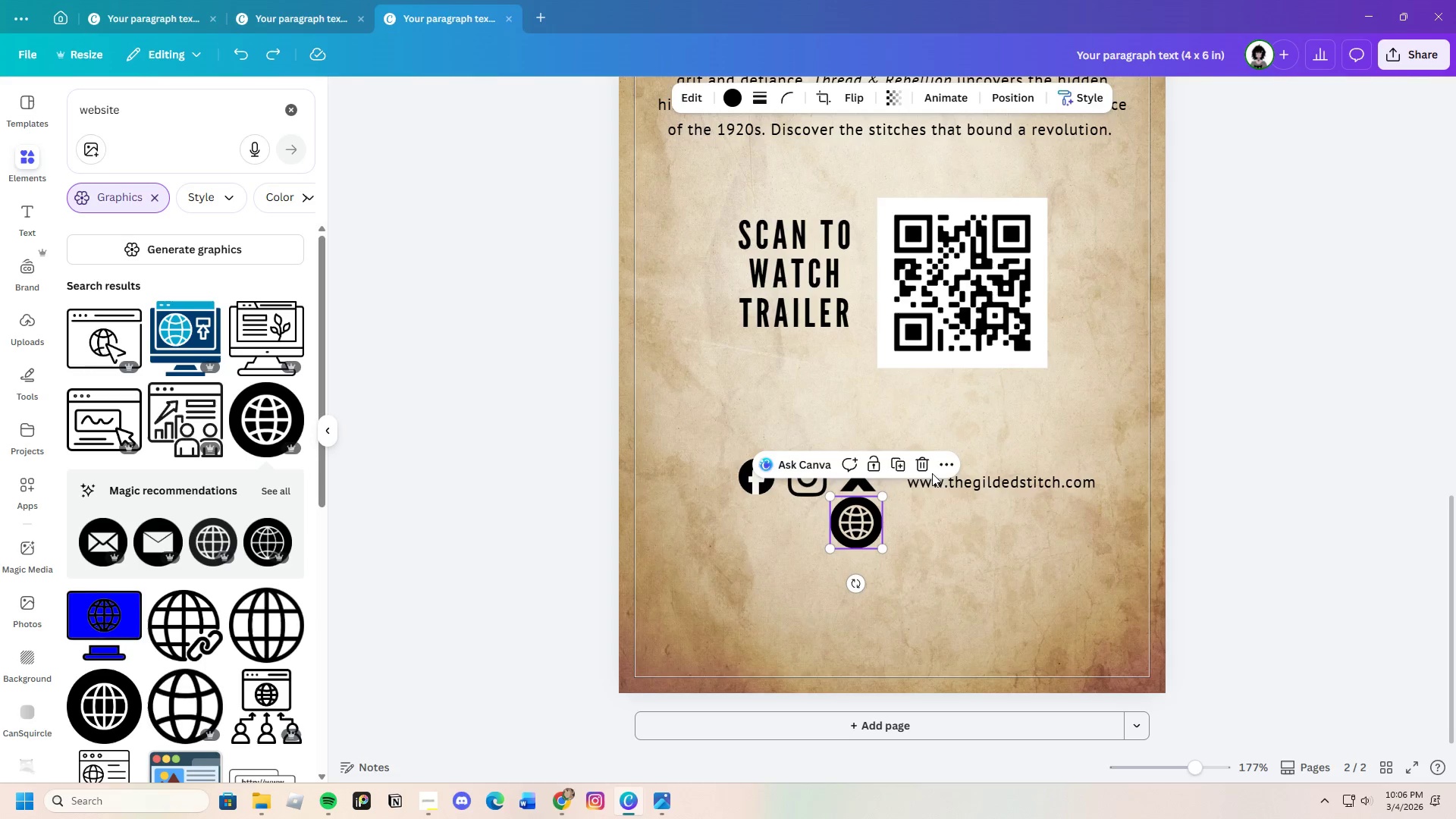 
left_click([925, 462])
 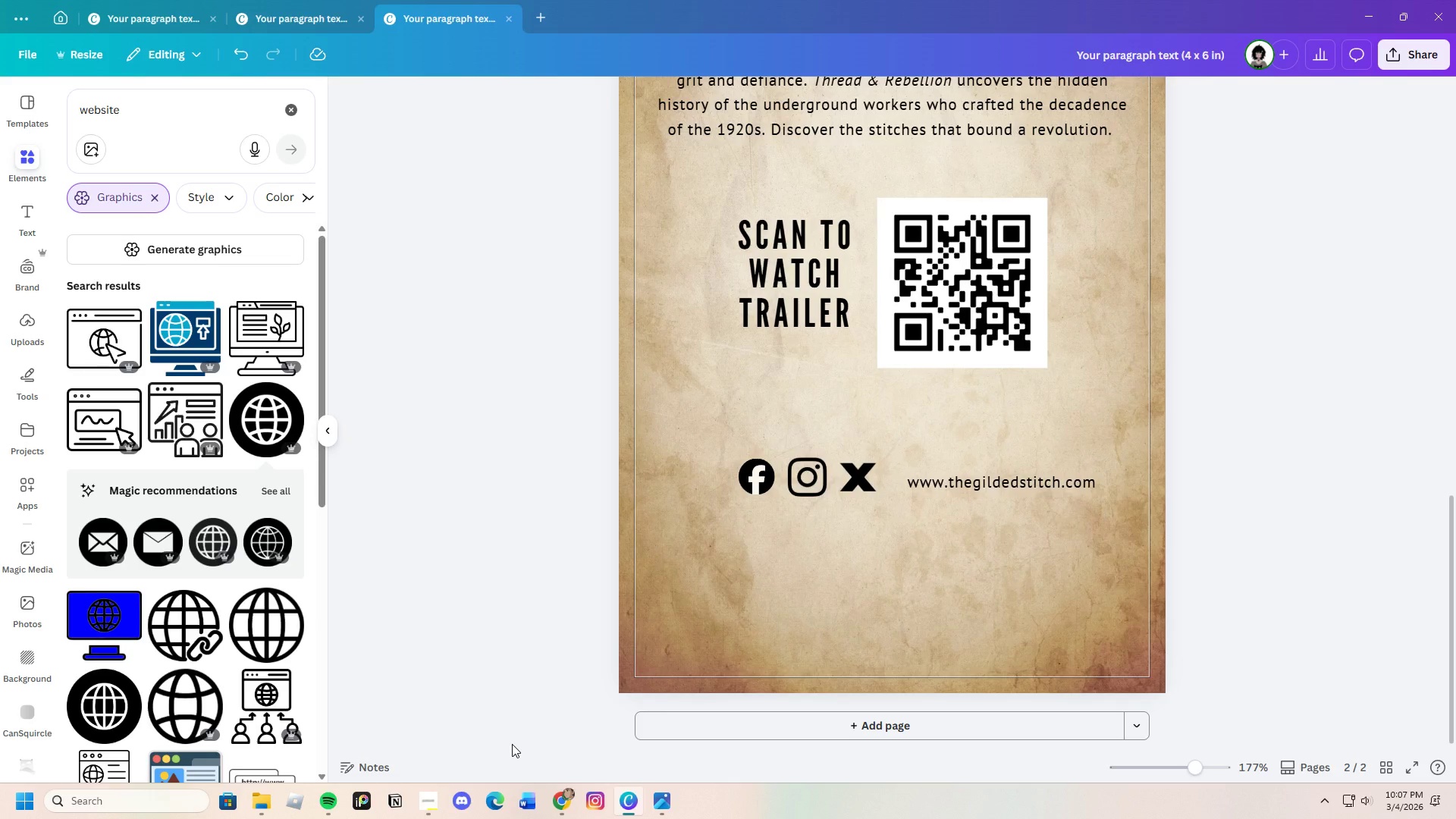 
wait(25.44)
 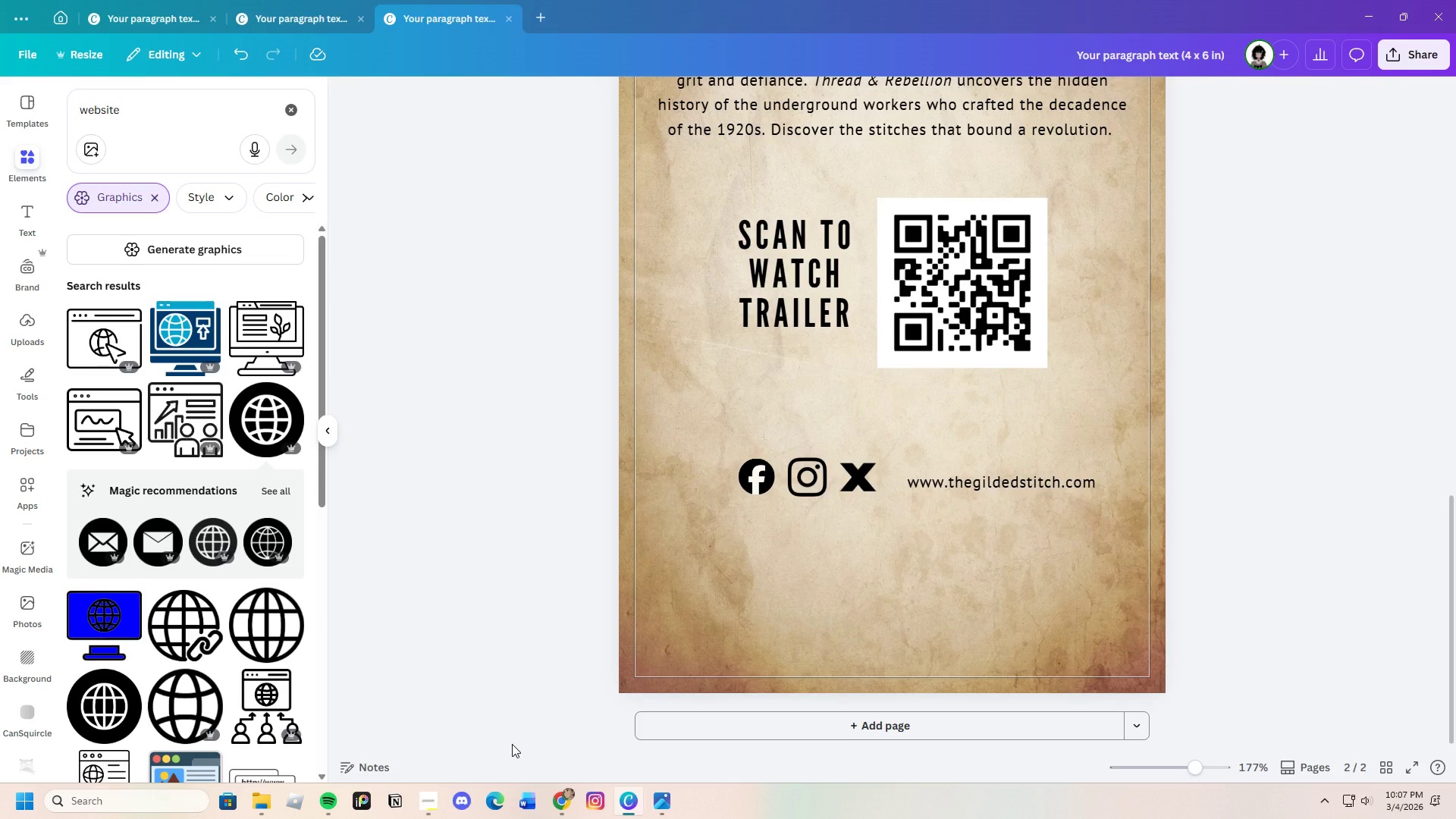 
scroll: coordinate [995, 571], scroll_direction: up, amount: 2.0
 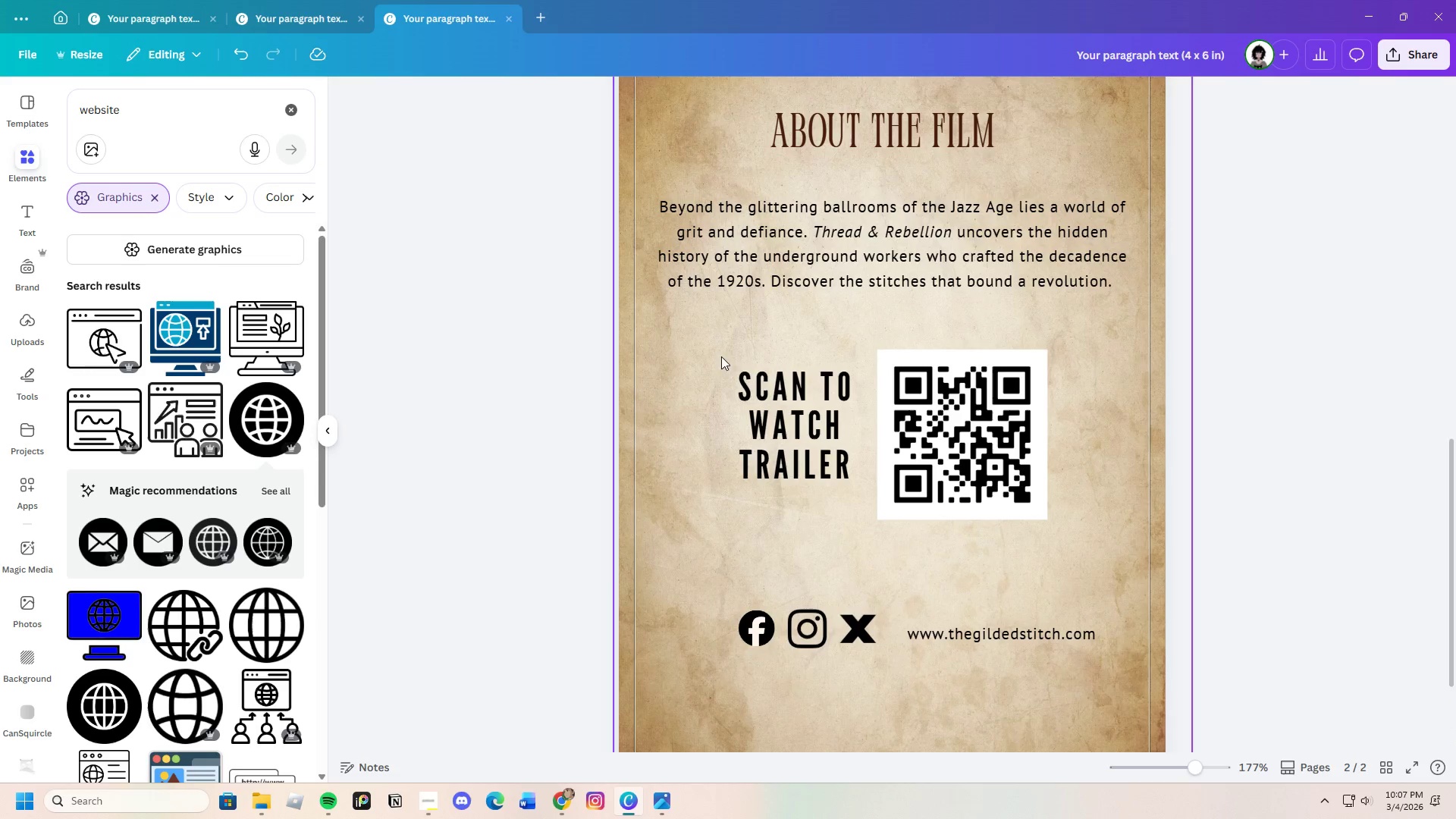 
left_click_drag(start_coordinate=[720, 350], to_coordinate=[1104, 515])
 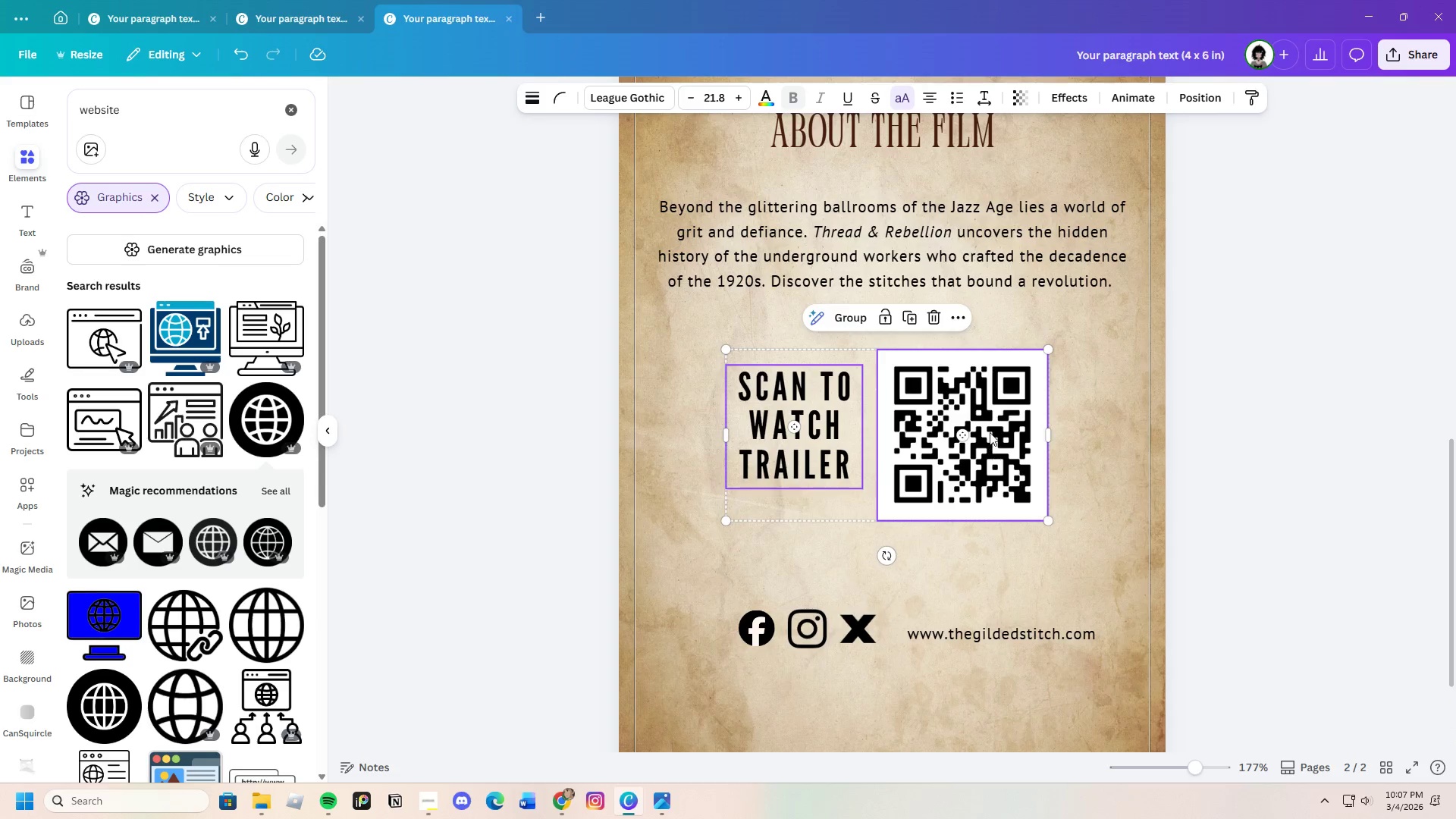 
left_click_drag(start_coordinate=[990, 432], to_coordinate=[991, 451])
 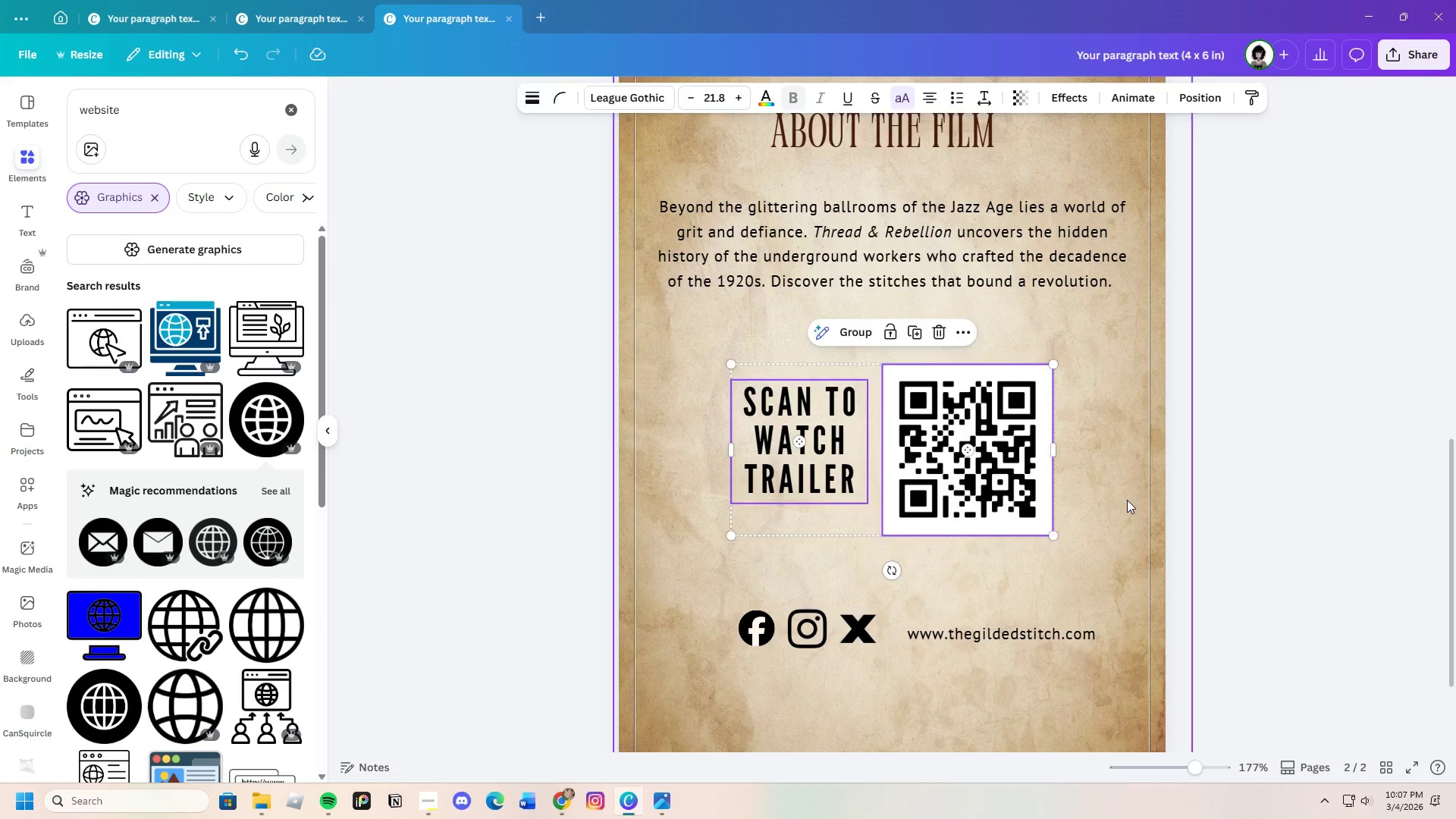 
left_click([1127, 500])
 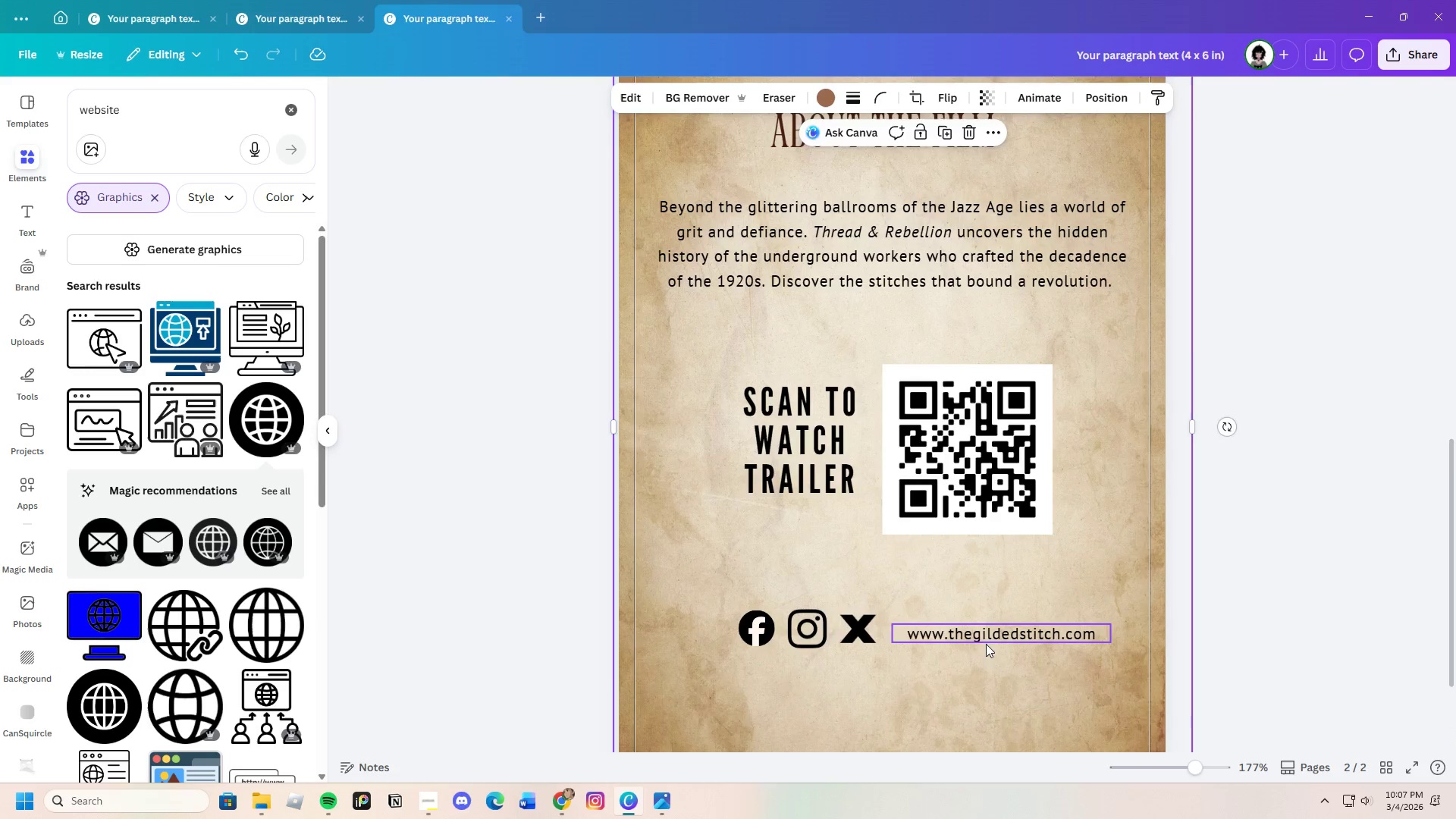 
scroll: coordinate [959, 630], scroll_direction: down, amount: 2.0
 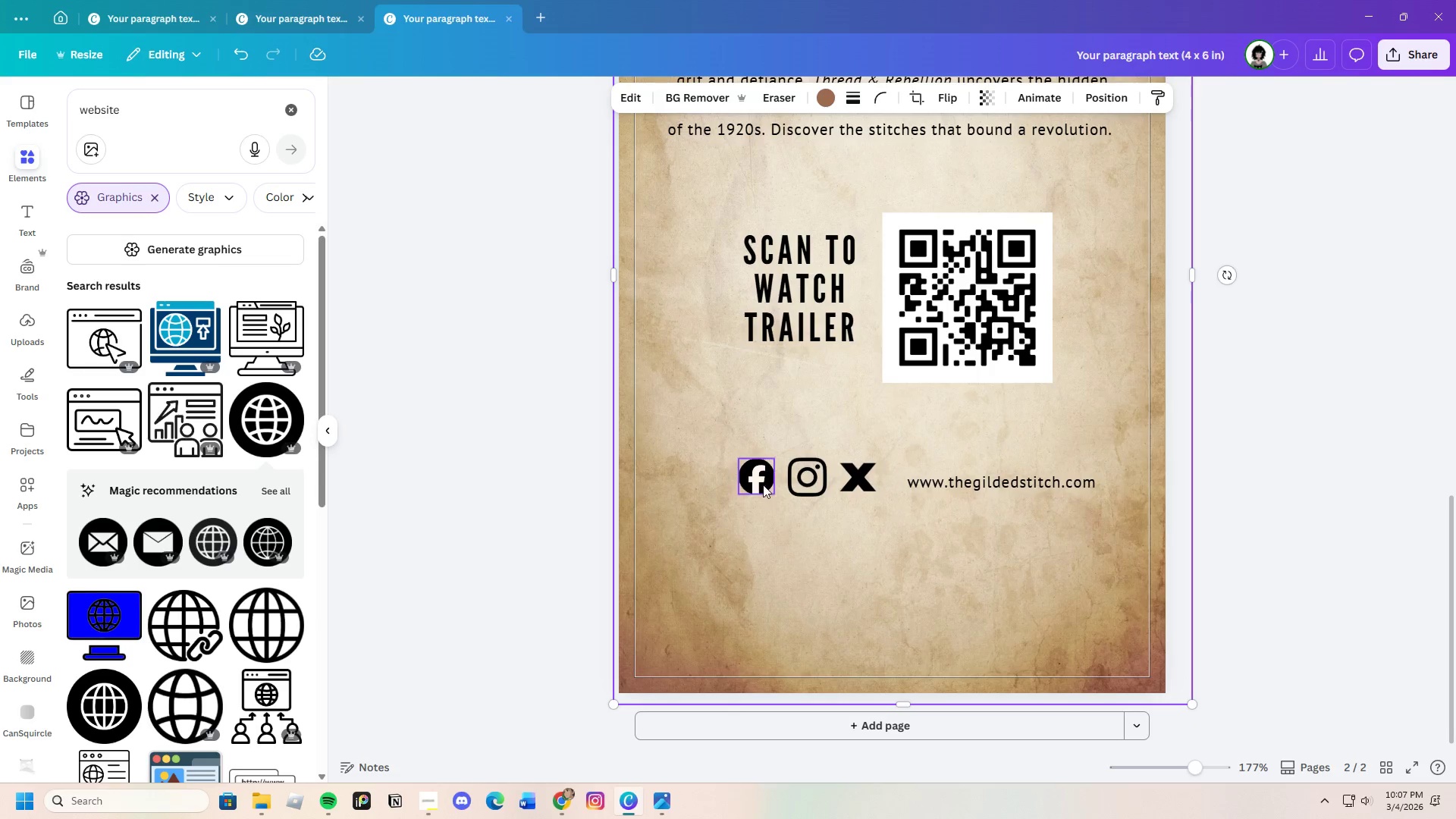 
left_click_drag(start_coordinate=[762, 482], to_coordinate=[754, 482])
 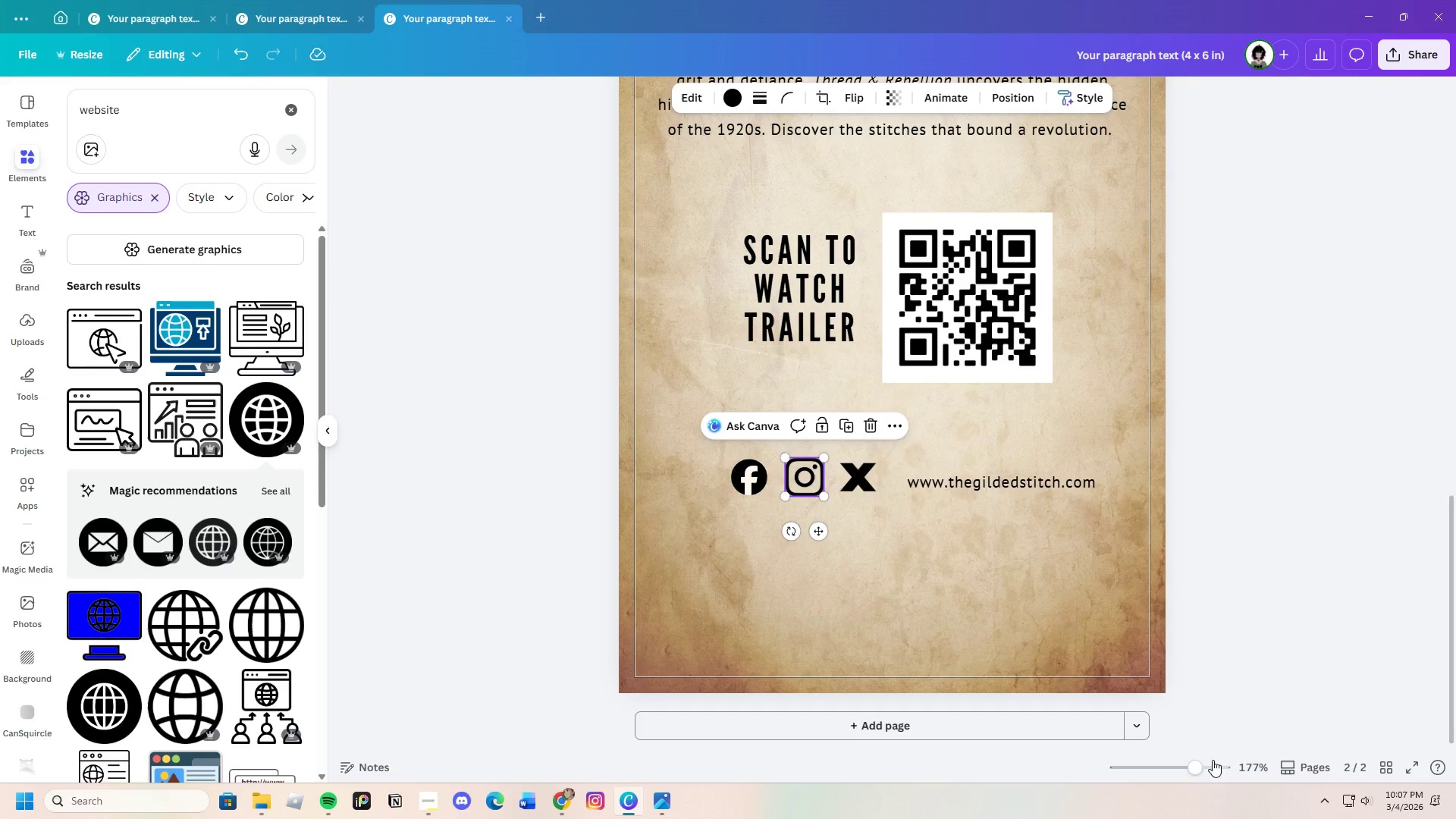 
left_click_drag(start_coordinate=[1181, 765], to_coordinate=[1196, 760])
 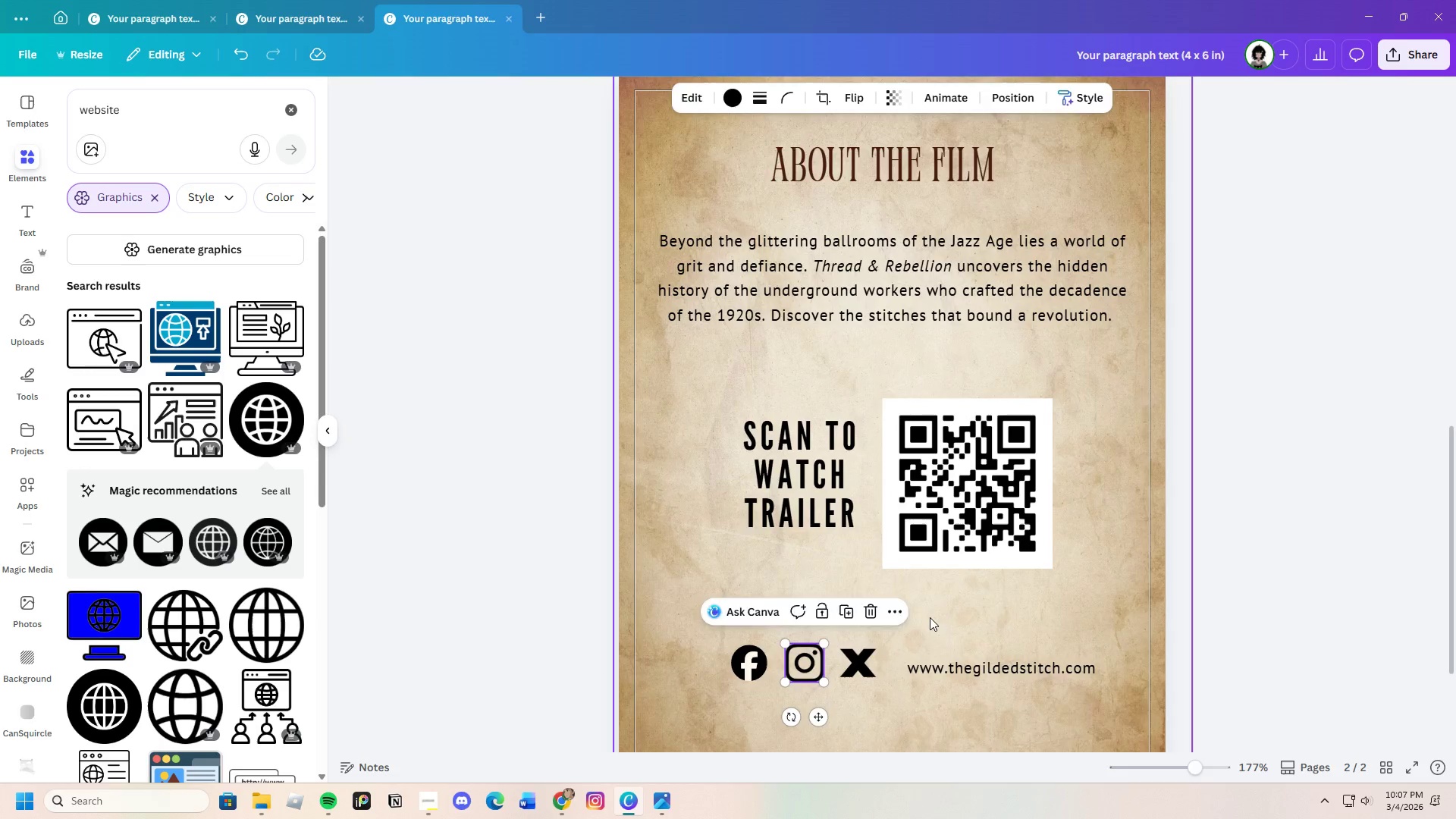 
scroll: coordinate [923, 610], scroll_direction: down, amount: 3.0
 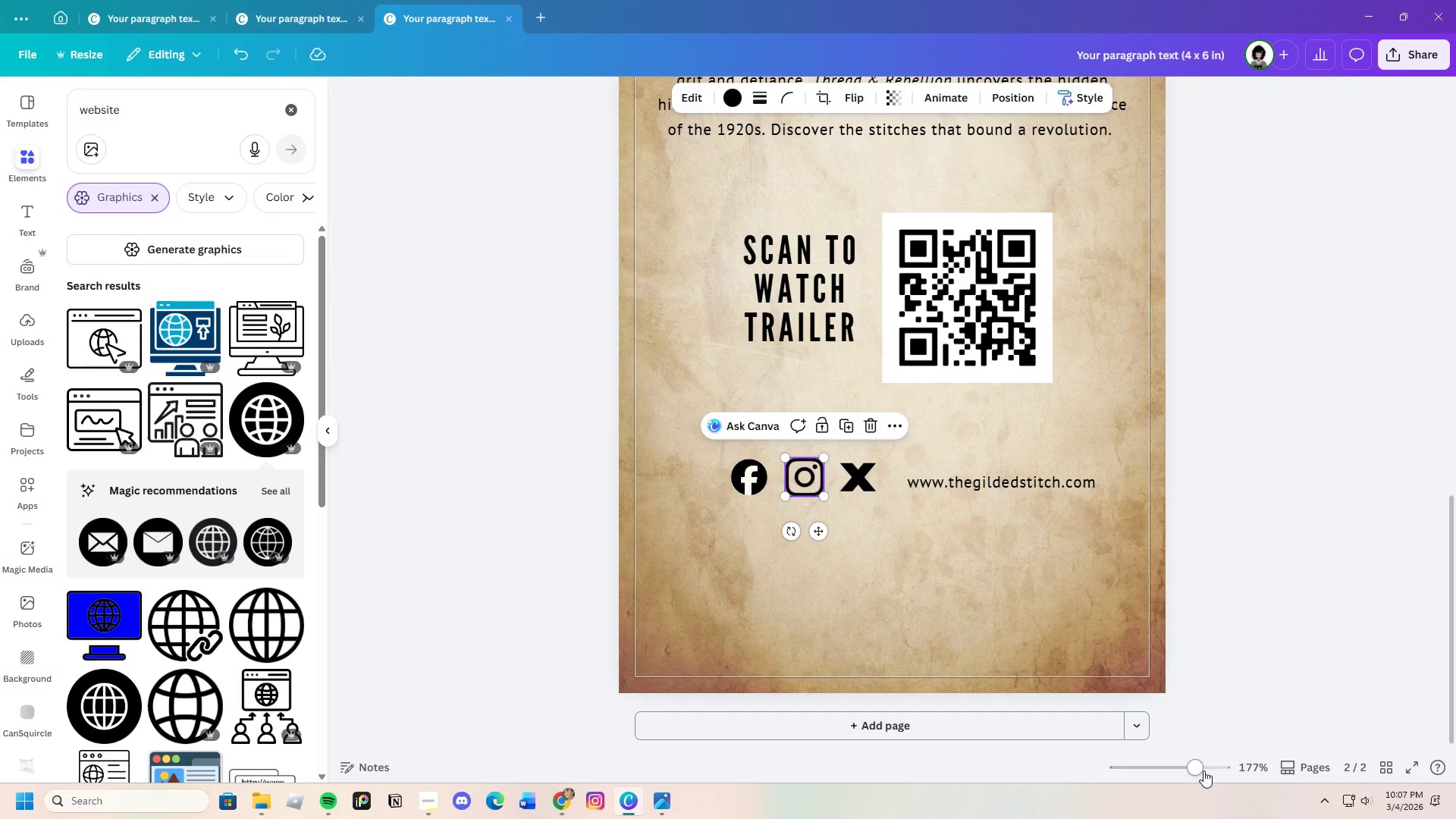 
left_click_drag(start_coordinate=[1200, 768], to_coordinate=[1218, 763])
 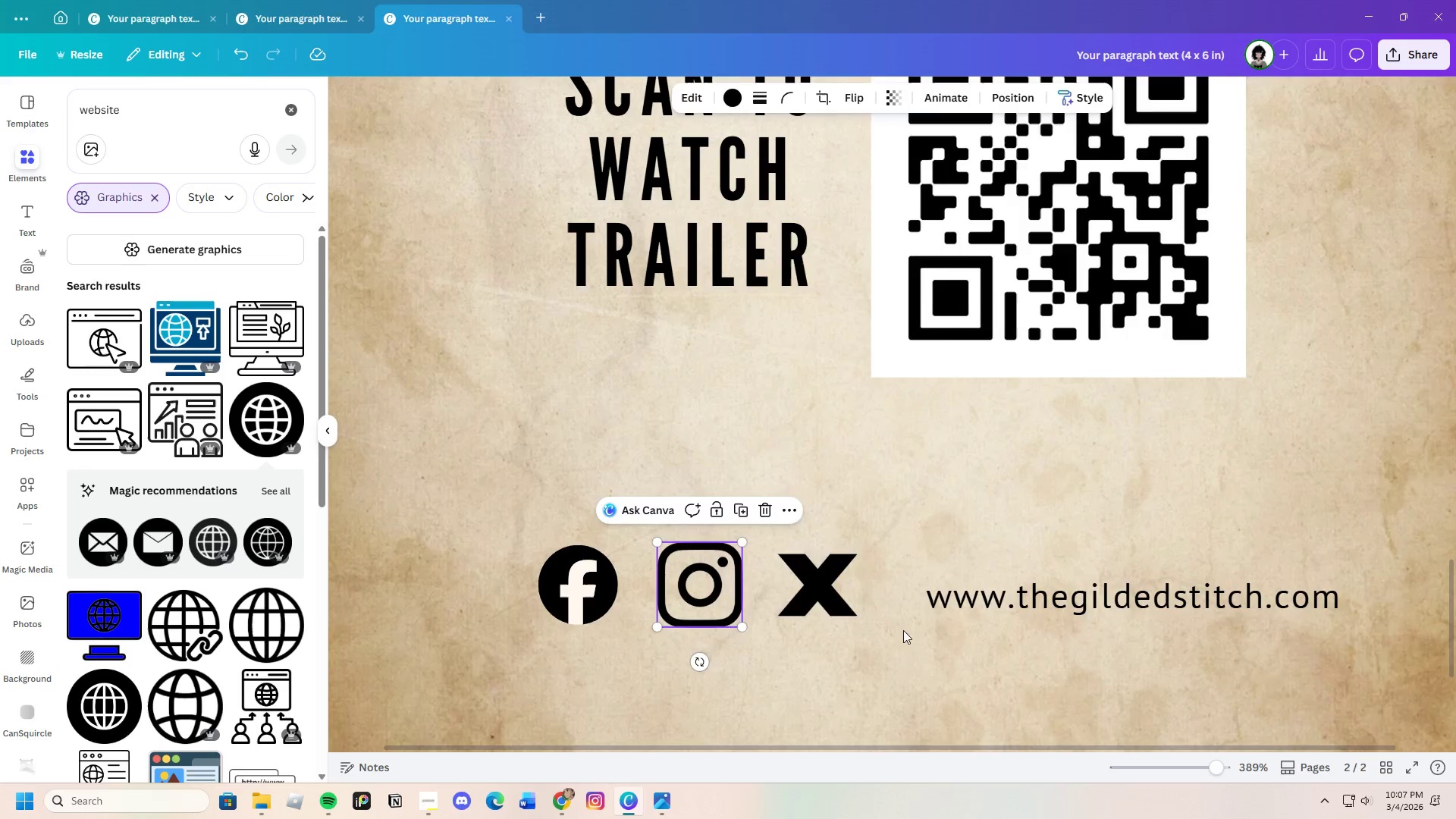 
scroll: coordinate [811, 566], scroll_direction: down, amount: 3.0
 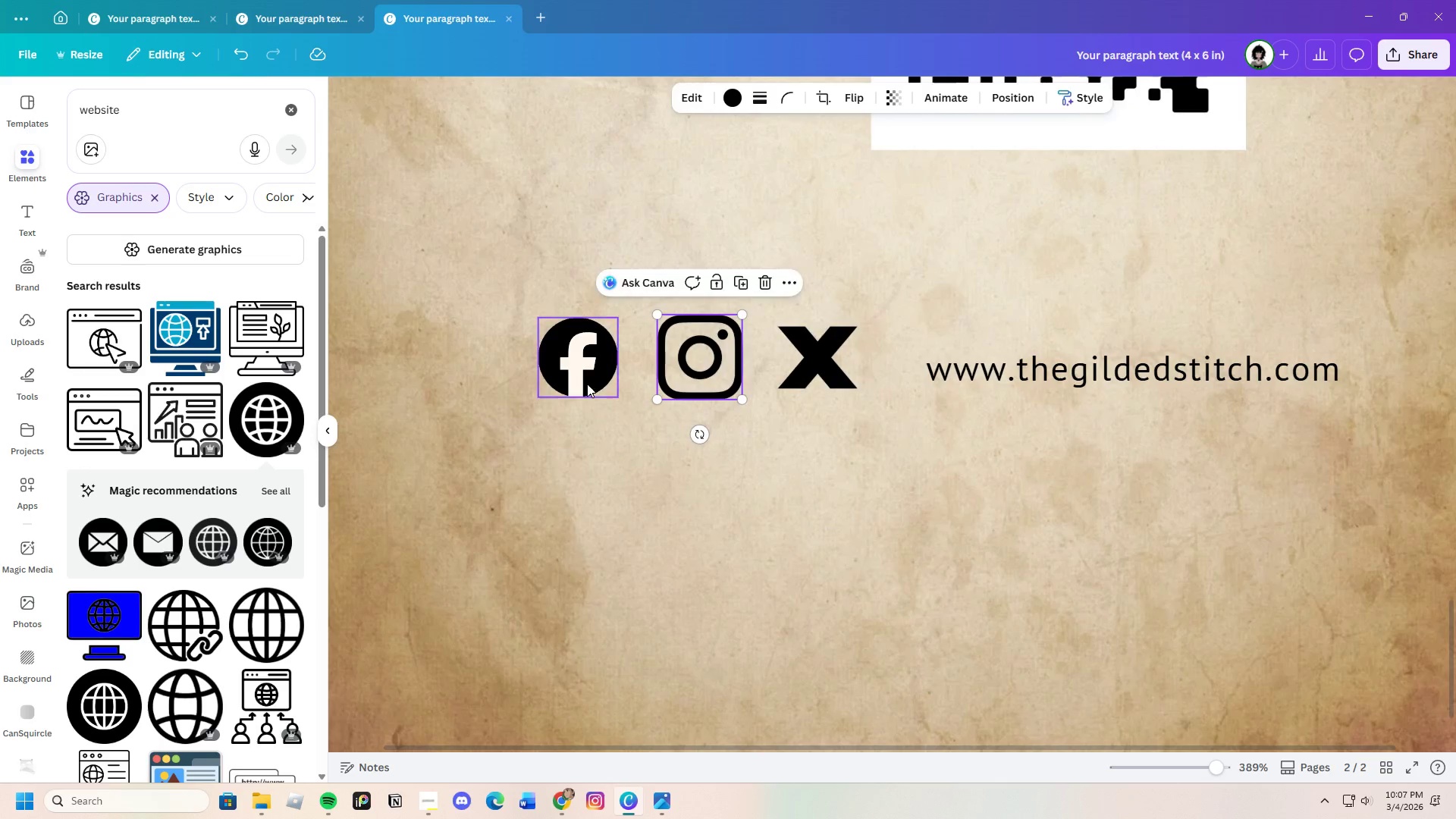 
left_click([586, 381])
 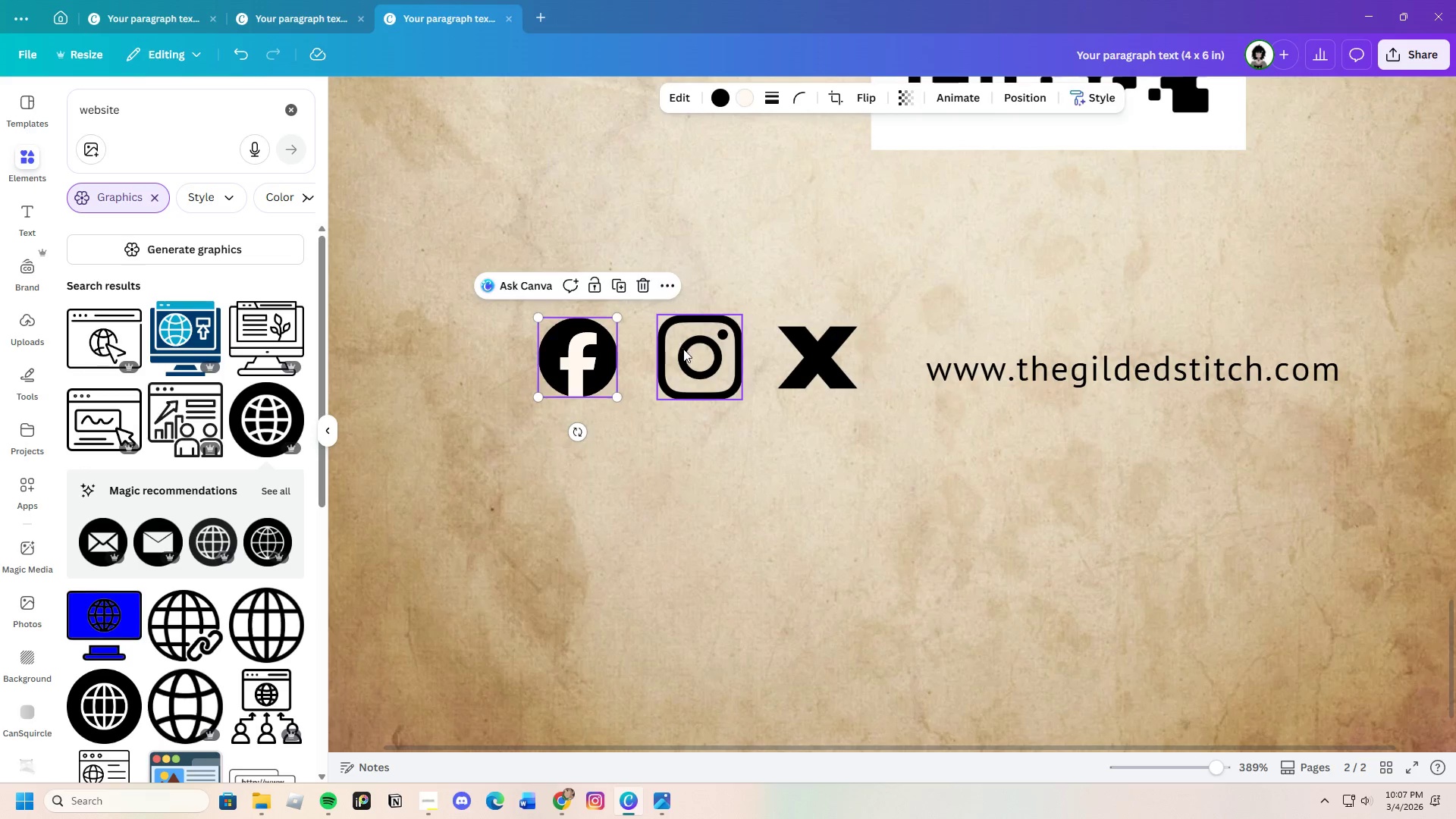 
left_click_drag(start_coordinate=[691, 350], to_coordinate=[684, 350])
 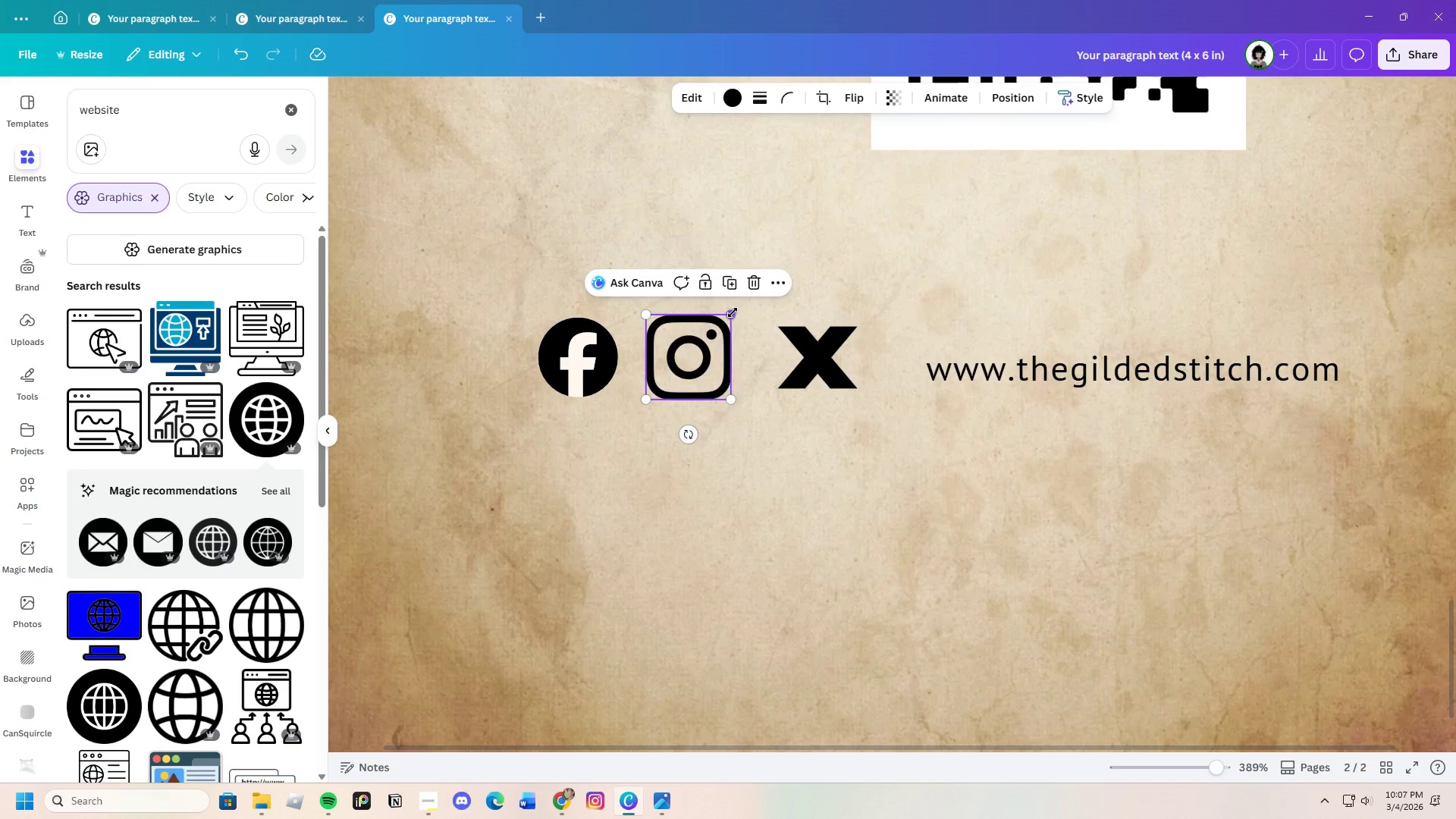 
left_click_drag(start_coordinate=[732, 313], to_coordinate=[731, 322])
 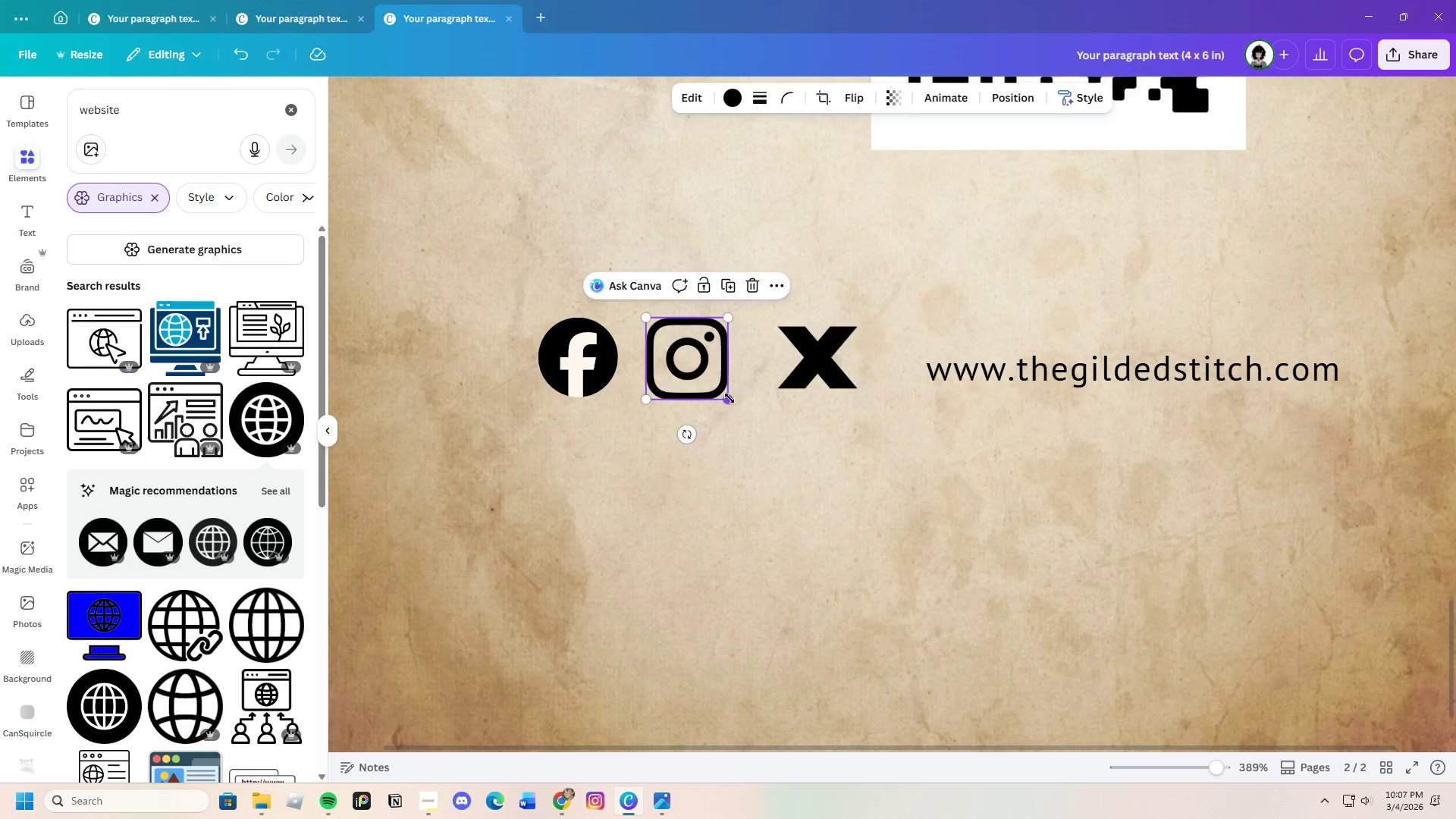 
left_click_drag(start_coordinate=[730, 400], to_coordinate=[724, 394])
 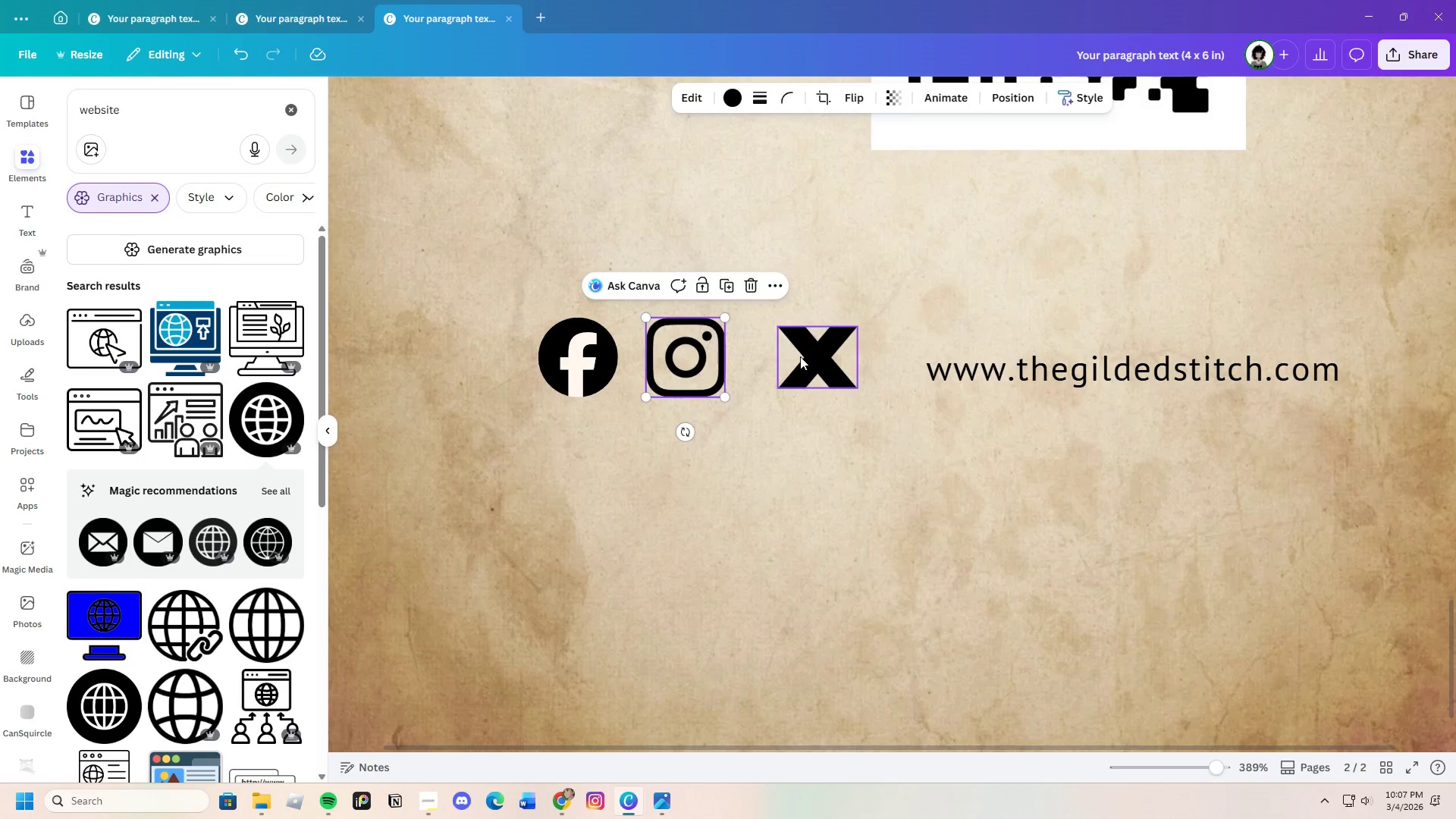 
left_click([800, 356])
 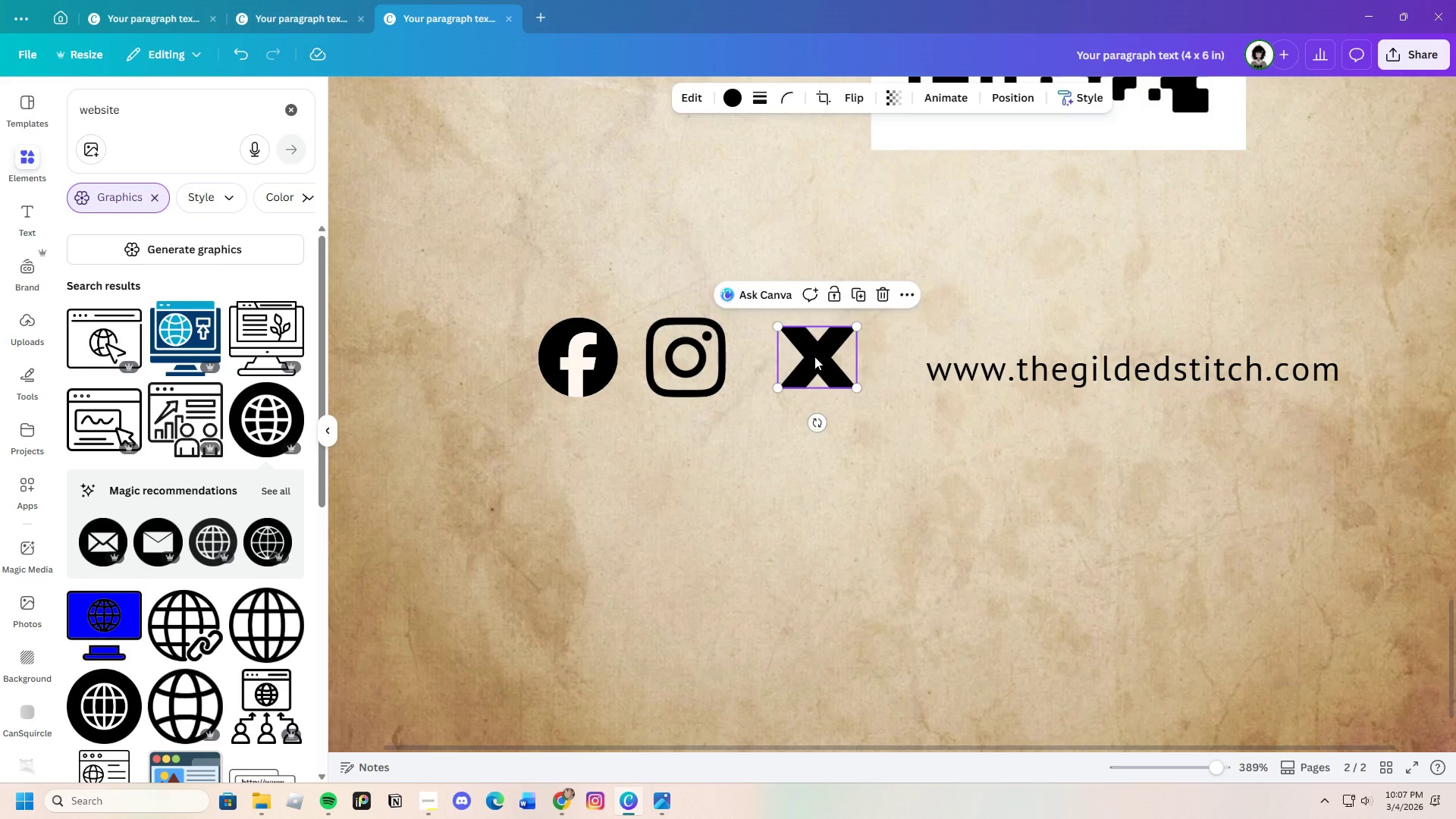 
left_click_drag(start_coordinate=[814, 356], to_coordinate=[800, 359])
 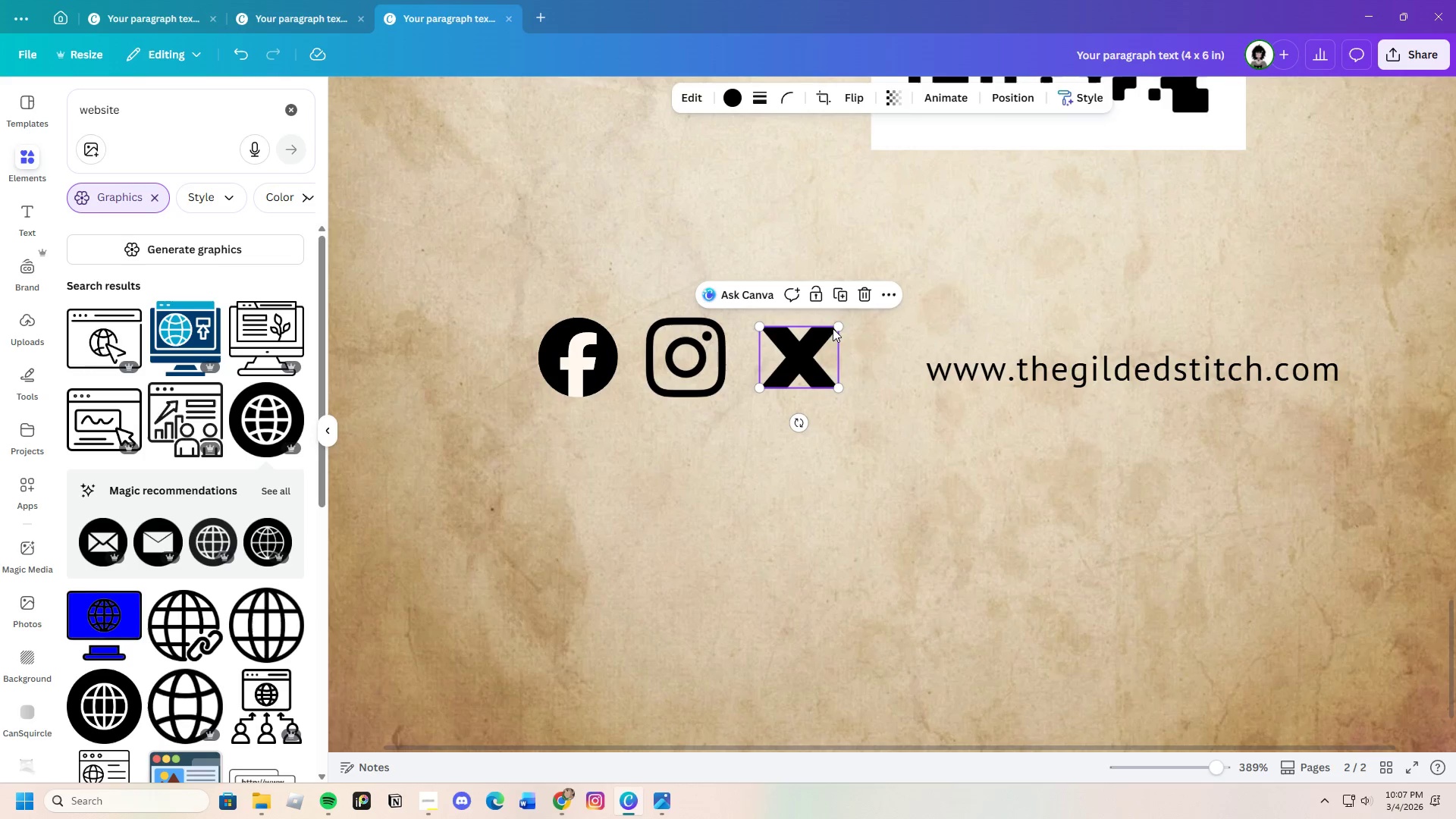 
left_click_drag(start_coordinate=[836, 327], to_coordinate=[846, 322])
 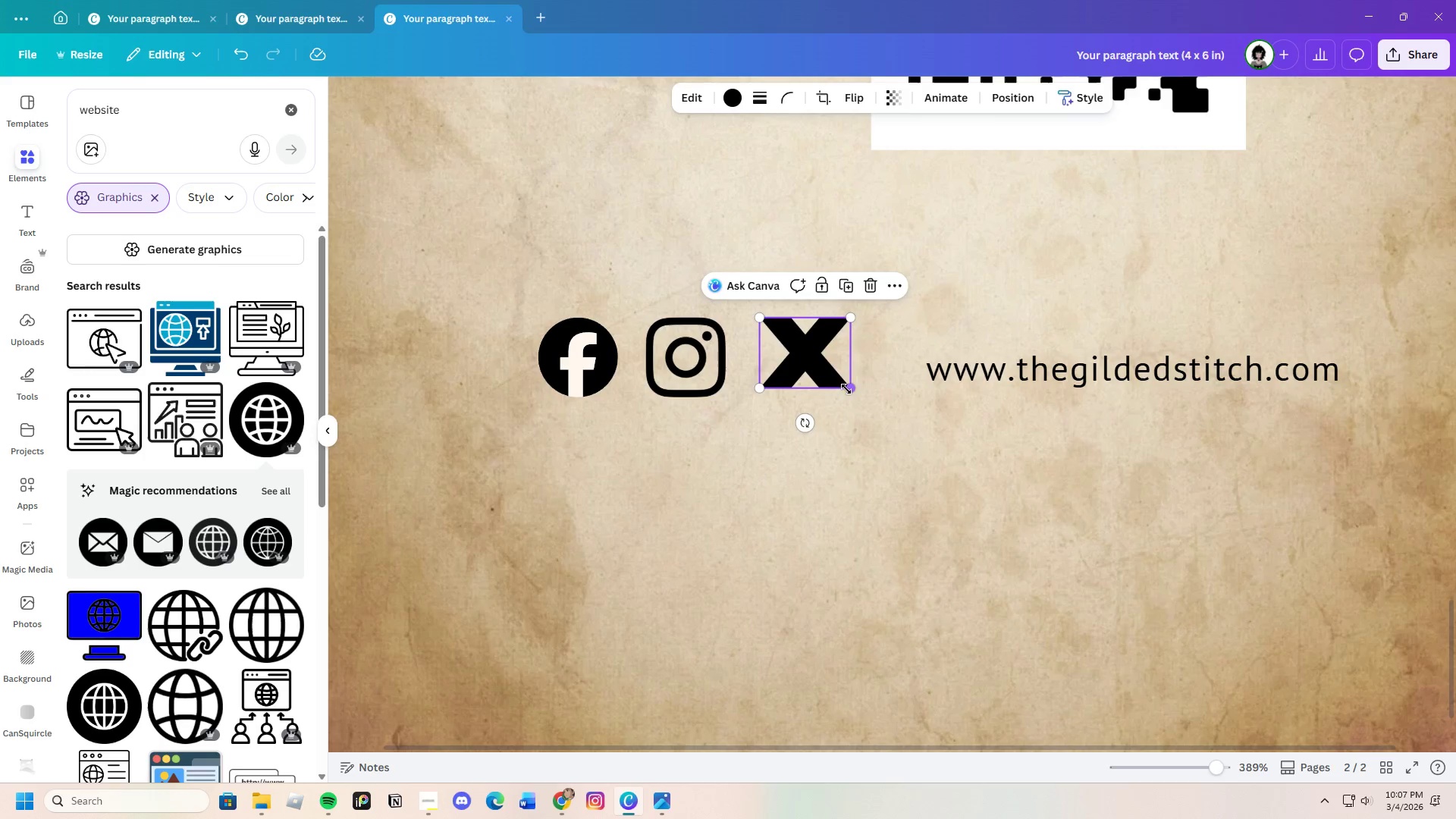 
left_click_drag(start_coordinate=[847, 387], to_coordinate=[855, 396])
 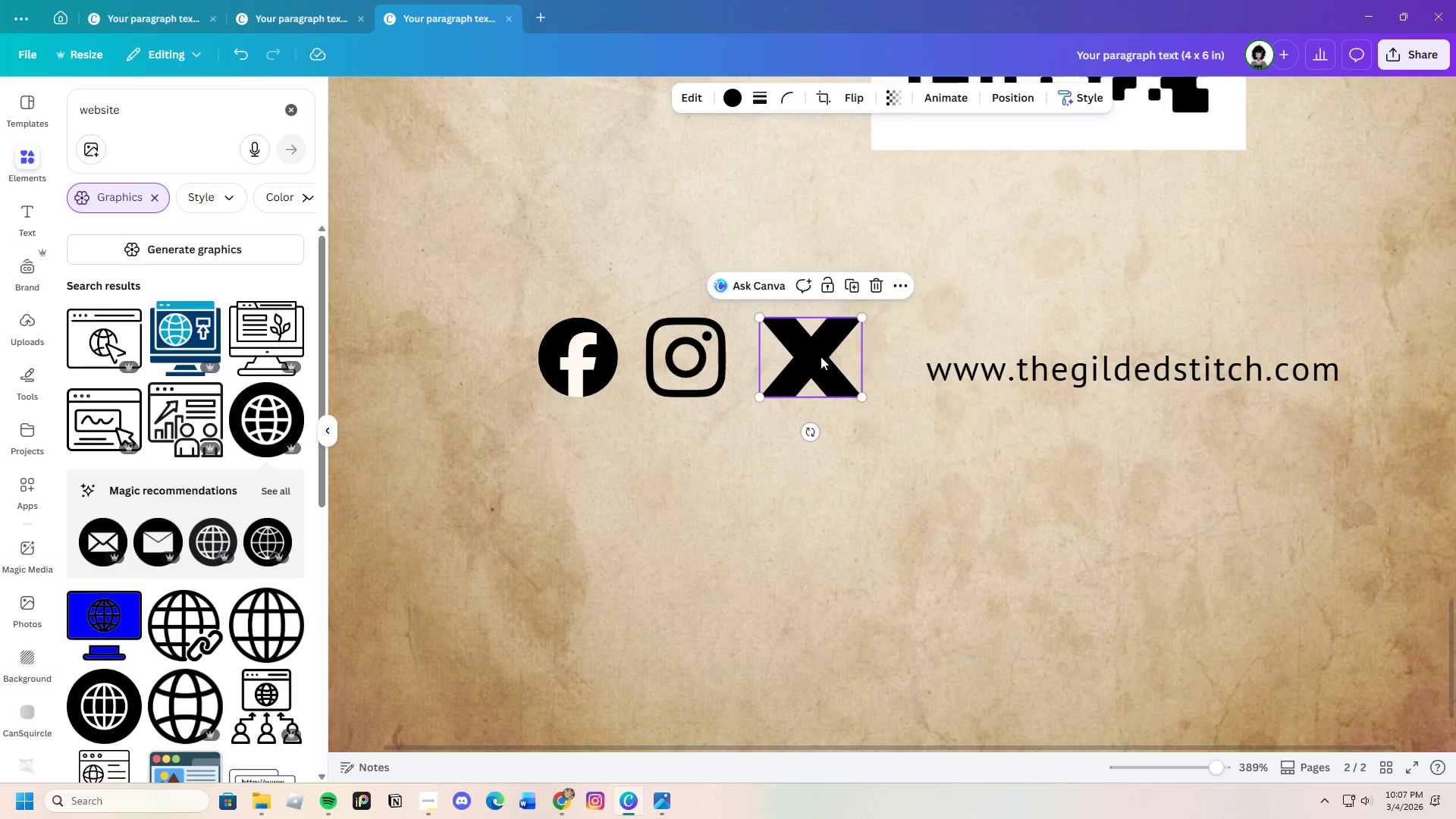 
left_click_drag(start_coordinate=[821, 353], to_coordinate=[821, 356])
 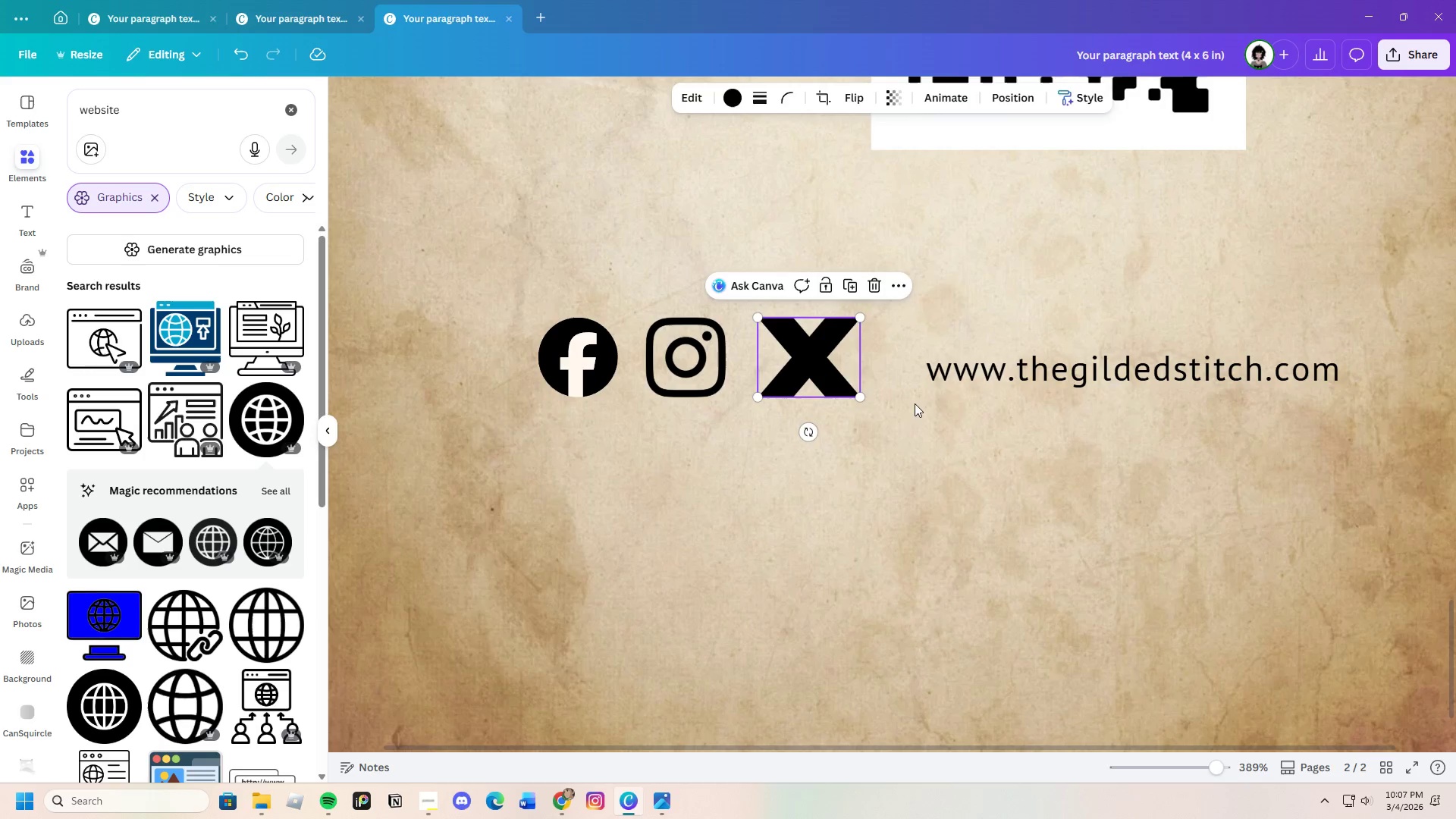 
left_click([915, 403])
 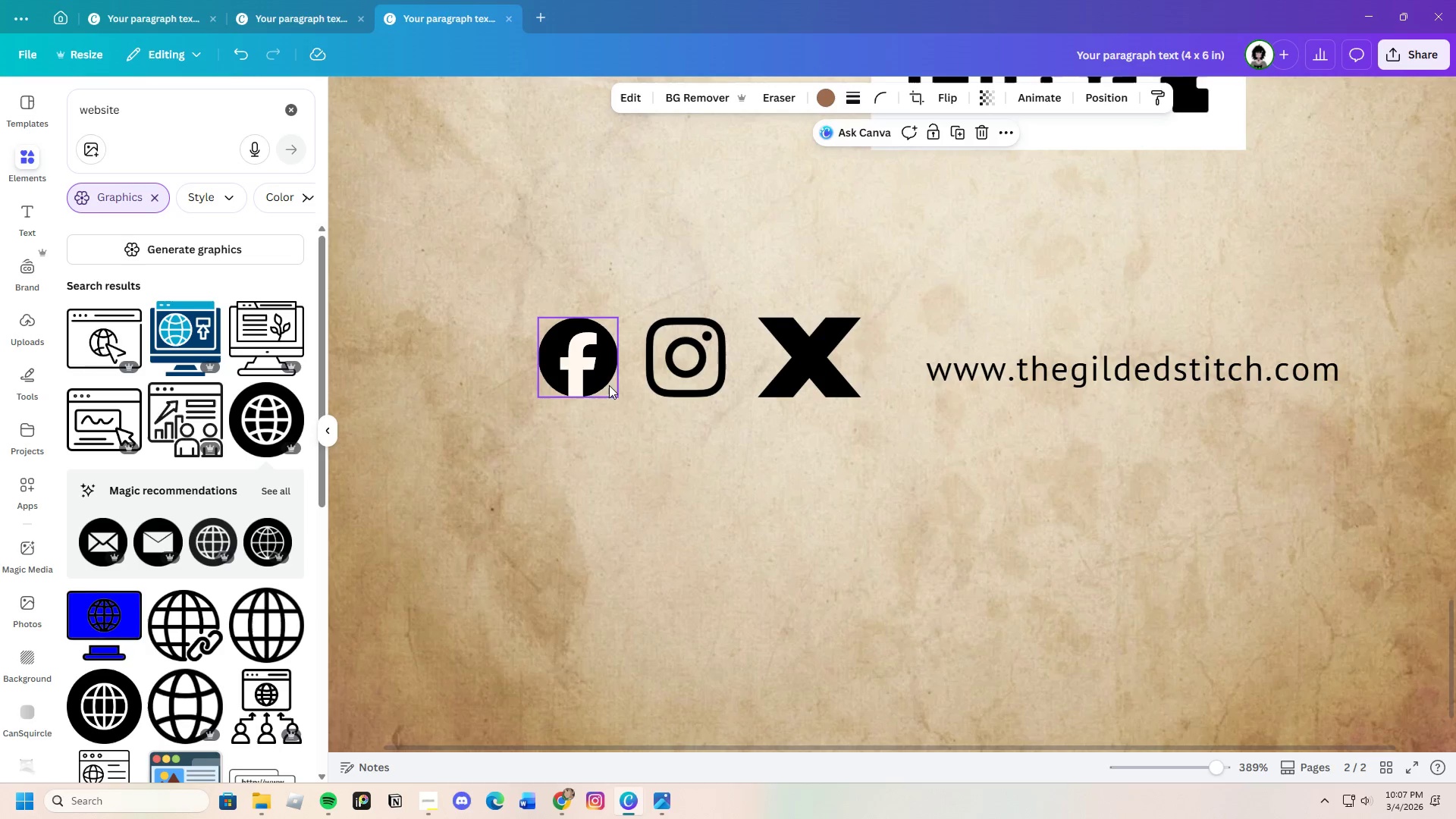 
left_click_drag(start_coordinate=[551, 359], to_coordinate=[545, 359])
 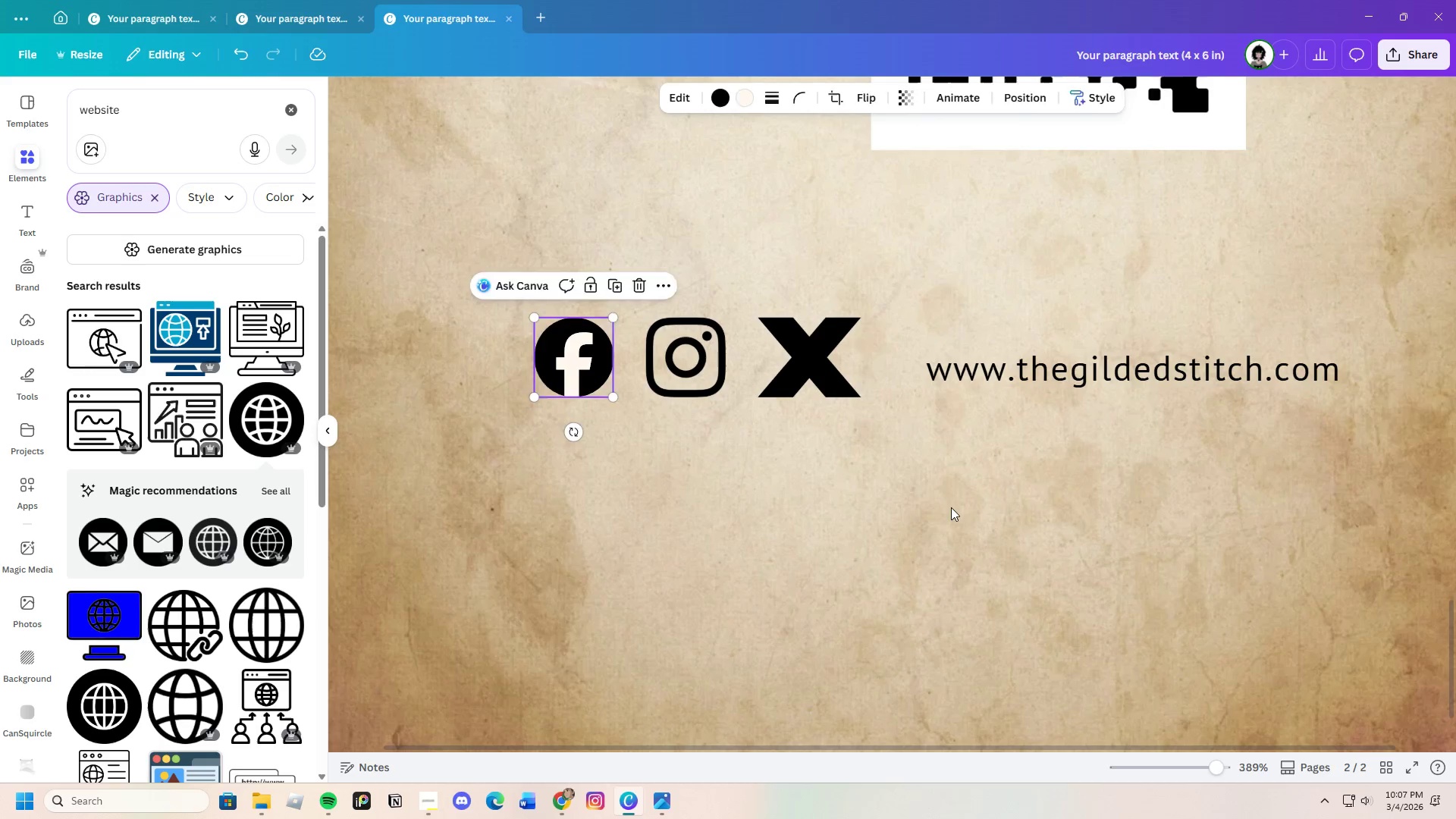 
left_click([951, 507])
 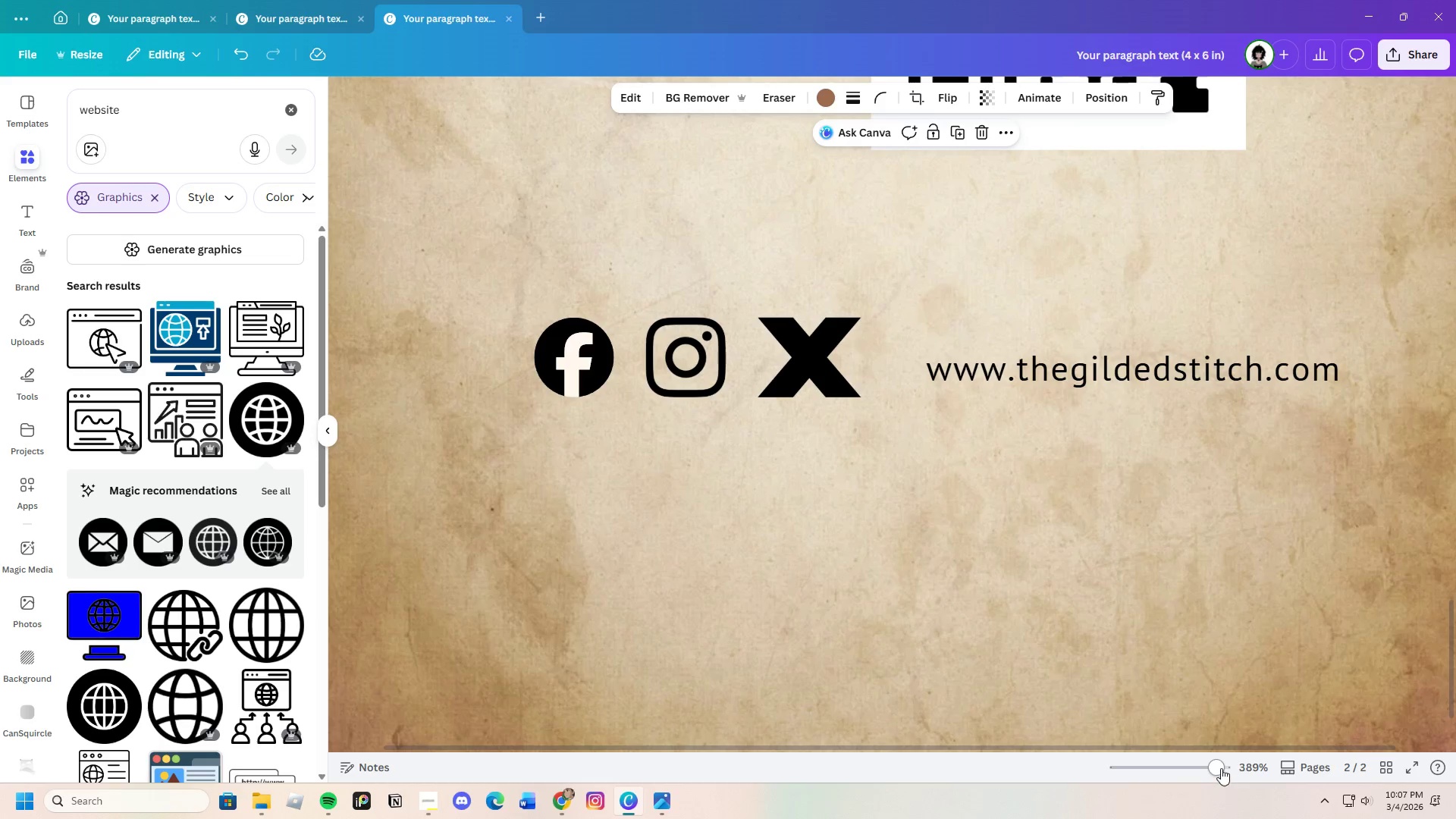 
left_click_drag(start_coordinate=[1221, 766], to_coordinate=[1195, 772])
 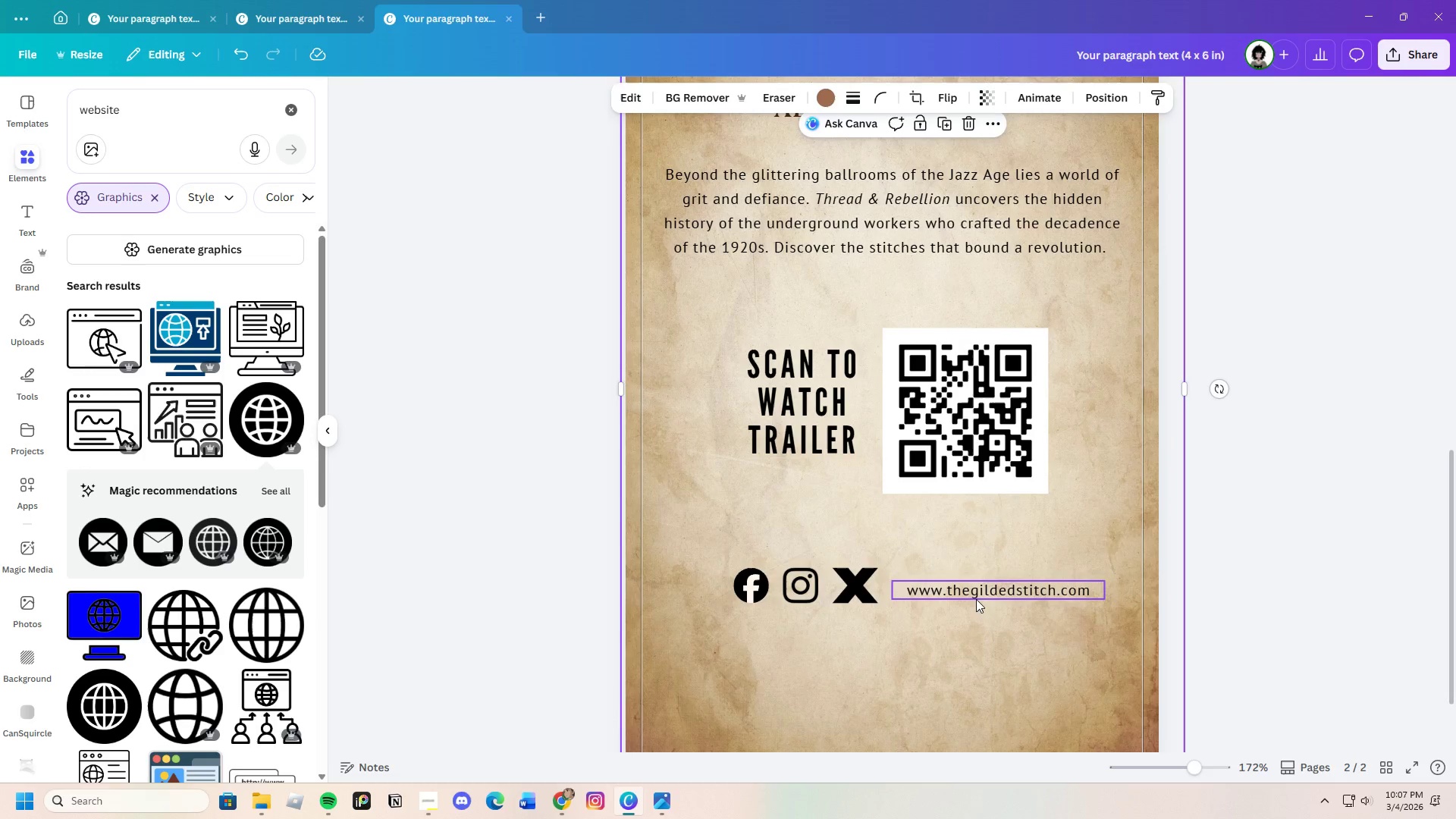 
left_click([976, 594])
 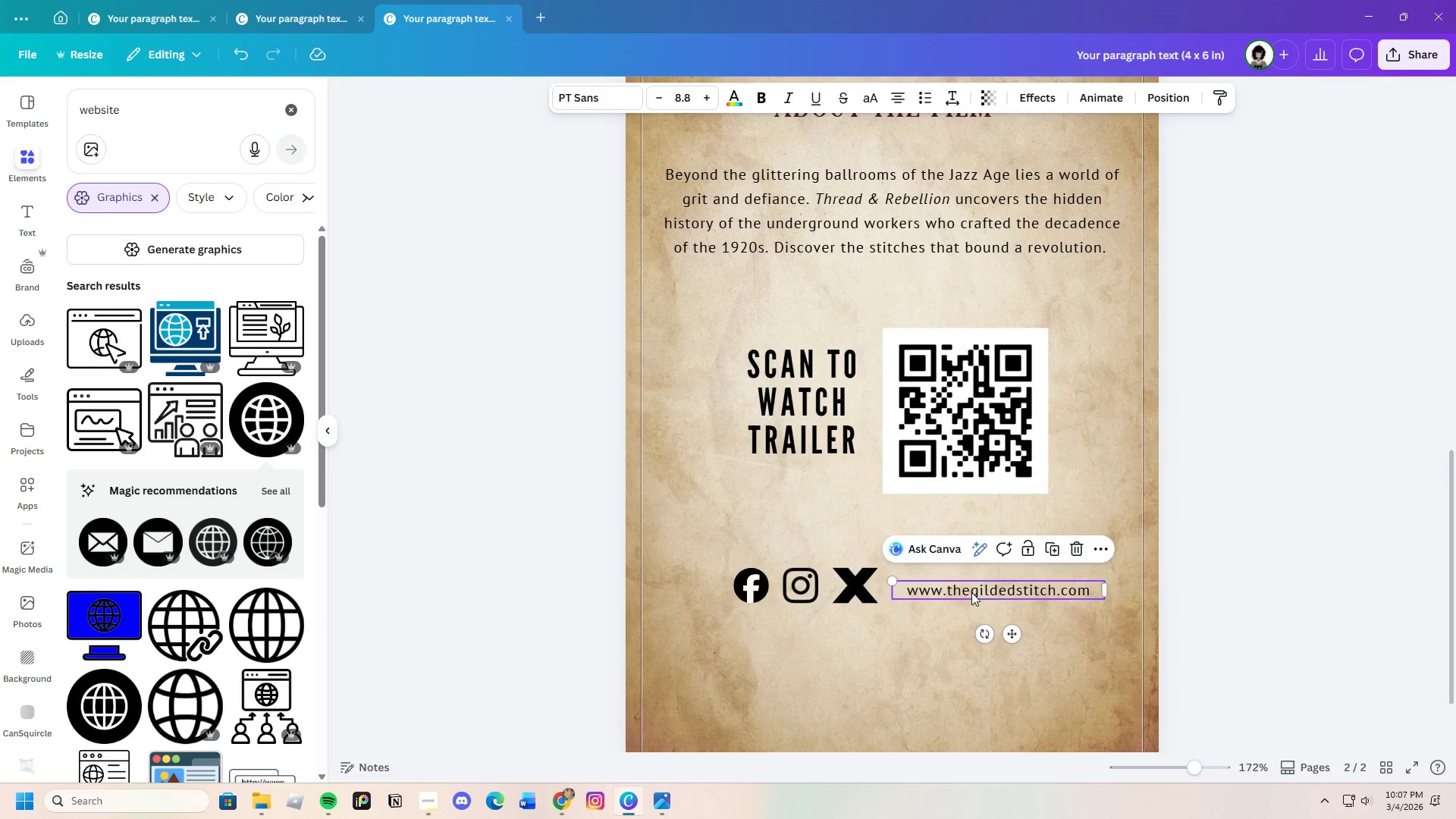 
left_click_drag(start_coordinate=[973, 592], to_coordinate=[964, 589])
 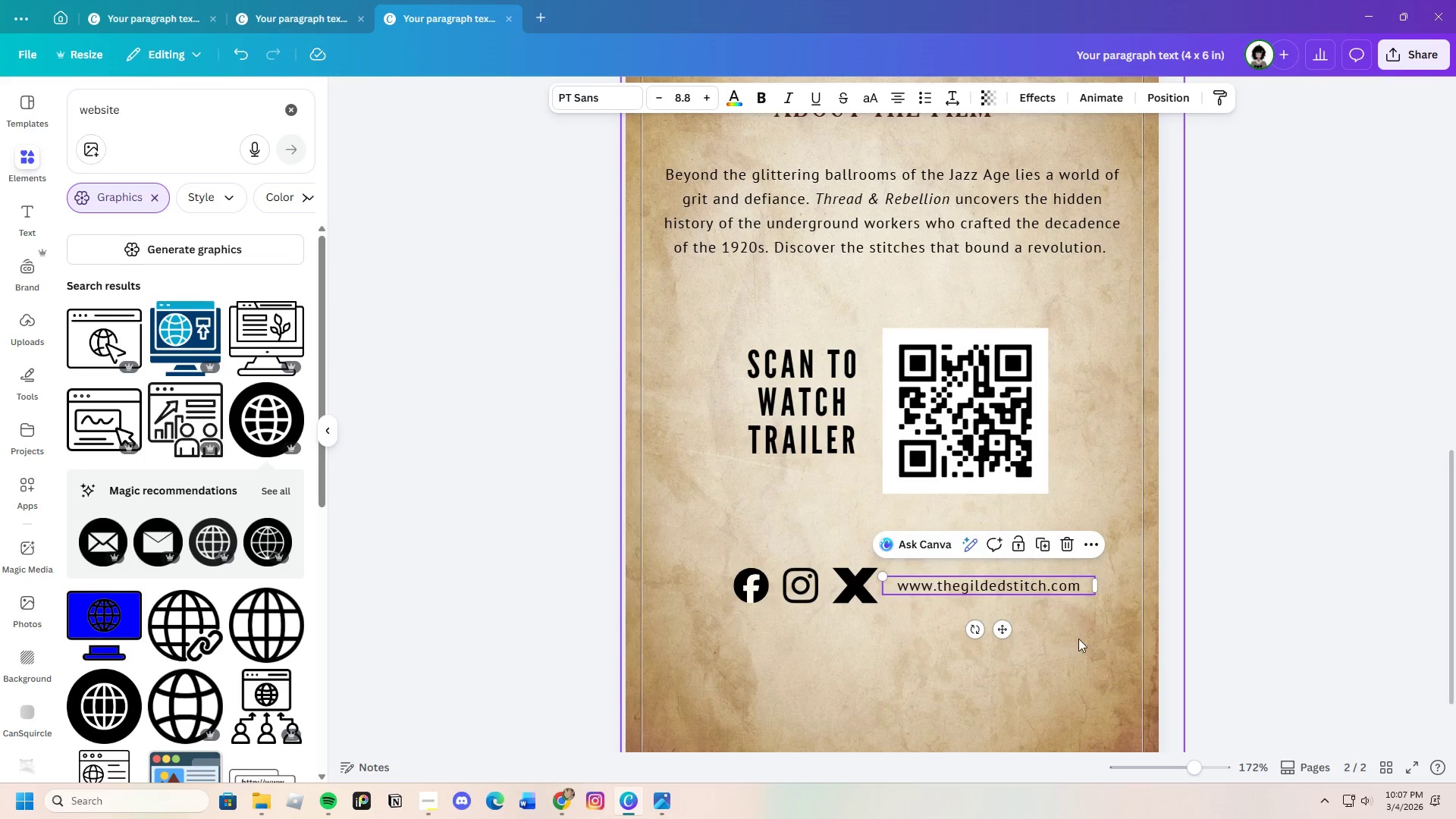 
left_click([1078, 639])
 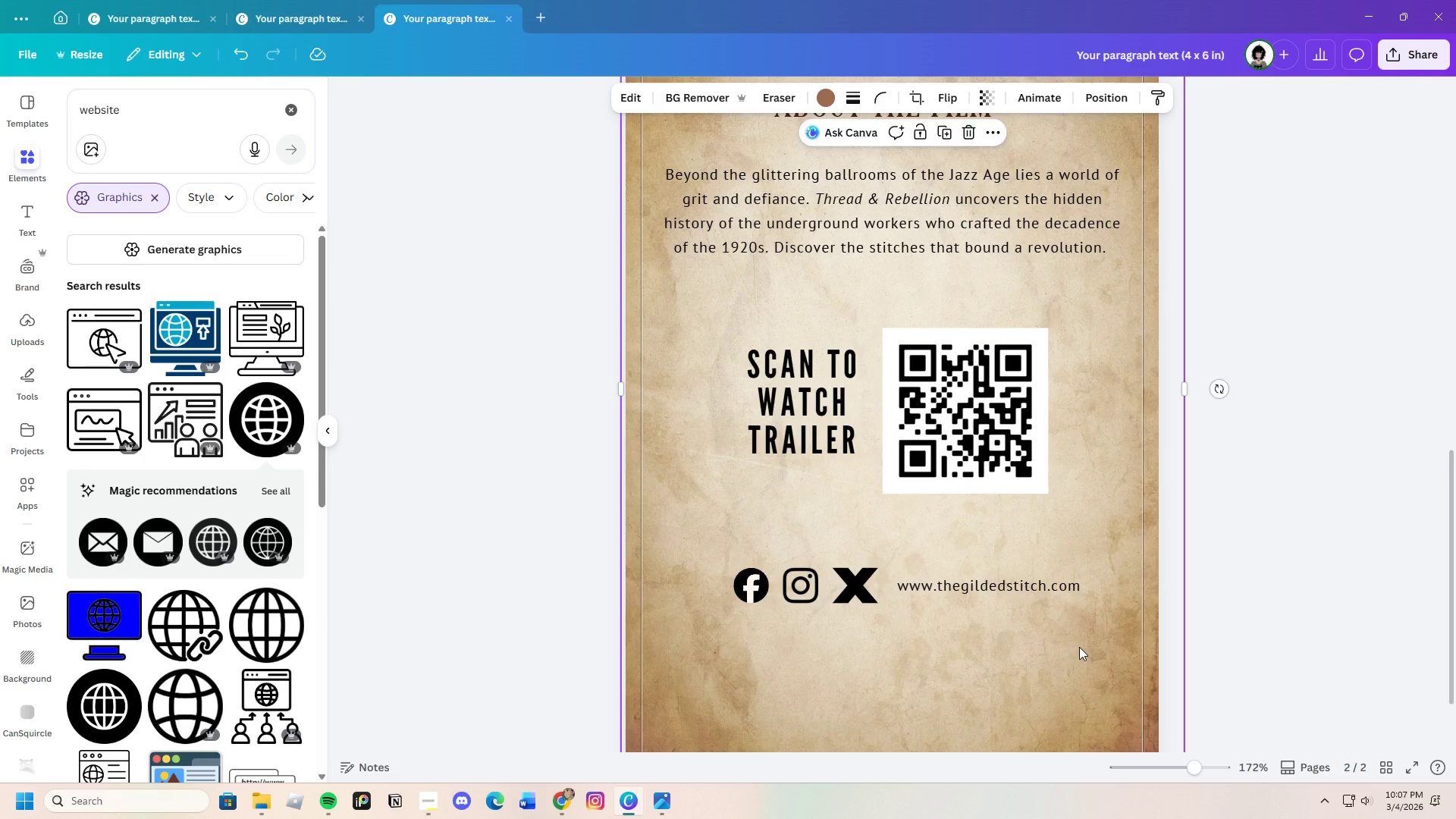 
scroll: coordinate [1055, 620], scroll_direction: down, amount: 3.0
 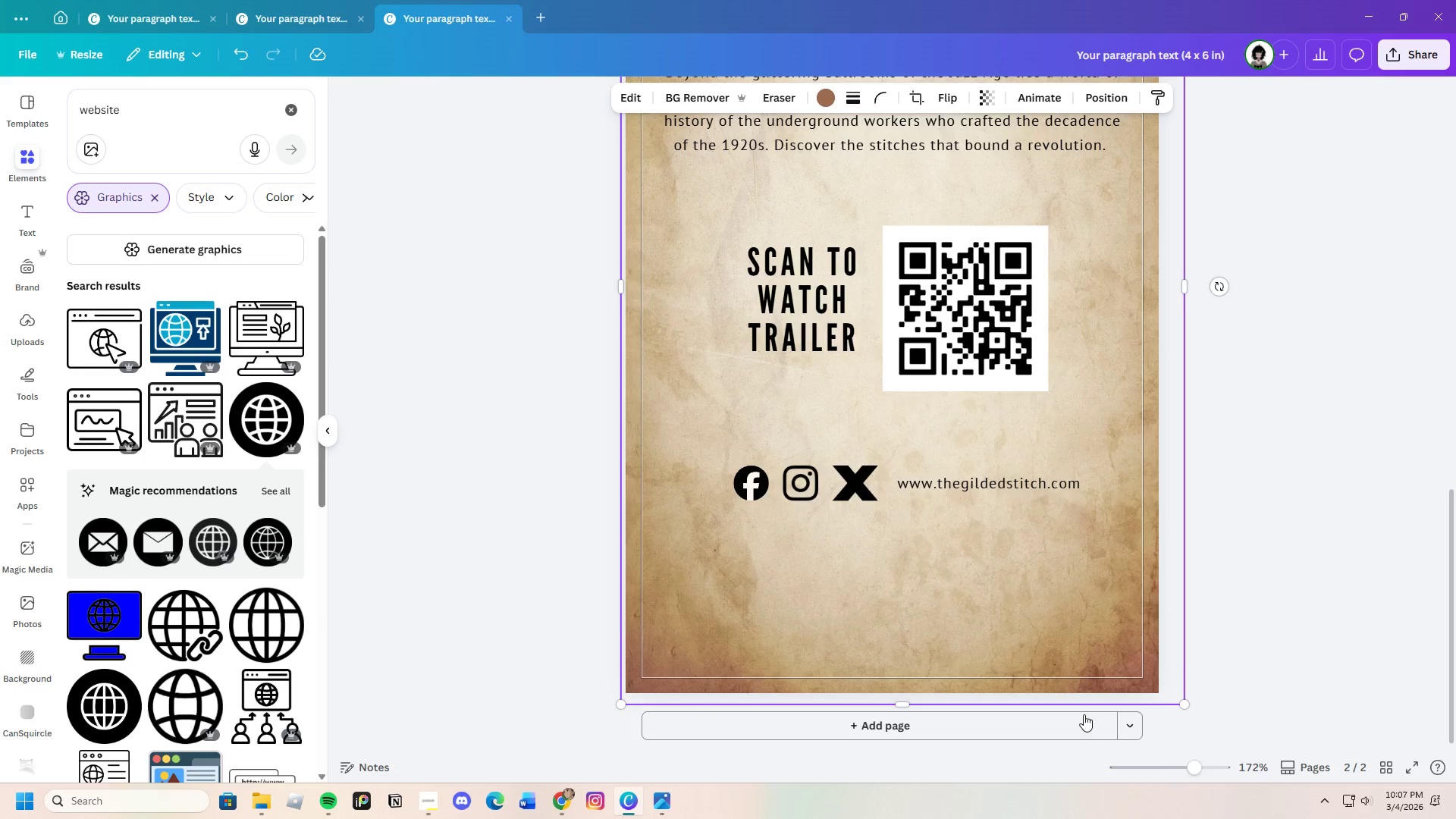 
scroll: coordinate [911, 610], scroll_direction: none, amount: 0.0
 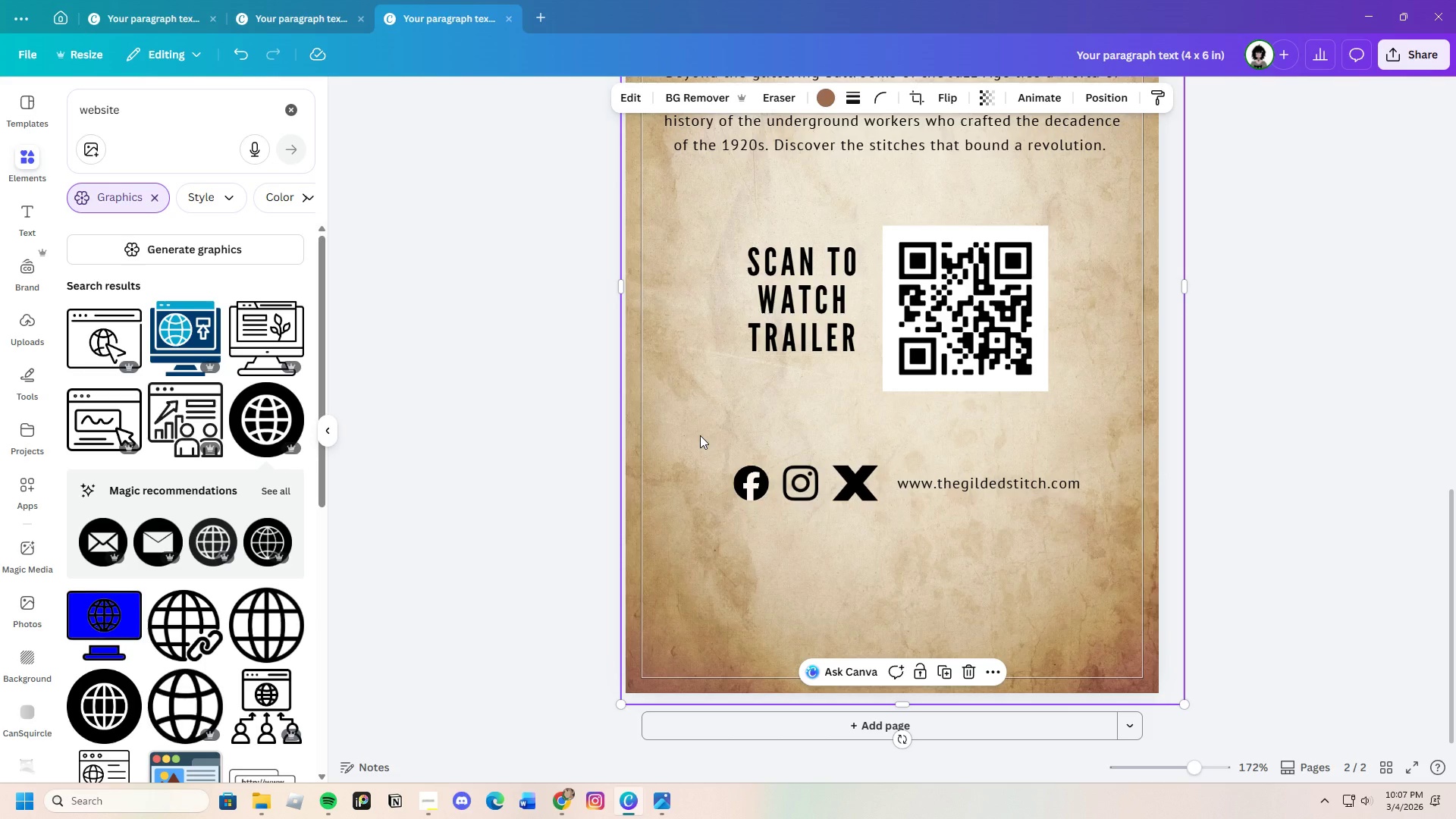 
left_click_drag(start_coordinate=[700, 435], to_coordinate=[814, 451])
 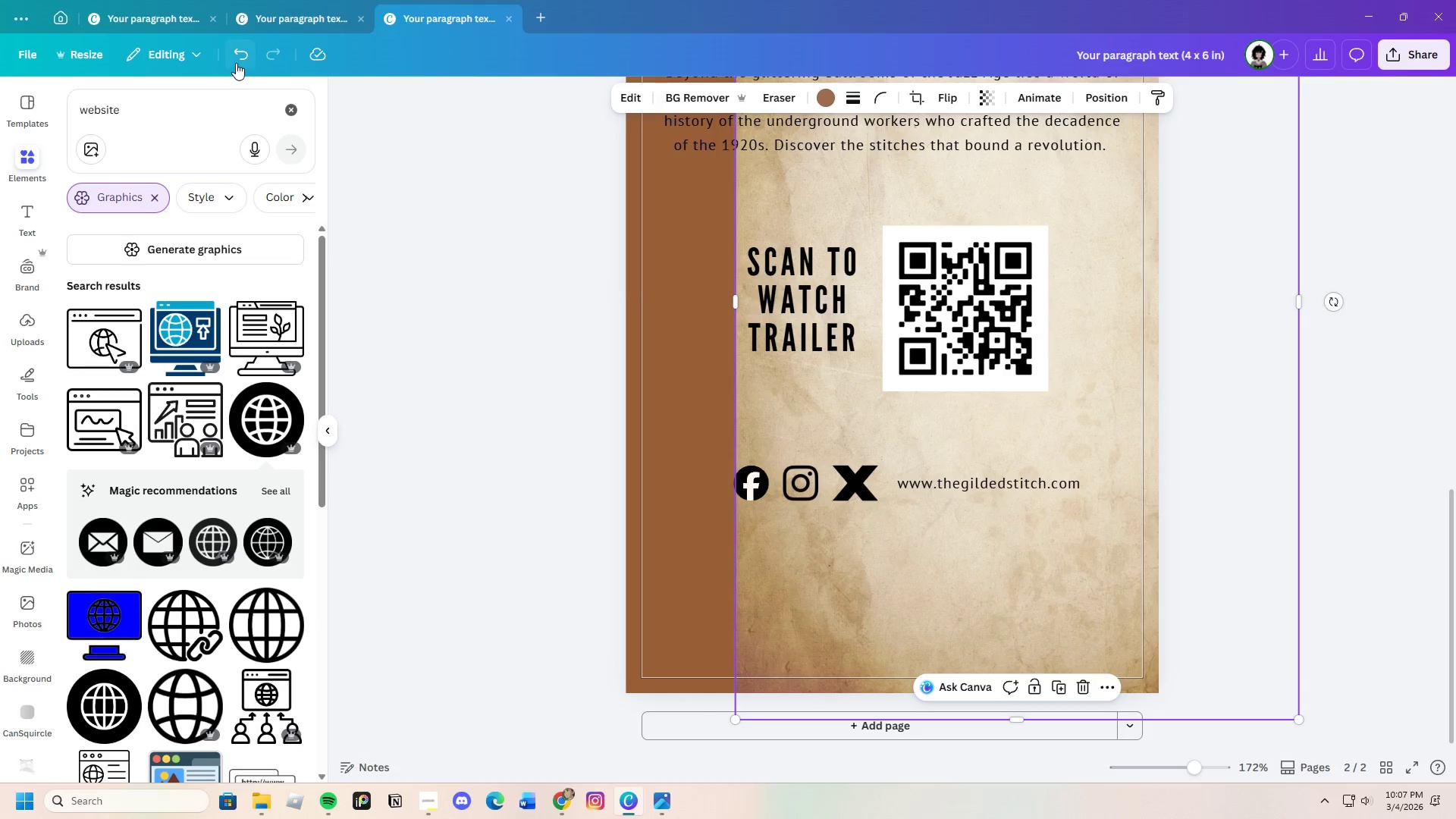 
left_click([240, 59])
 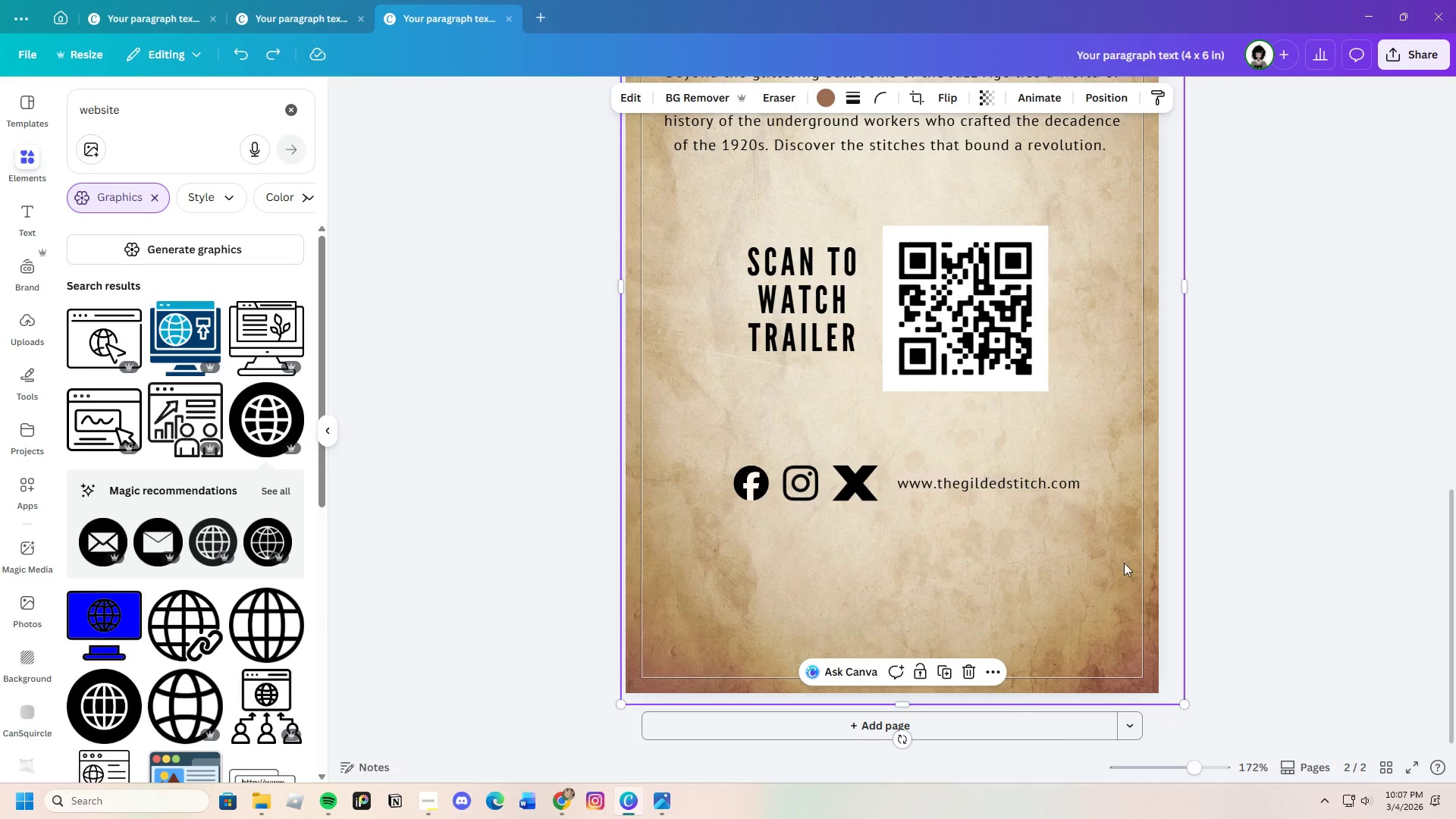 
scroll: coordinate [949, 575], scroll_direction: up, amount: 5.0
 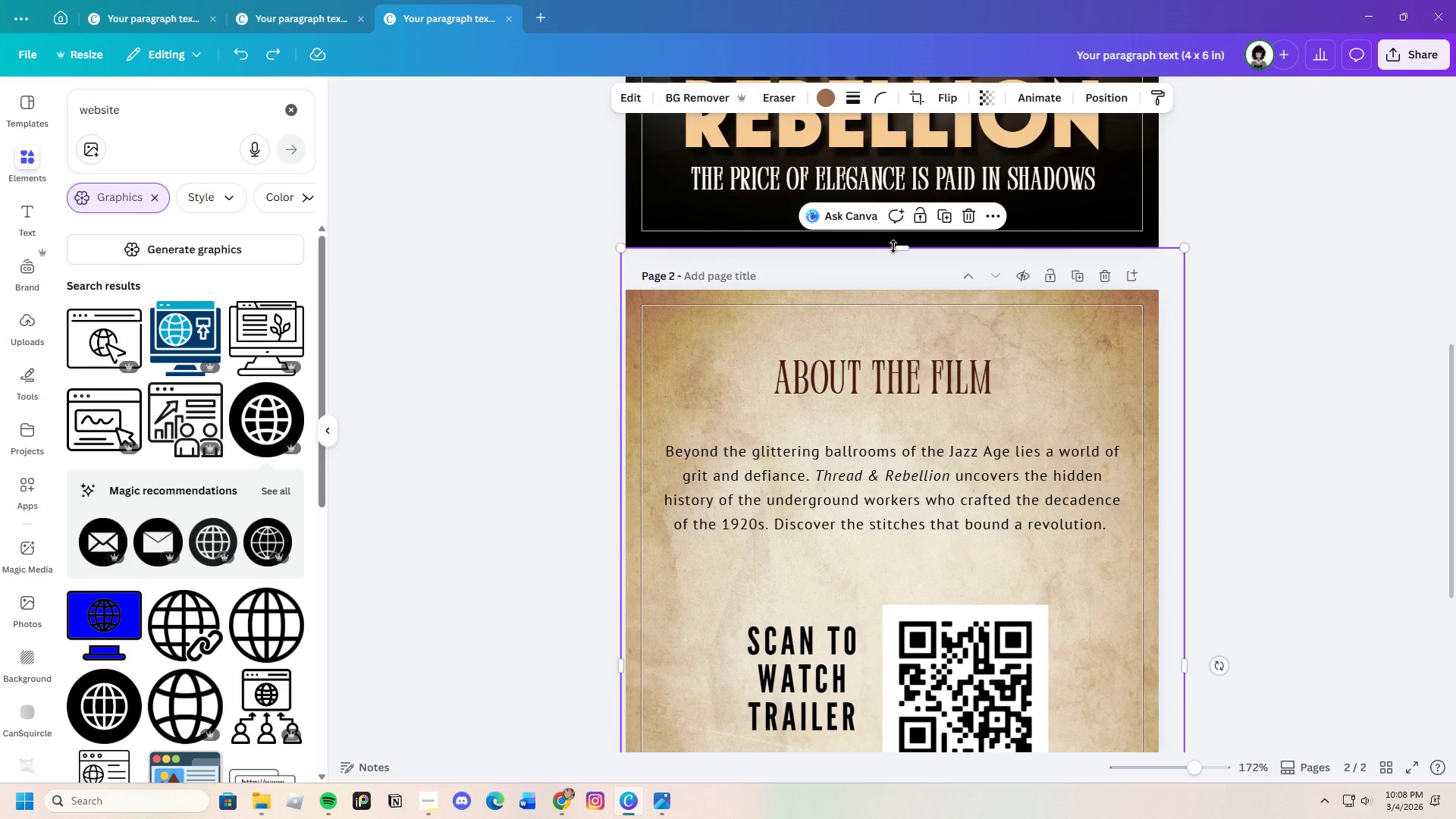 
left_click_drag(start_coordinate=[899, 250], to_coordinate=[905, 270])
 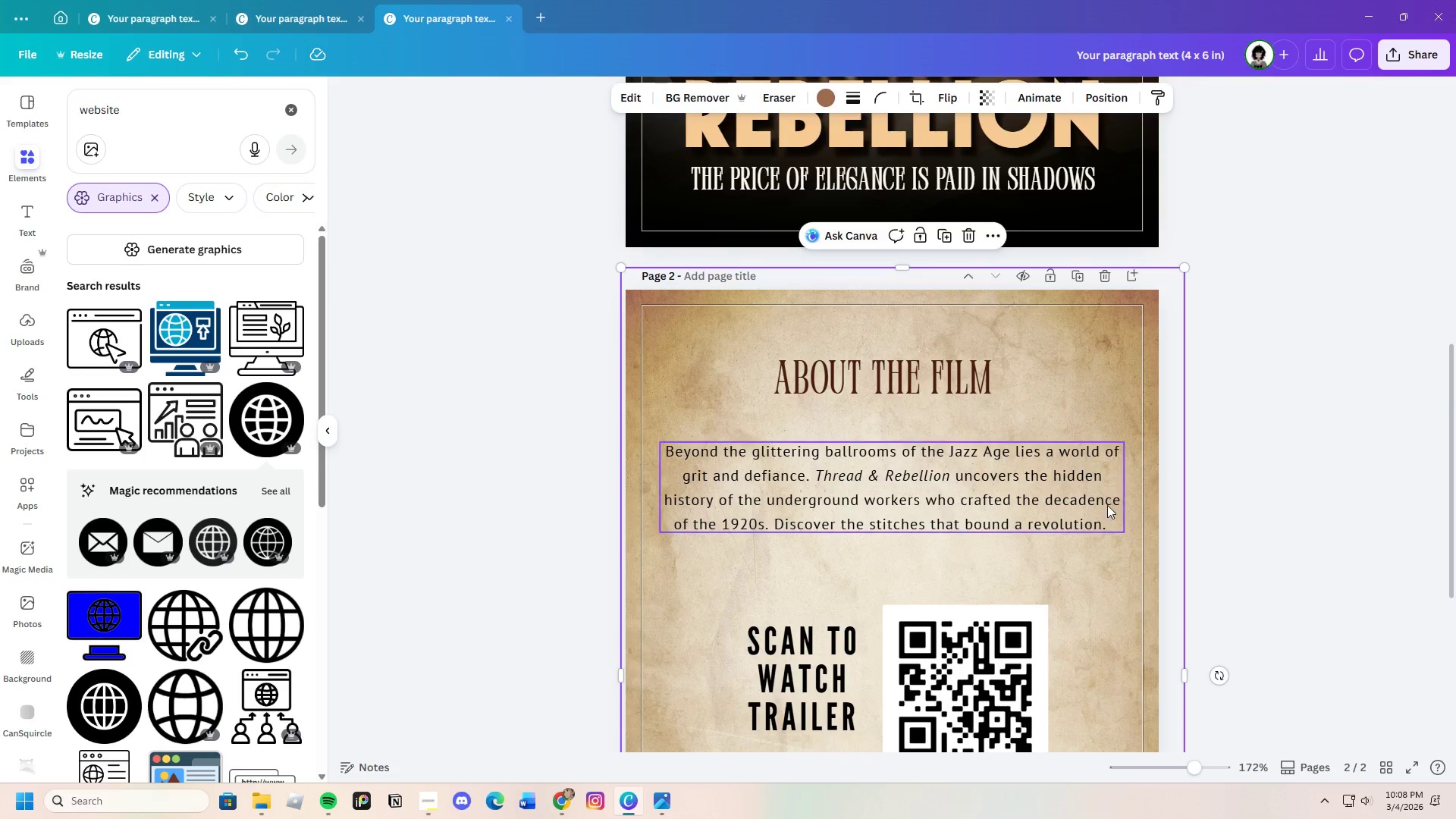 
scroll: coordinate [1107, 505], scroll_direction: down, amount: 2.0
 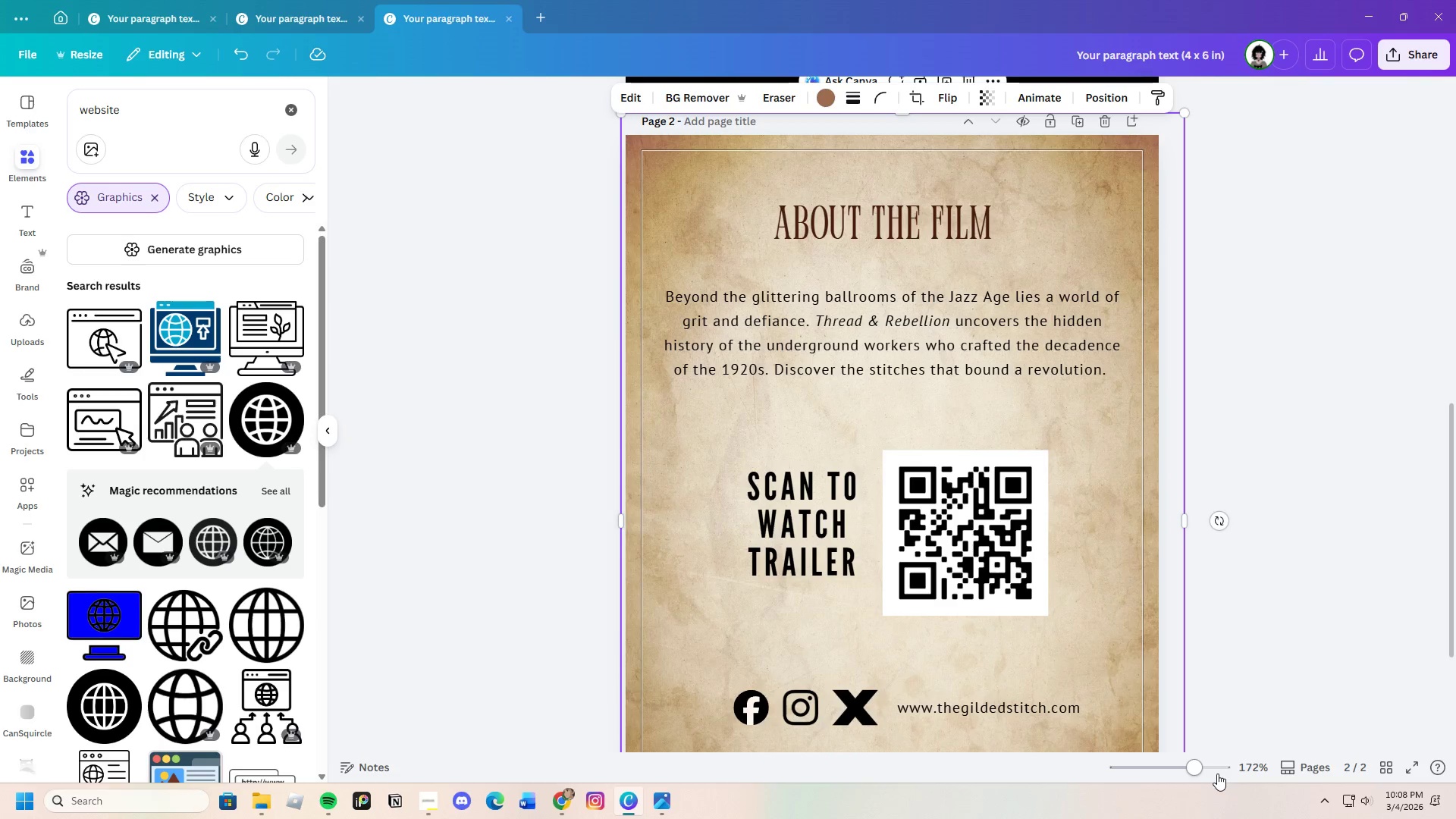 
left_click_drag(start_coordinate=[1203, 767], to_coordinate=[1185, 778])
 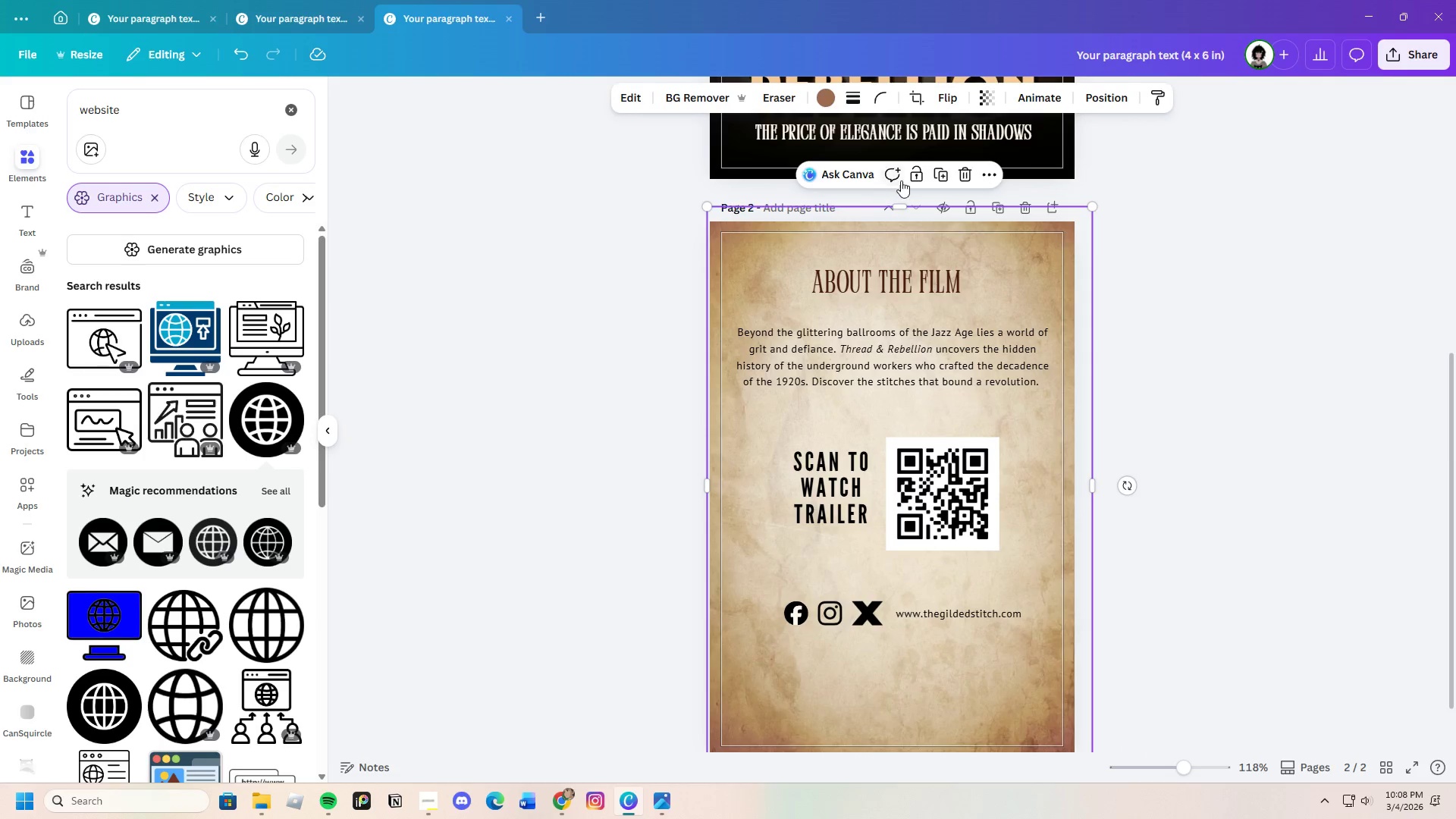 
left_click([915, 174])
 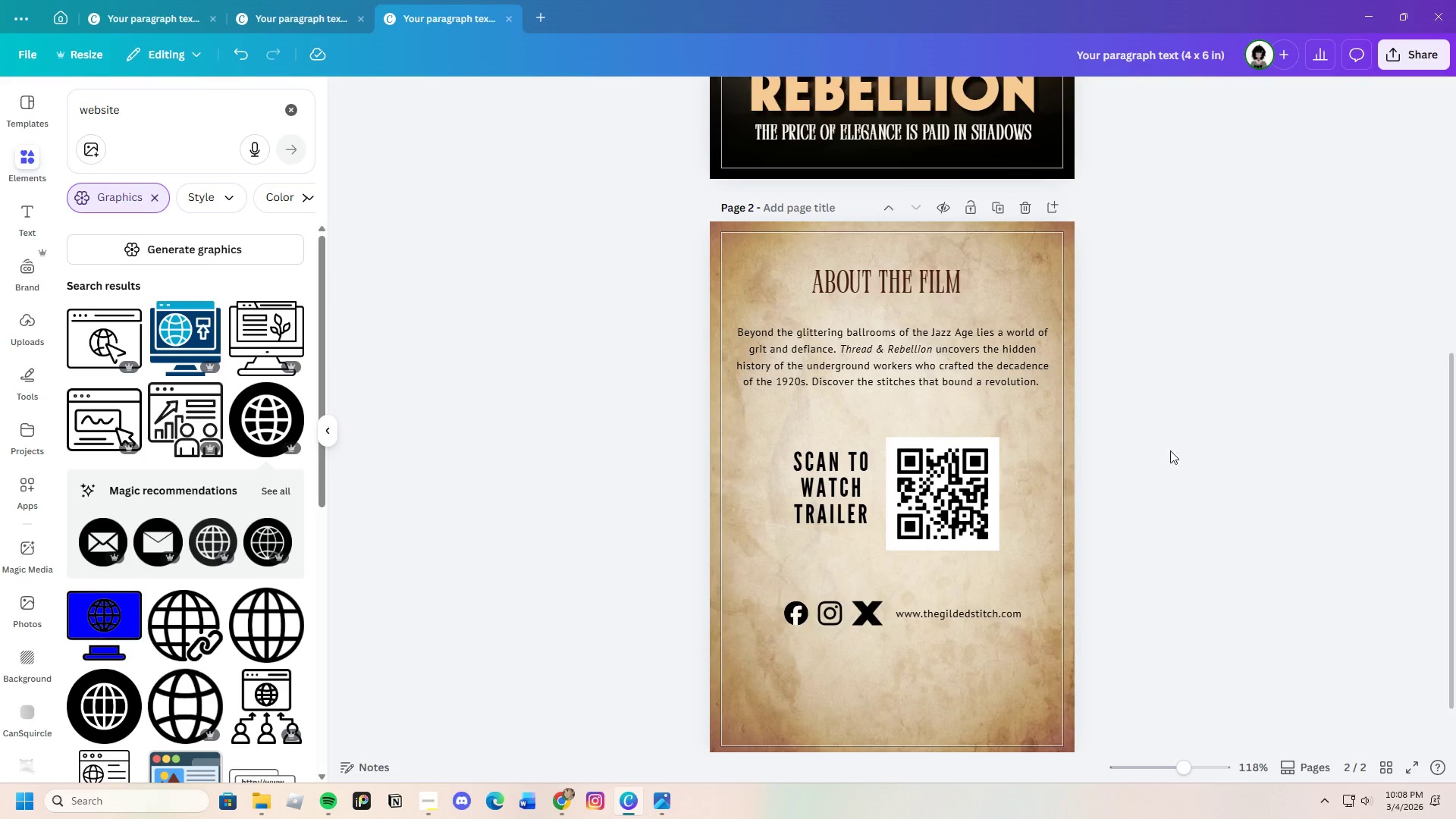 
scroll: coordinate [1166, 526], scroll_direction: down, amount: 3.0
 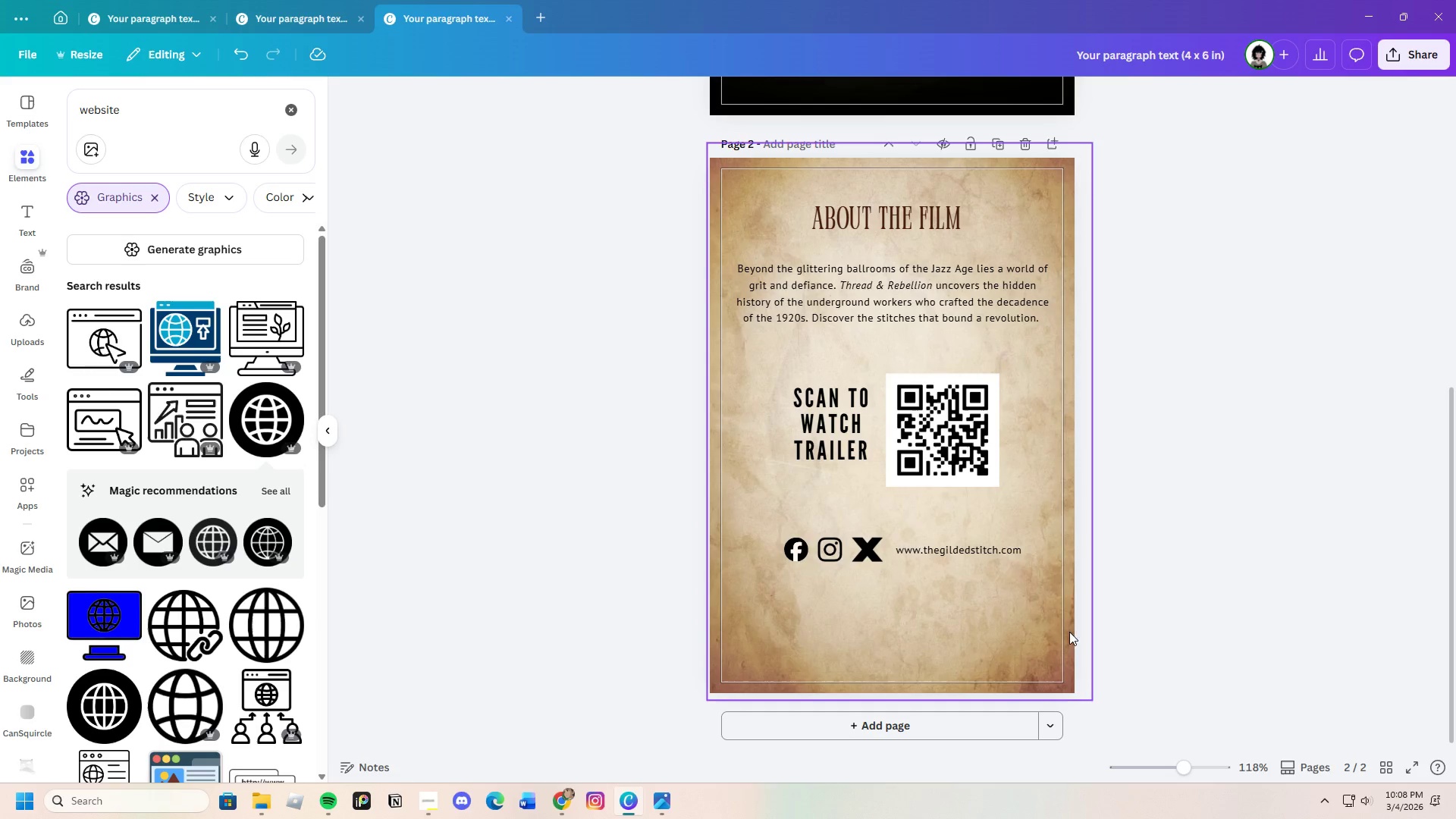 
scroll: coordinate [1072, 680], scroll_direction: up, amount: 8.0
 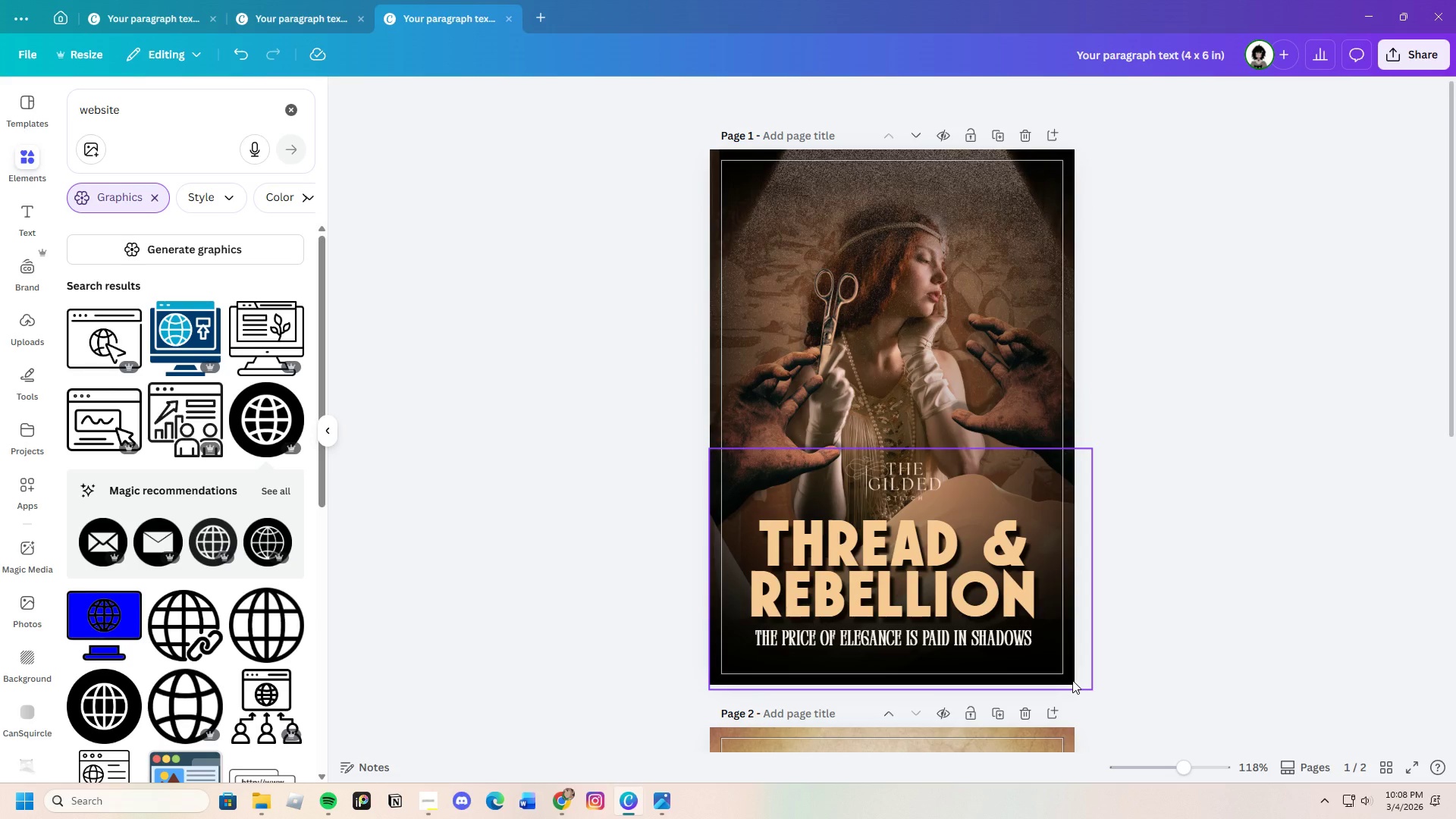 
scroll: coordinate [1049, 657], scroll_direction: down, amount: 9.0
 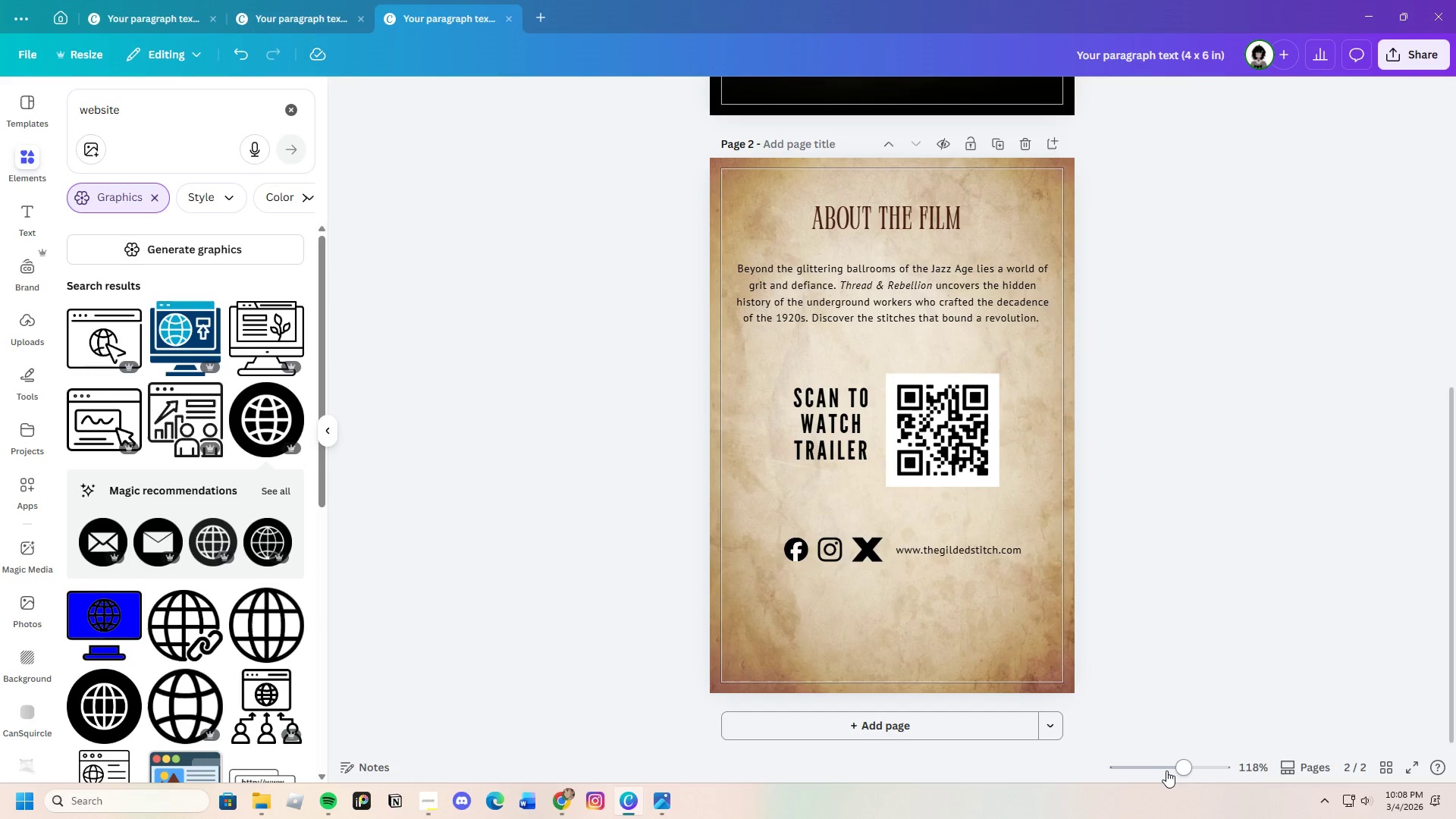 
left_click_drag(start_coordinate=[1177, 770], to_coordinate=[1194, 767])
 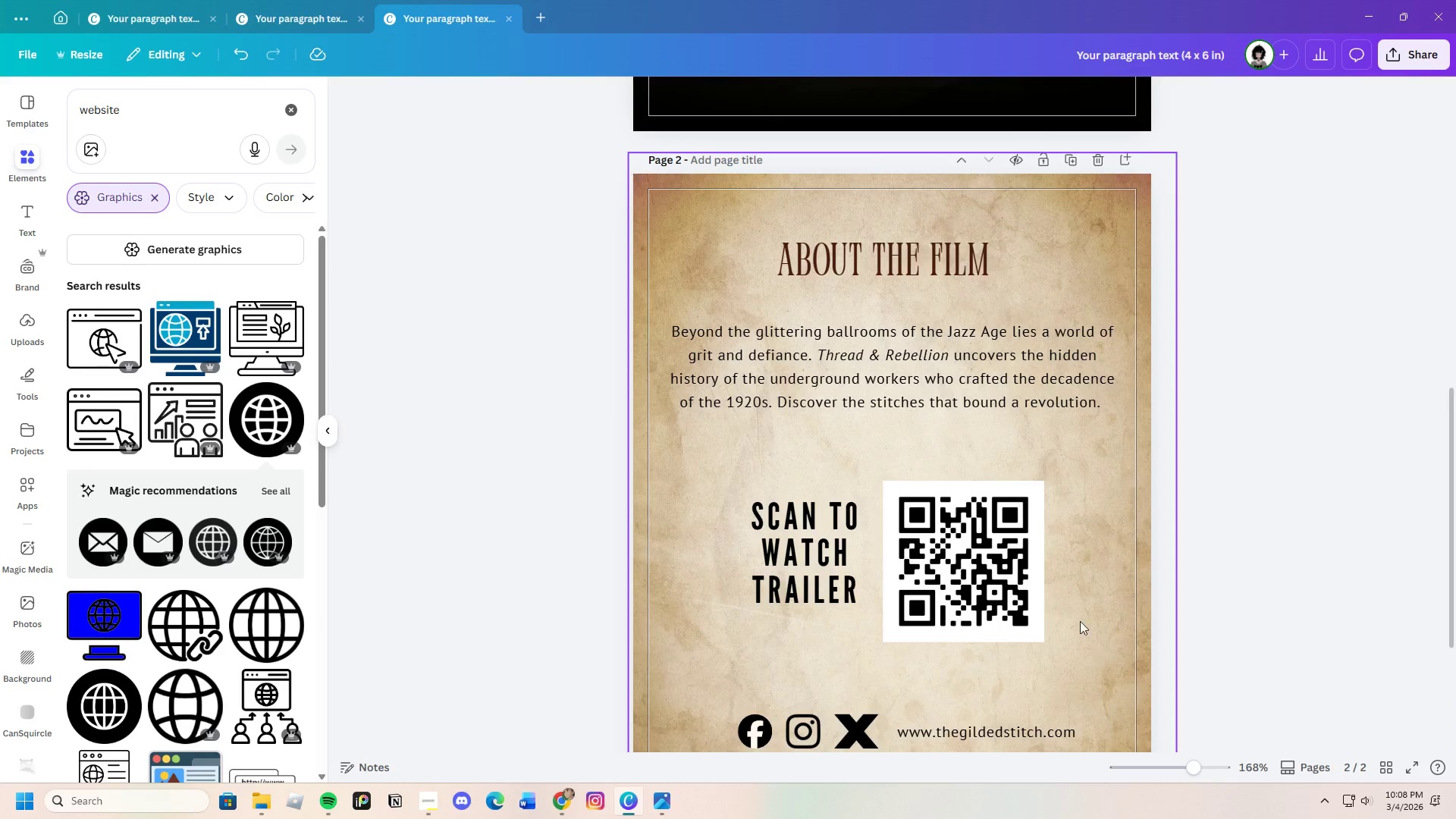 
scroll: coordinate [1078, 617], scroll_direction: down, amount: 3.0
 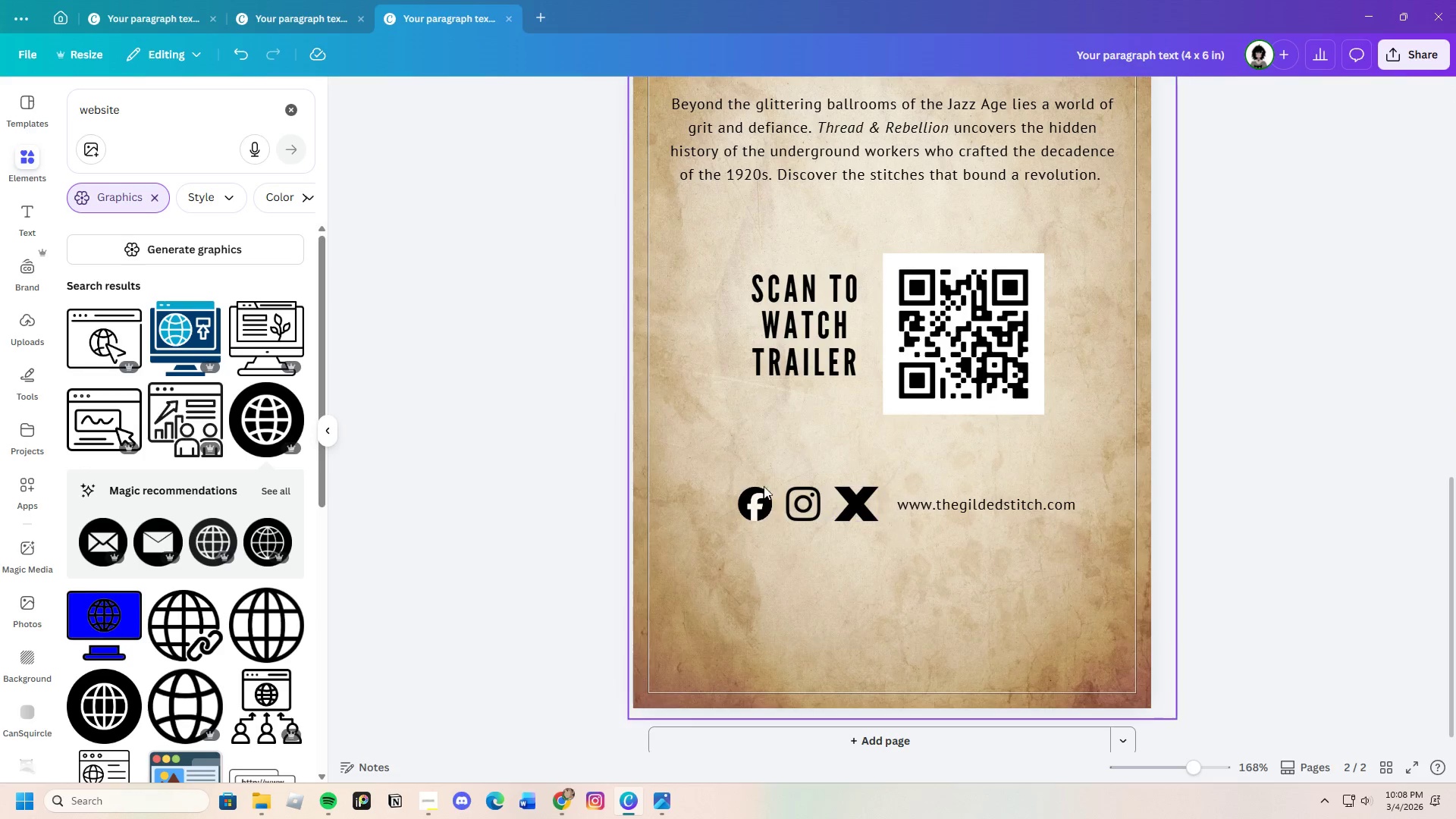 
left_click([738, 481])
 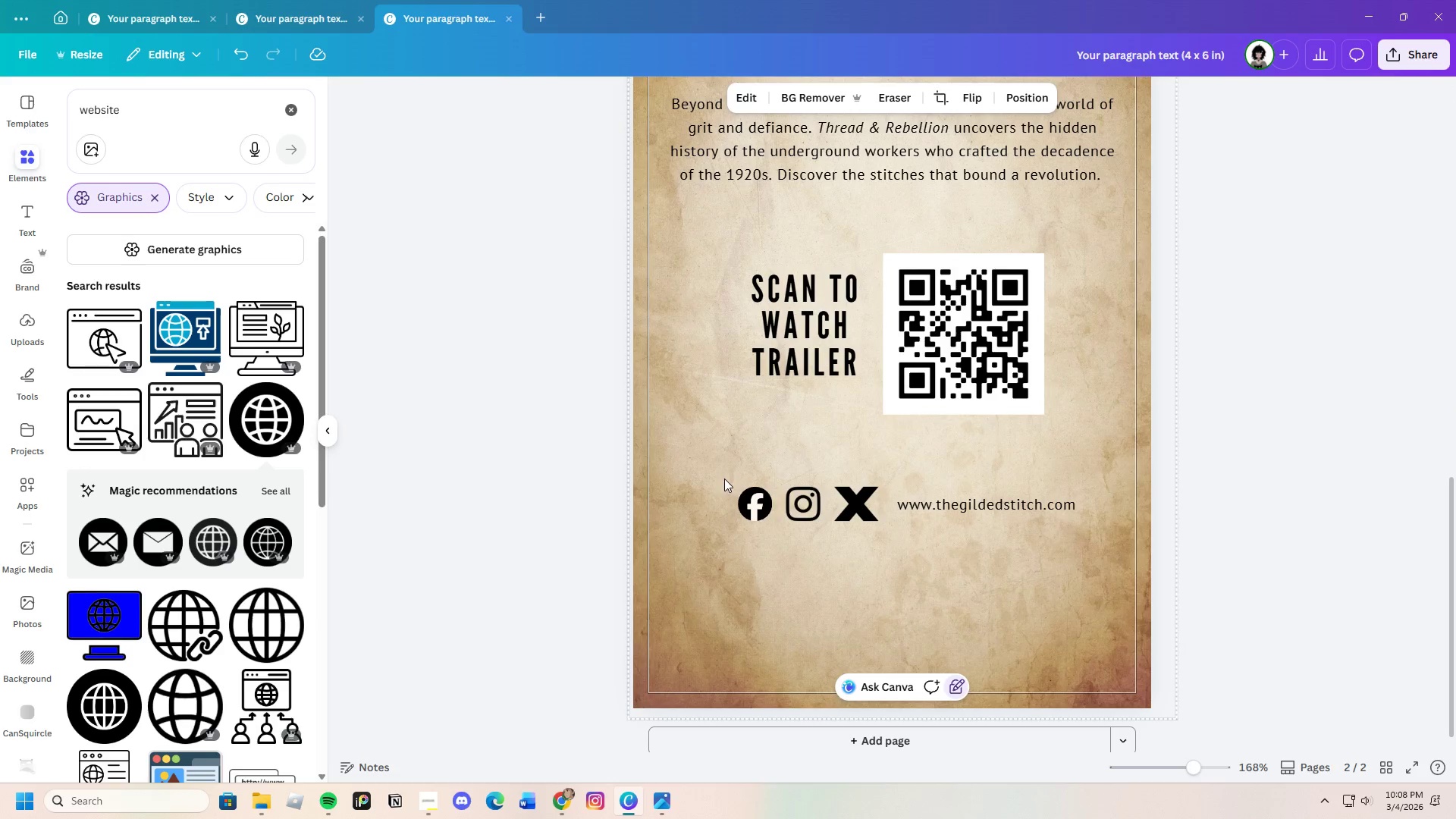 
left_click_drag(start_coordinate=[724, 479], to_coordinate=[1102, 534])
 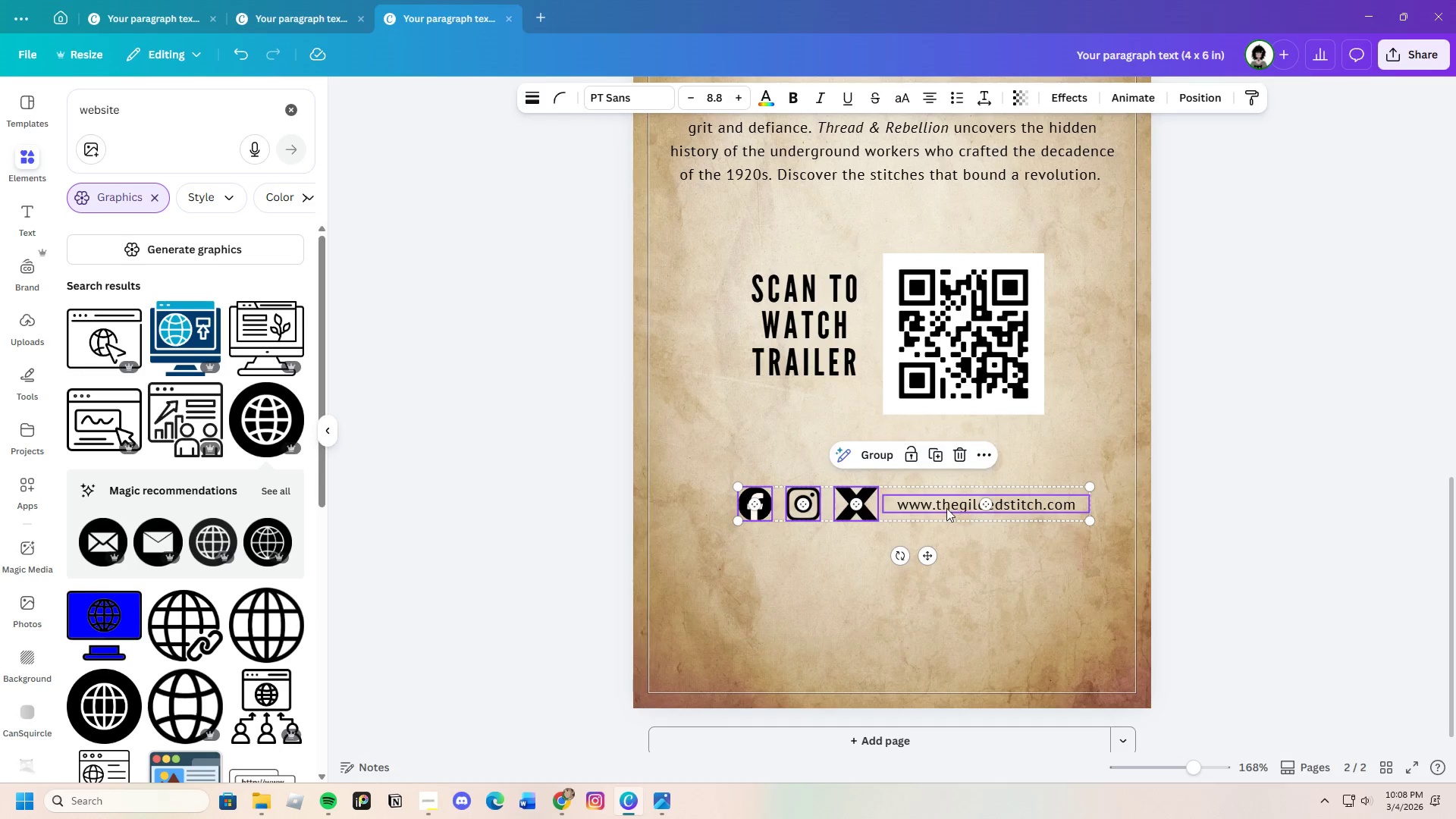 
left_click_drag(start_coordinate=[940, 508], to_coordinate=[939, 620])
 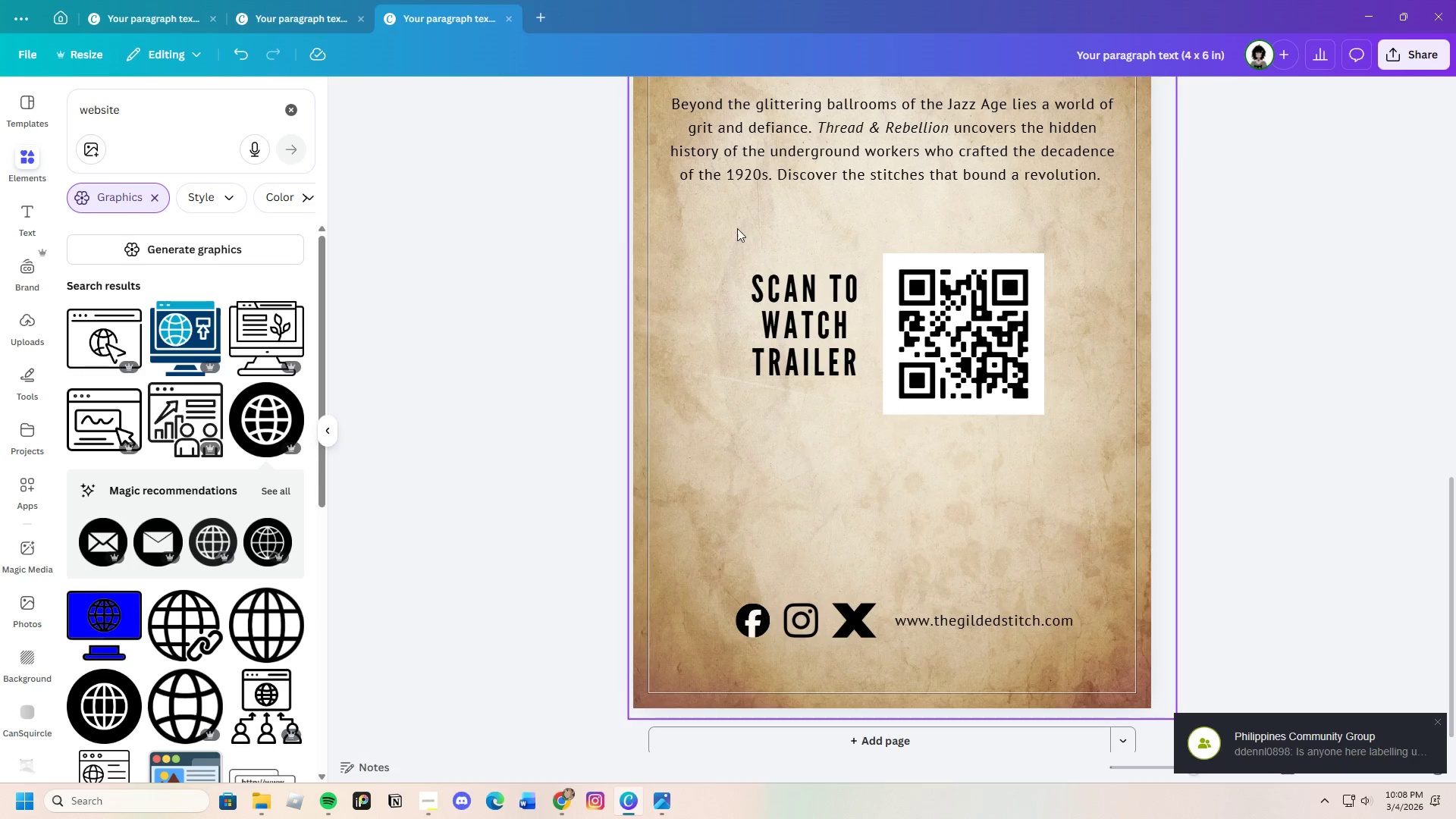 
left_click_drag(start_coordinate=[733, 229], to_coordinate=[1046, 419])
 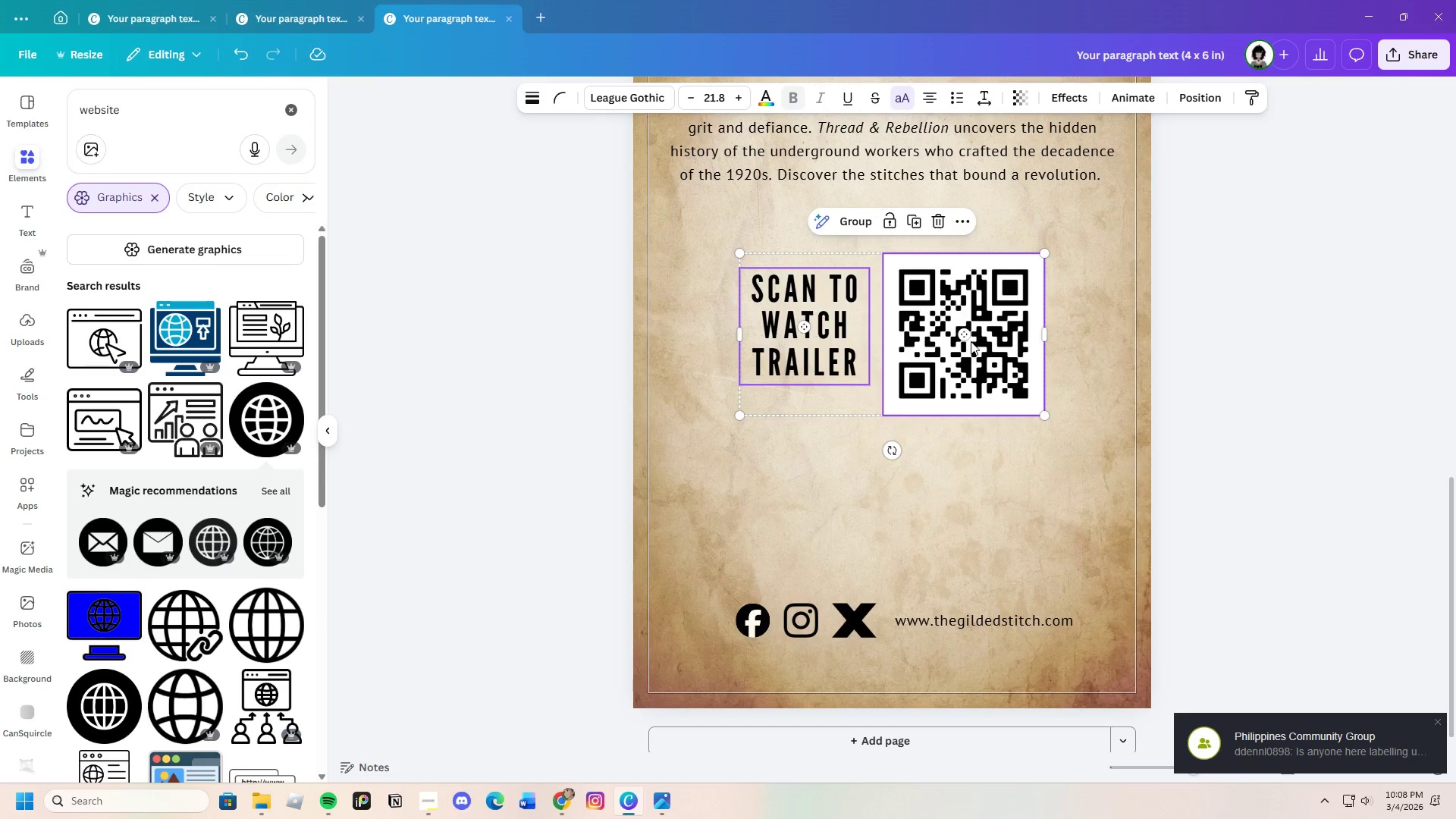 
left_click_drag(start_coordinate=[971, 340], to_coordinate=[977, 452])
 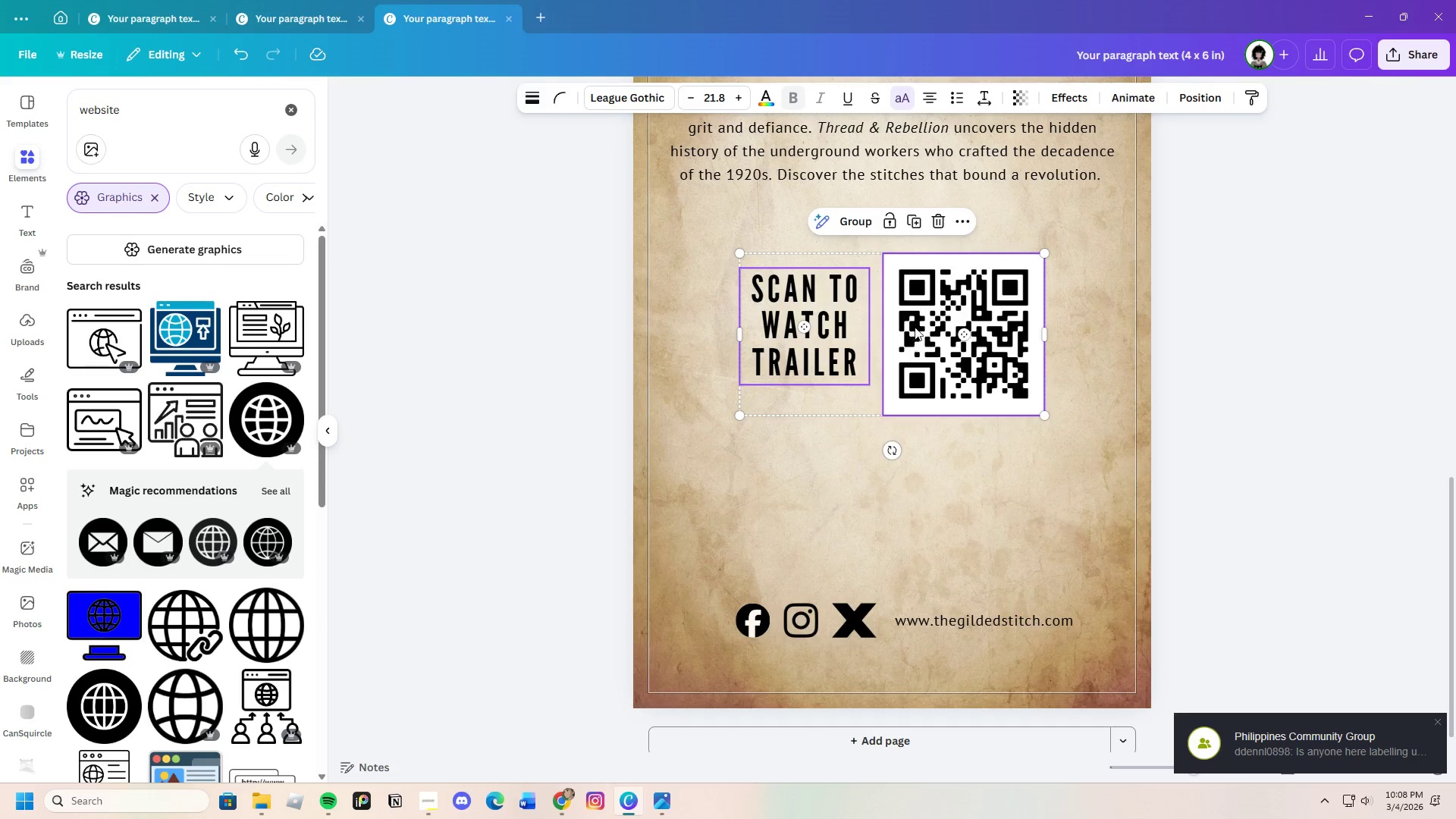 
left_click_drag(start_coordinate=[915, 327], to_coordinate=[918, 369])
 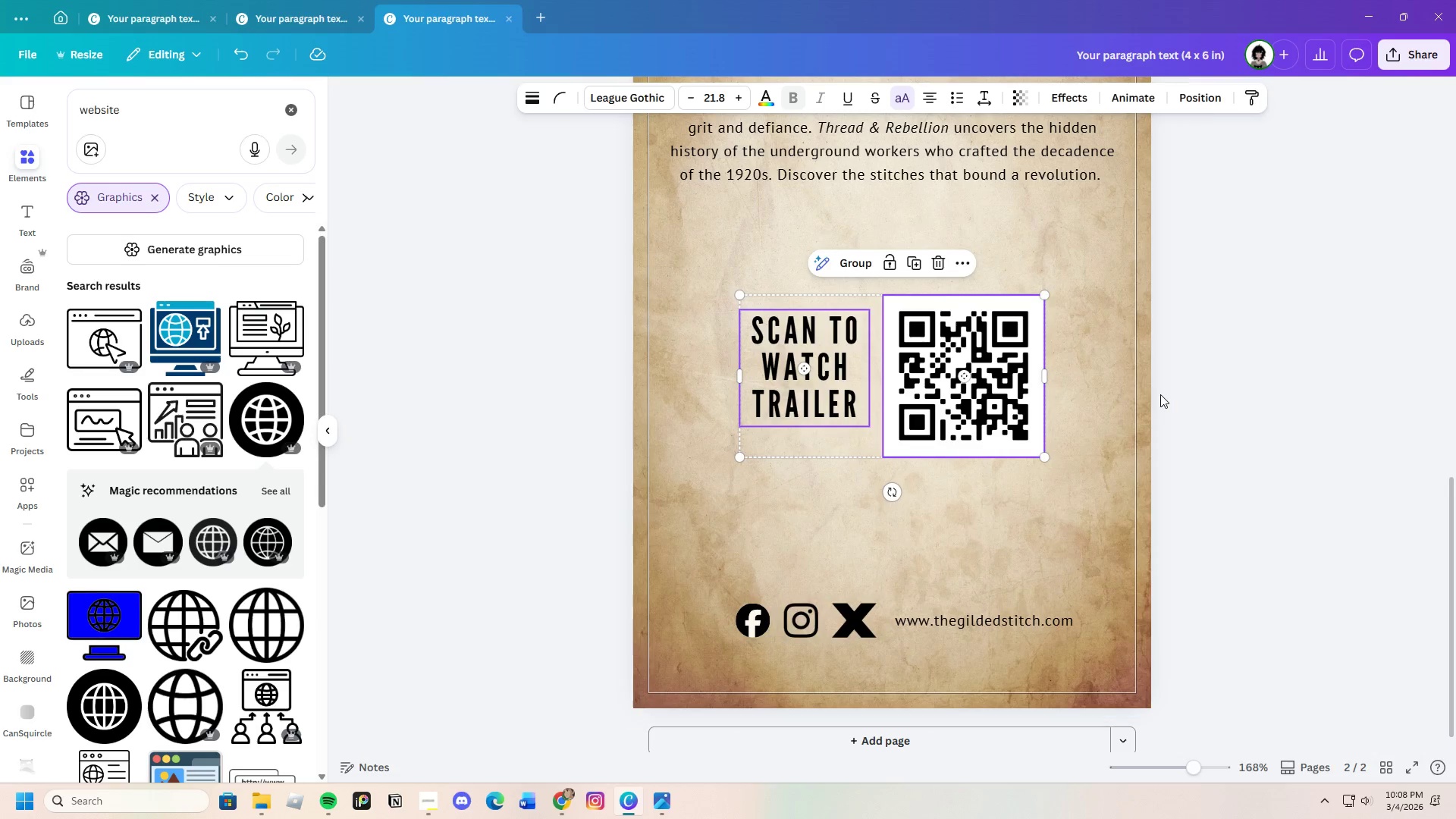 
left_click([1160, 394])
 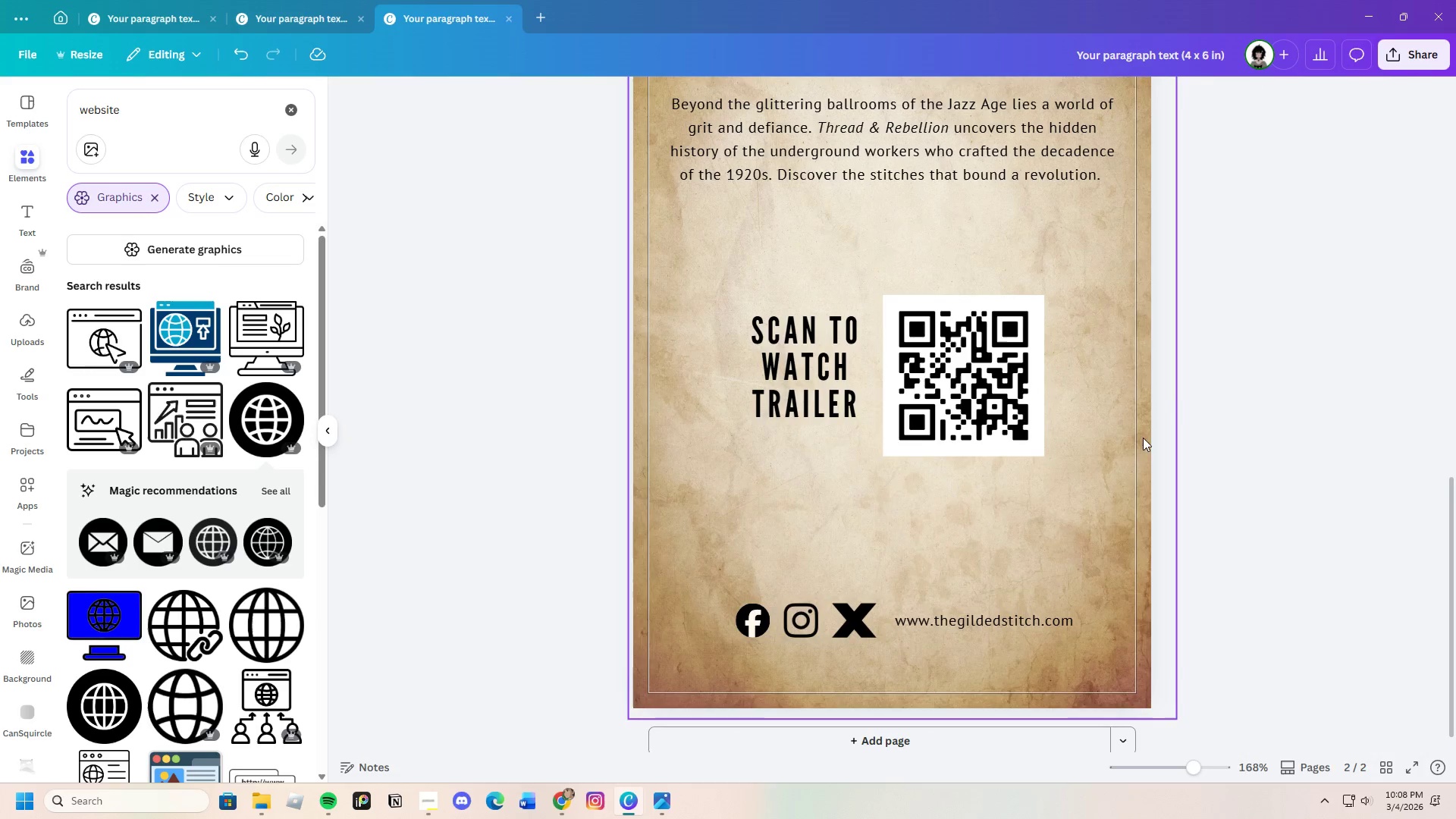 
scroll: coordinate [1135, 456], scroll_direction: up, amount: 2.0
 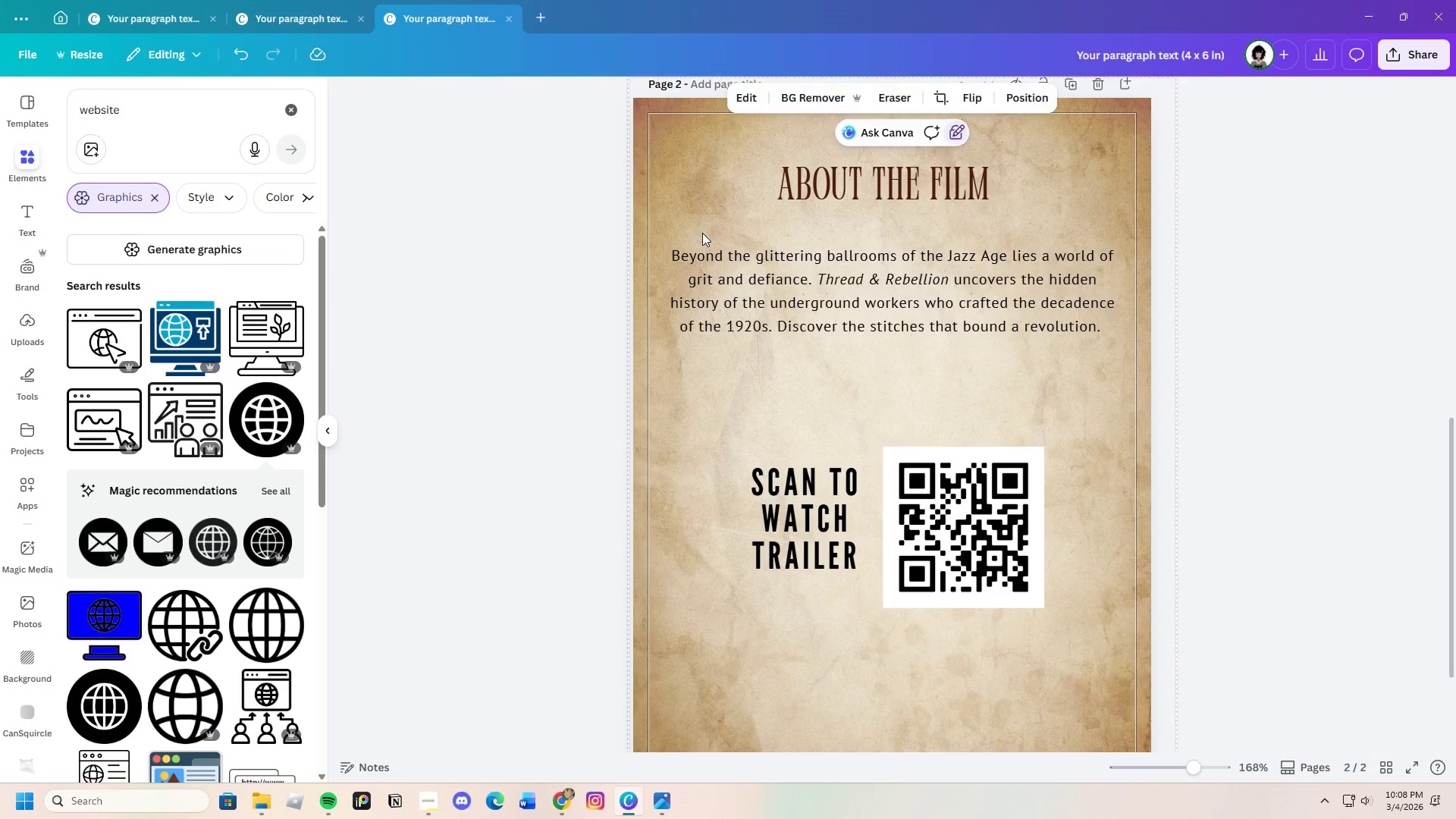 
double_click([828, 277])
 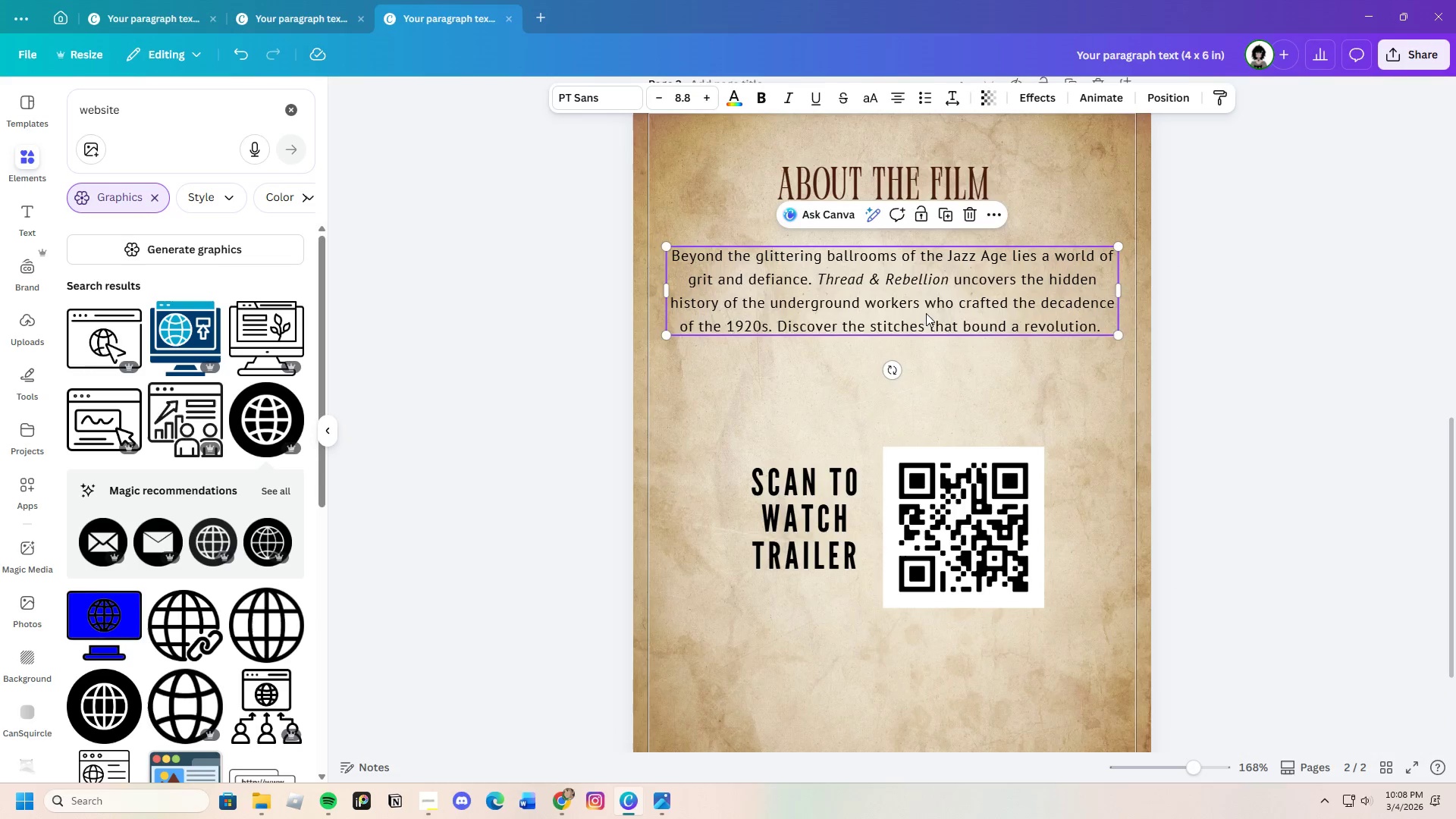 
left_click_drag(start_coordinate=[927, 313], to_coordinate=[932, 353])
 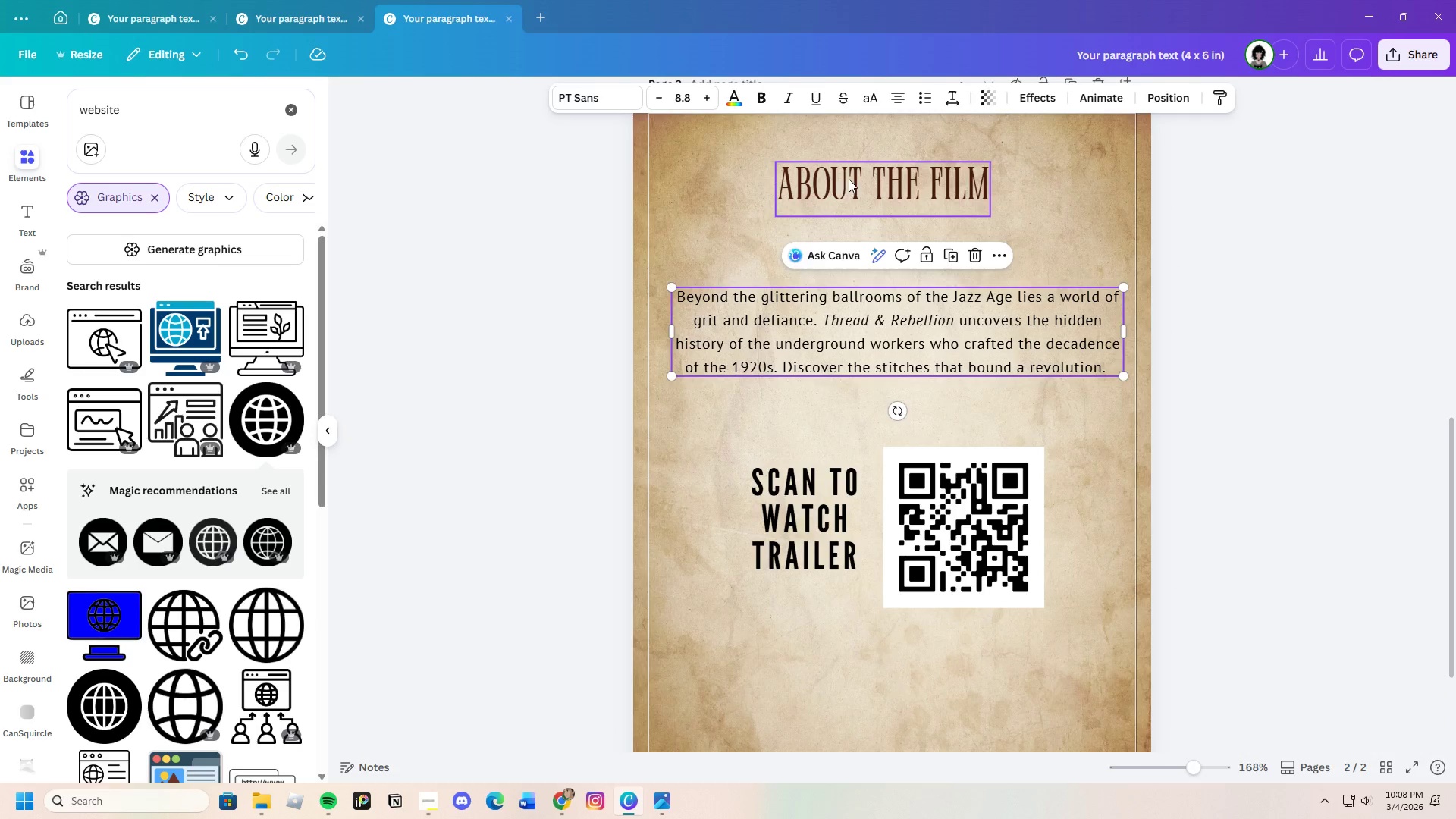 
left_click([849, 179])
 